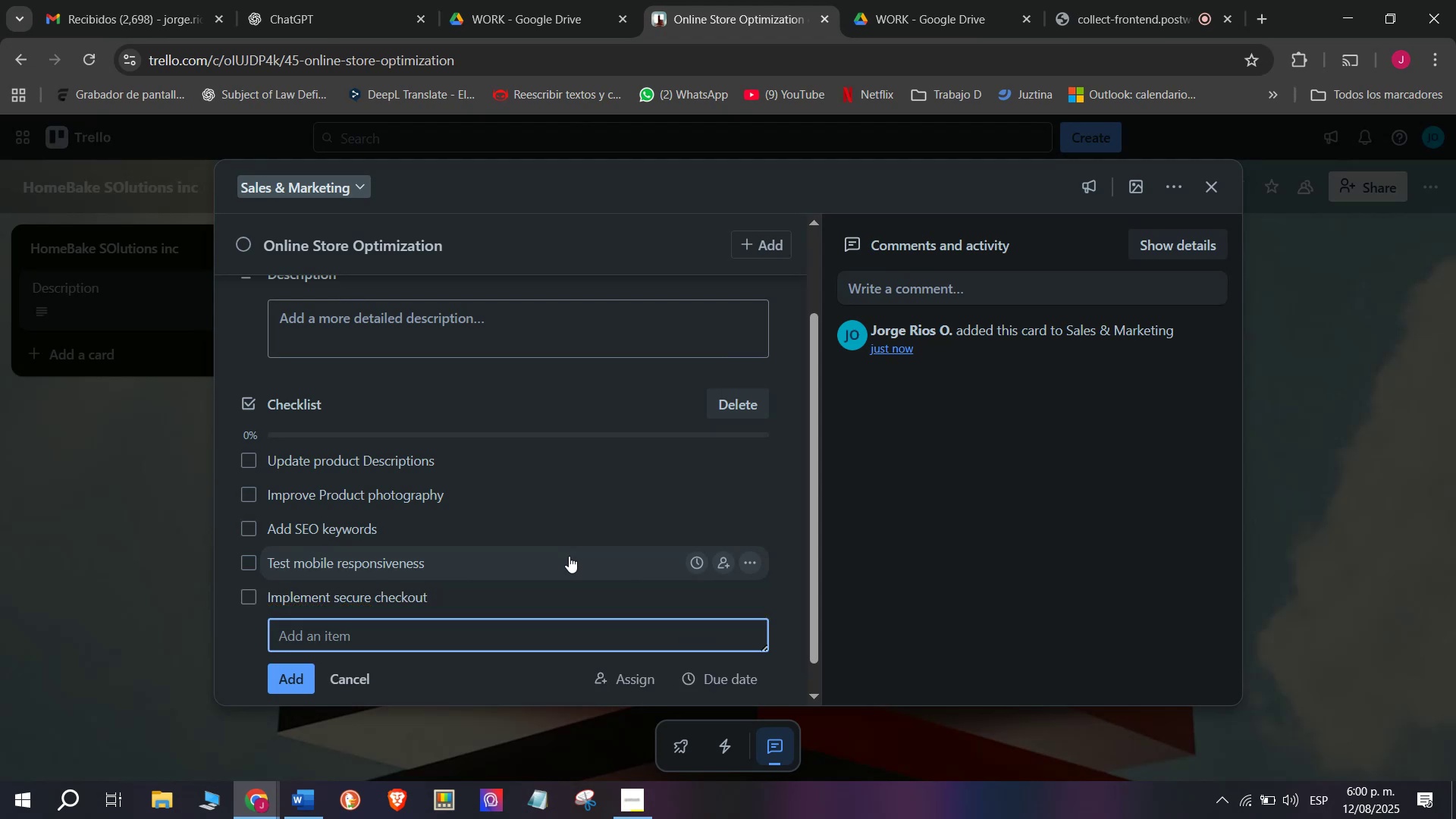 
type(Set up Promotional Baner)
key(Backspace)
key(Backspace)
type(ners)
 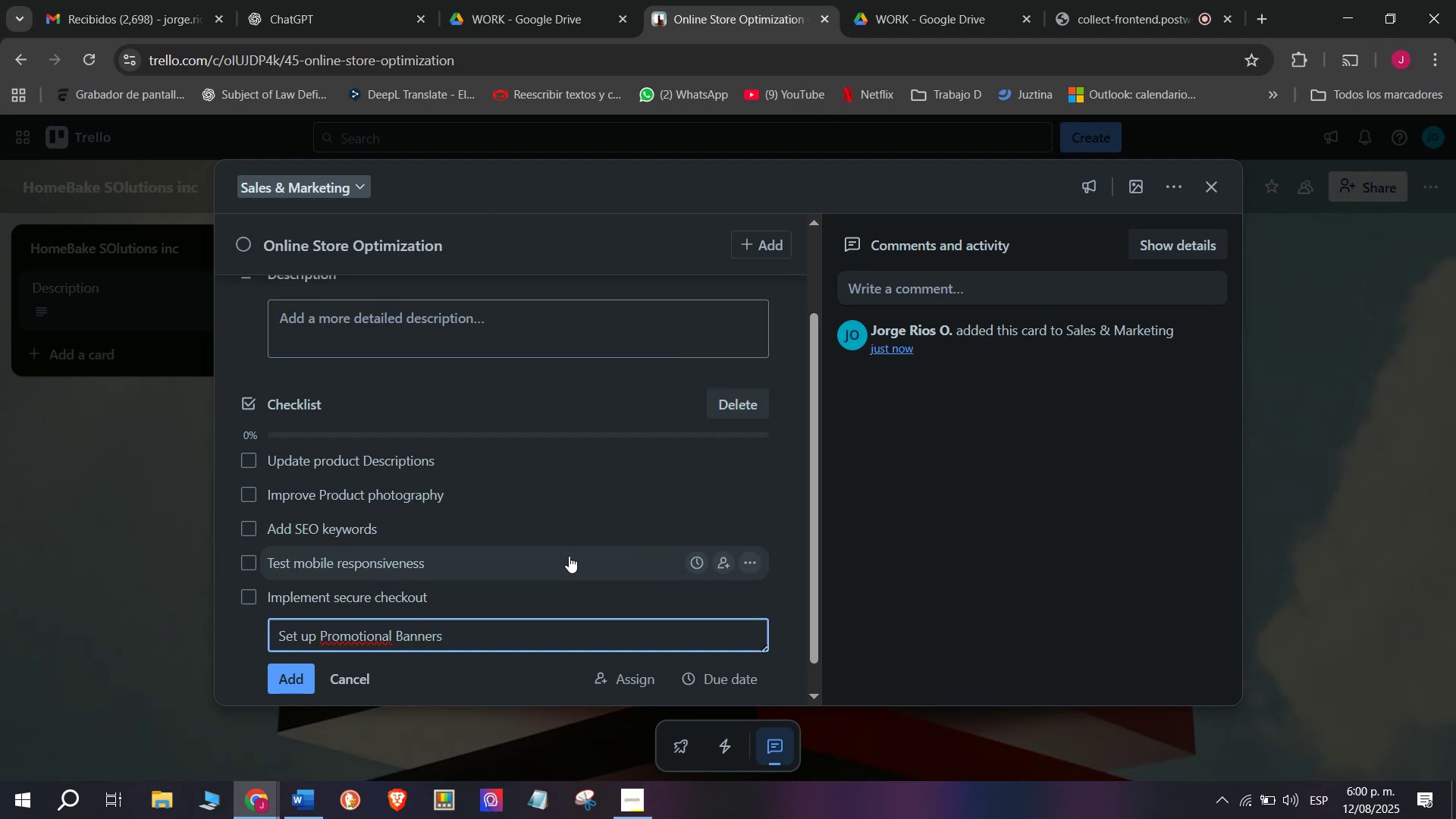 
key(Enter)
 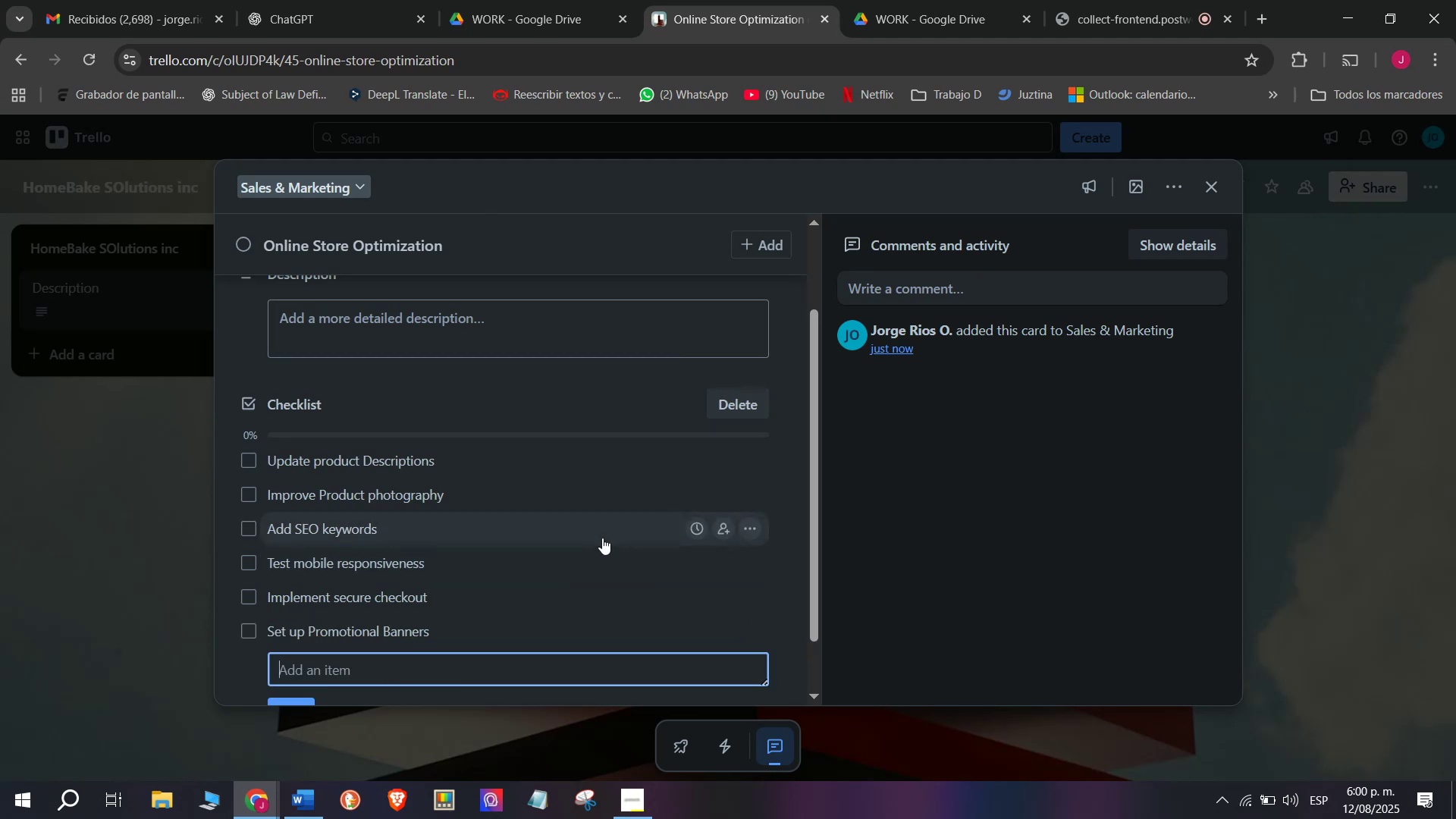 
scroll: coordinate [561, 405], scroll_direction: up, amount: 4.0
 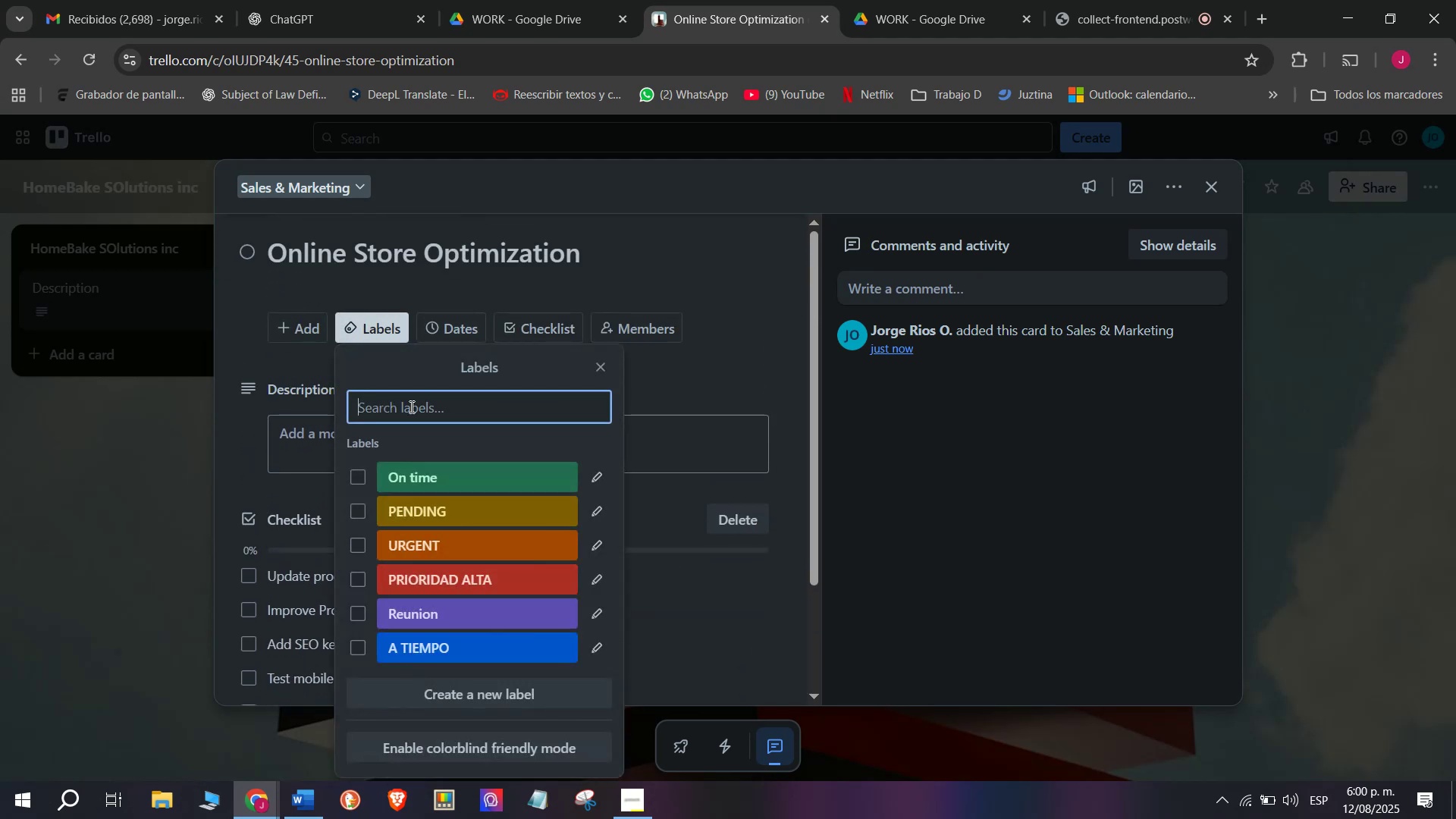 
left_click([444, 547])
 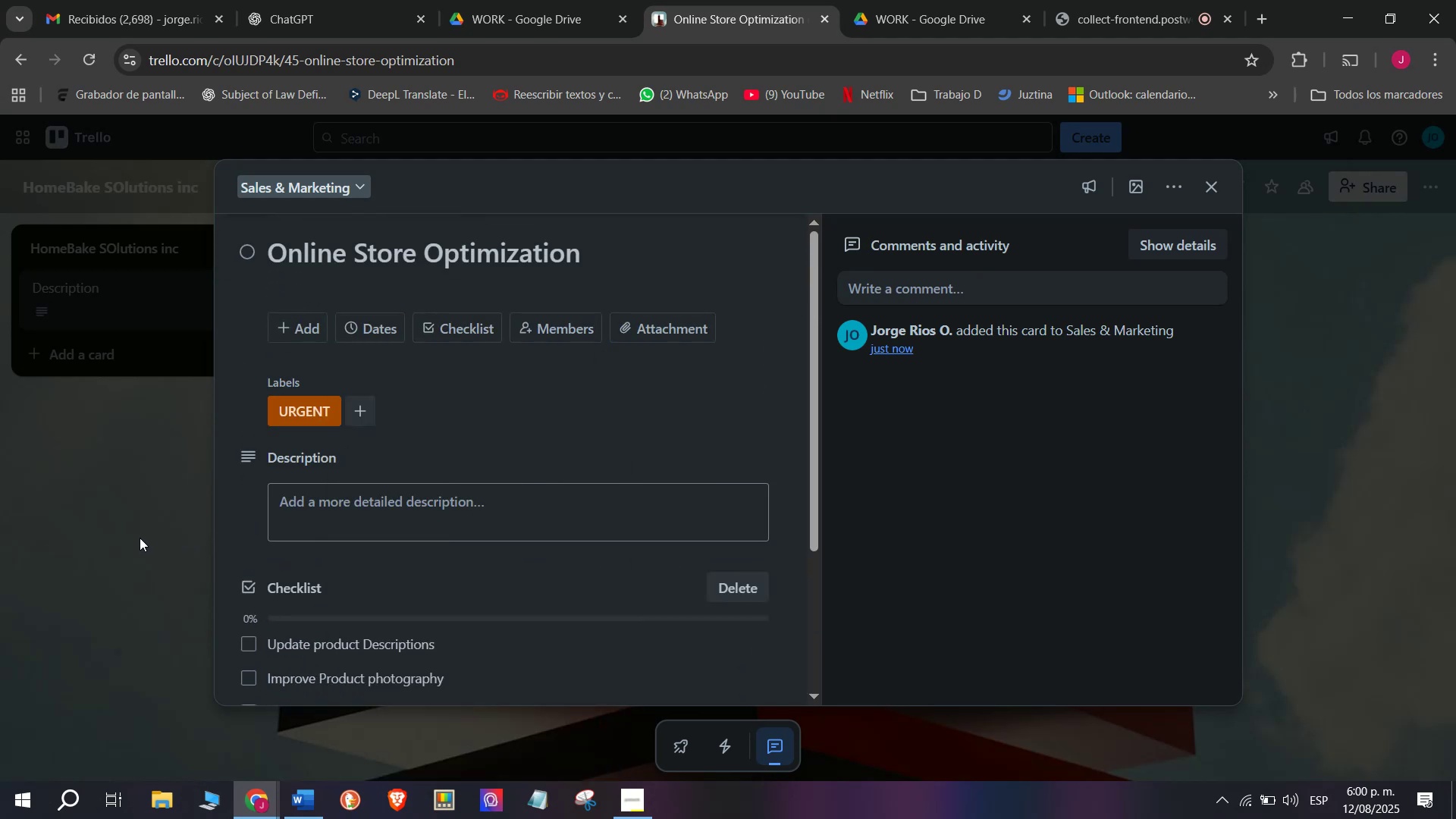 
double_click([138, 538])
 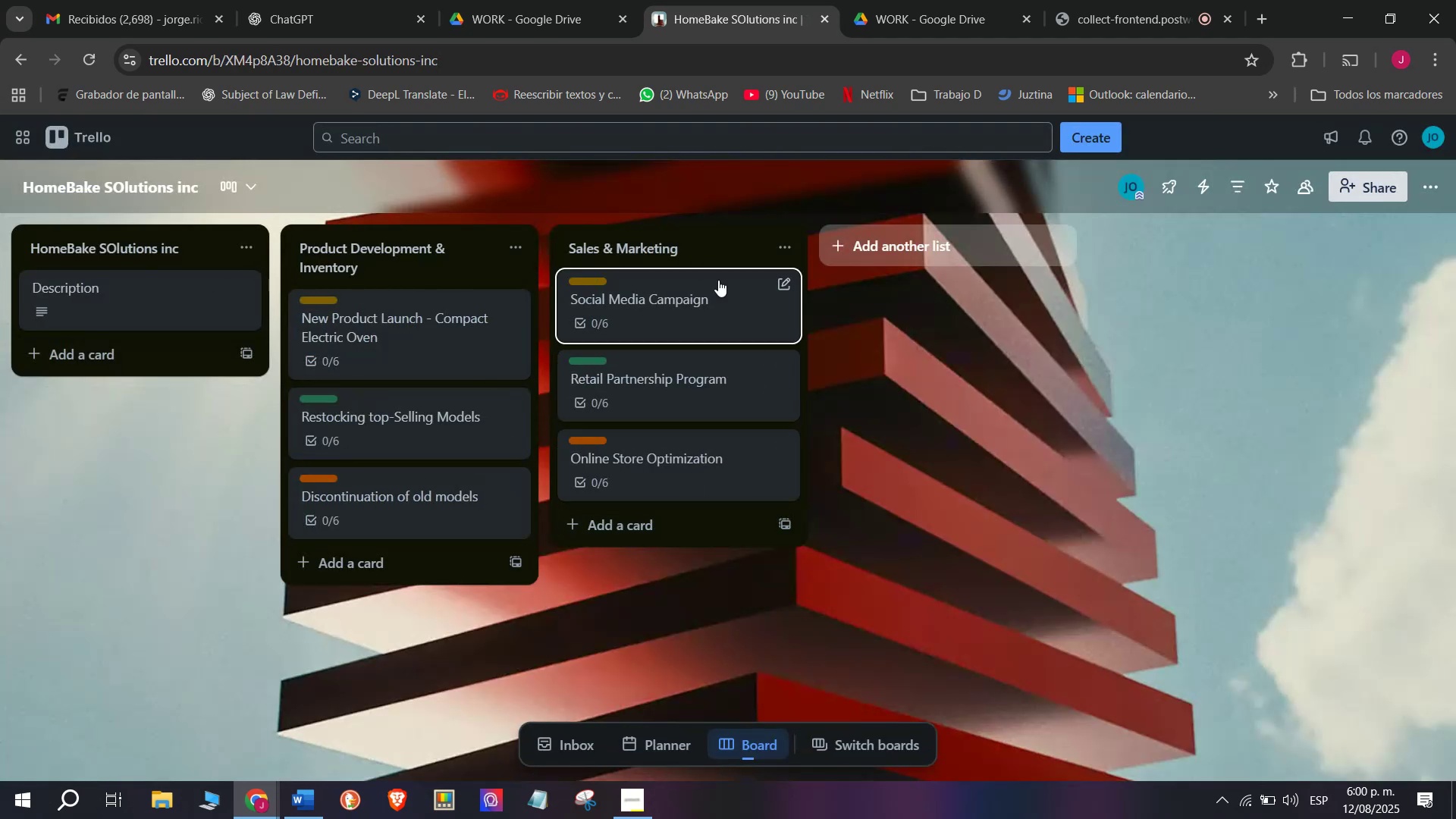 
mouse_move([933, 262])
 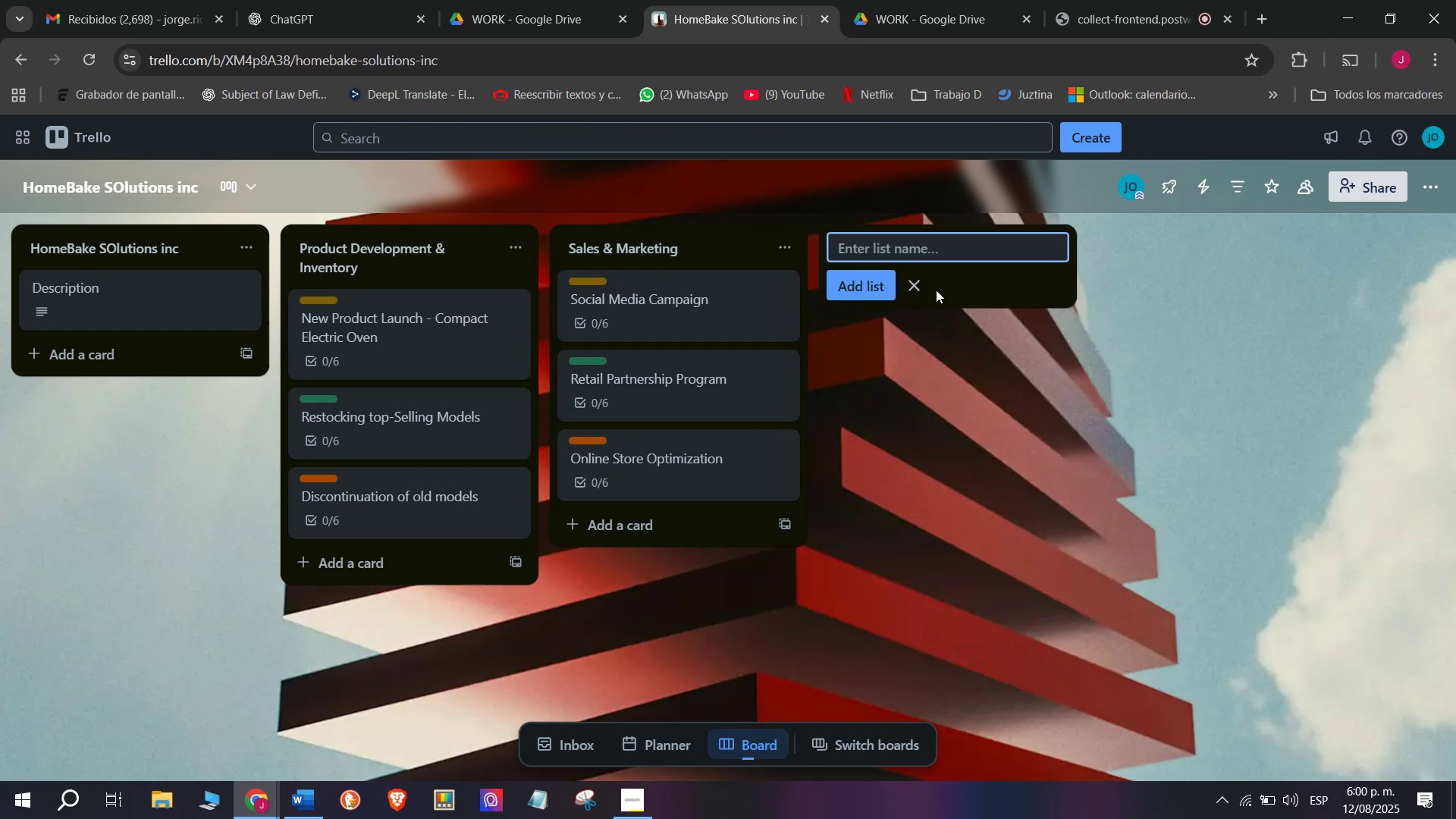 
type(Cuas)
key(Backspace)
key(Backspace)
type(stone)
key(Backspace)
key(Backspace)
type(mer s)
key(Backspace)
type(Sewe)
key(Backspace)
key(Backspace)
type(rvice)
 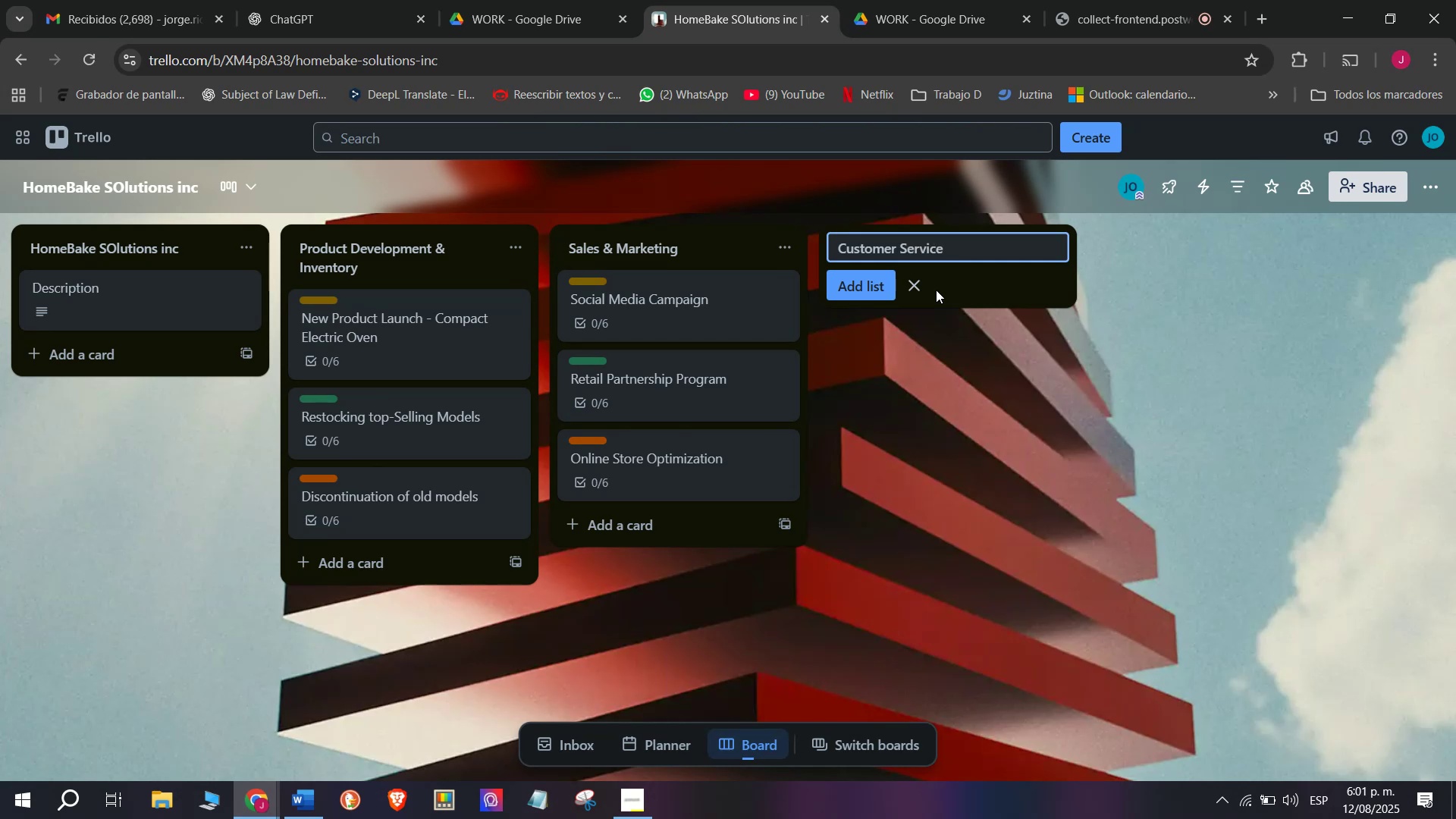 
key(Enter)
 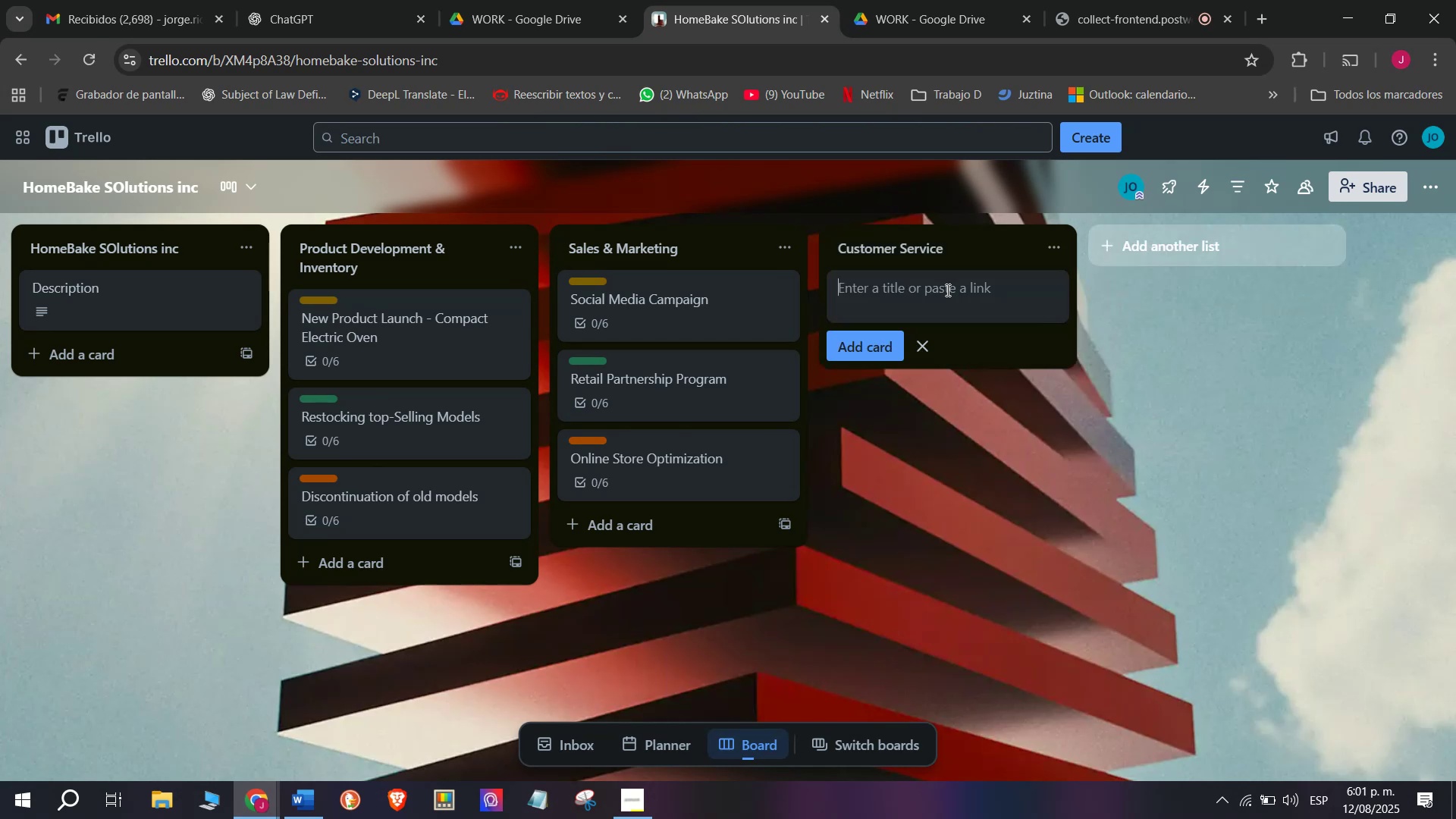 
type(Hand)
 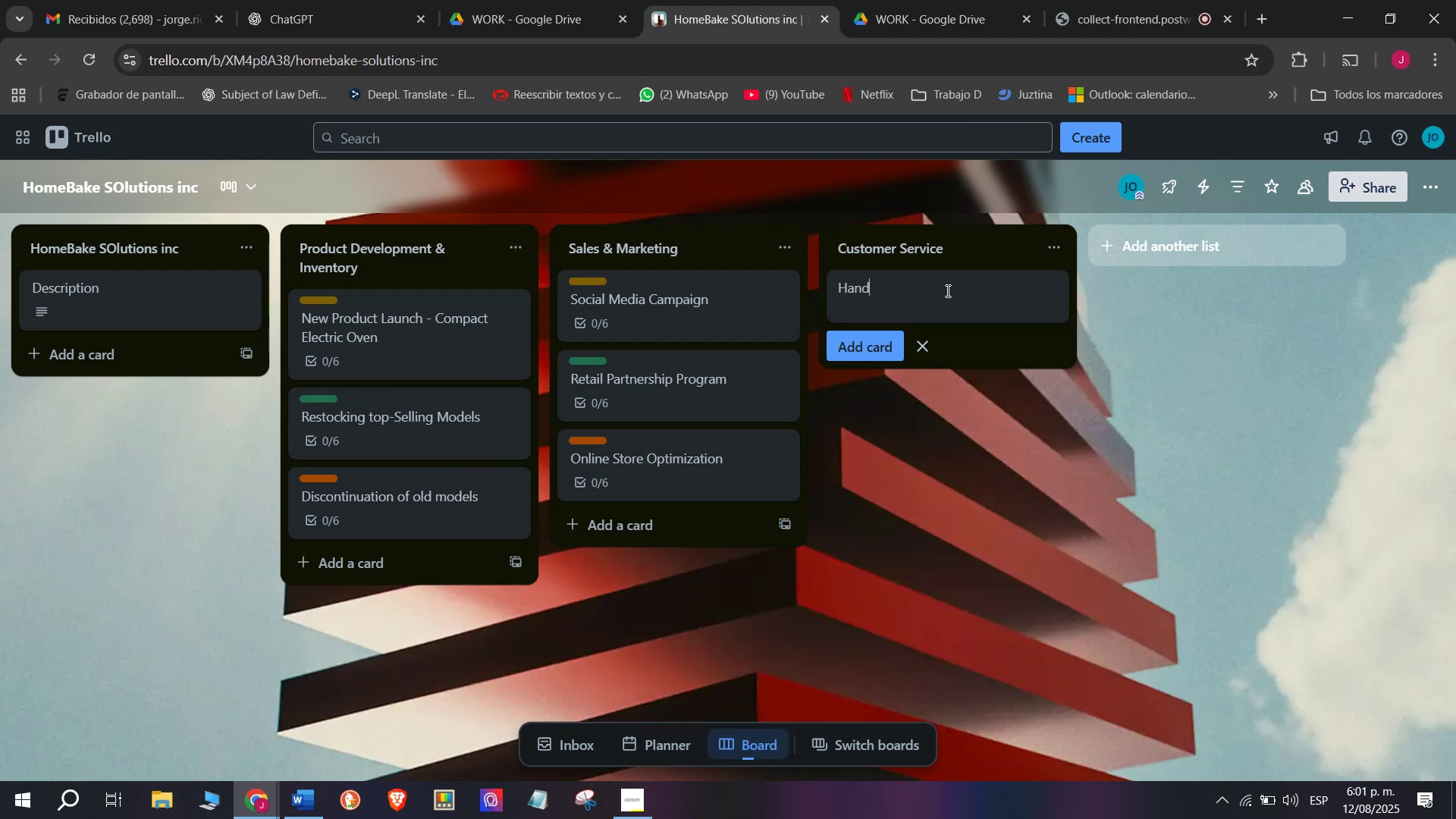 
type(ling customer Complaints)
 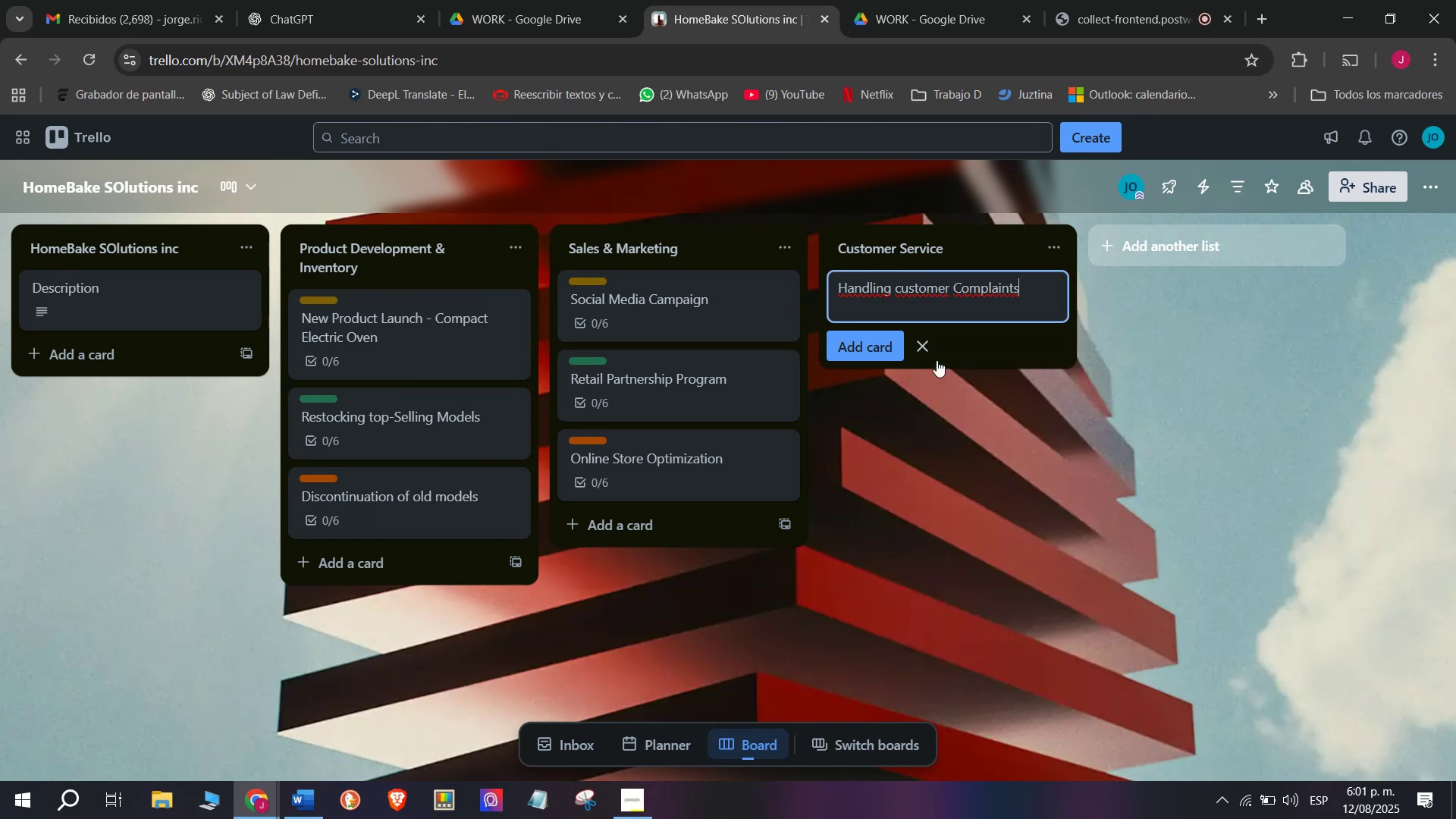 
left_click([879, 358])
 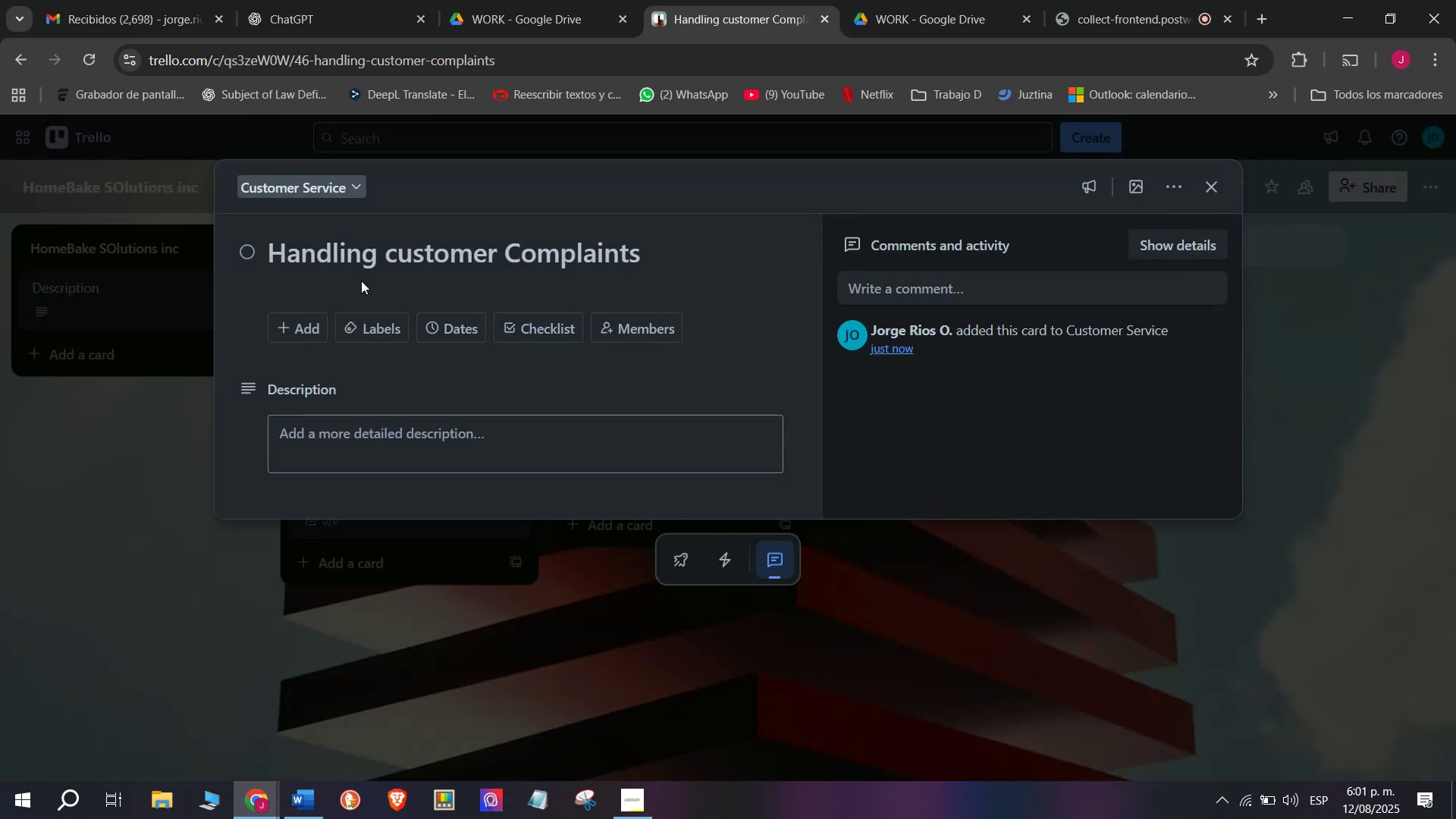 
wait(10.44)
 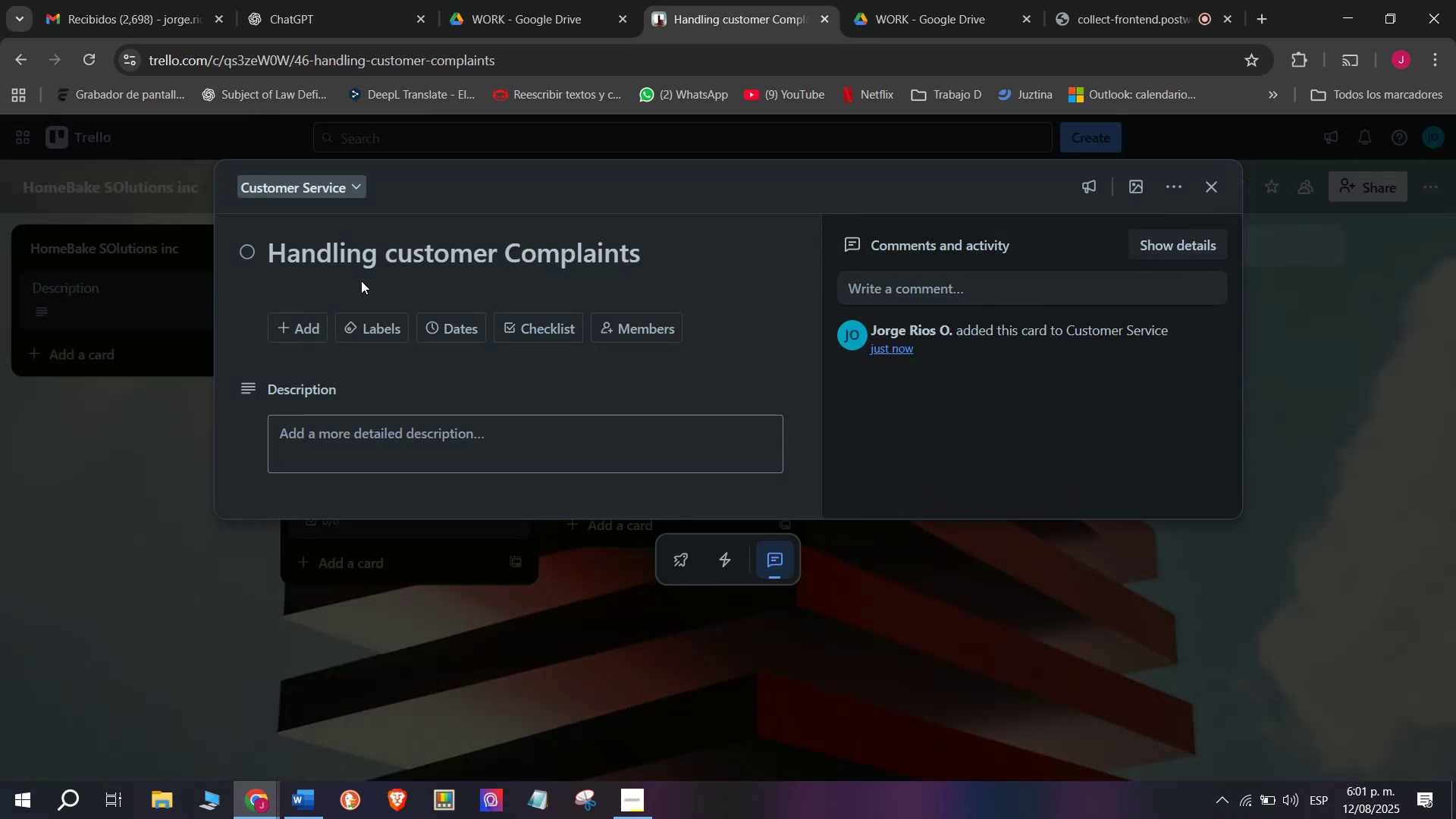 
double_click([552, 561])
 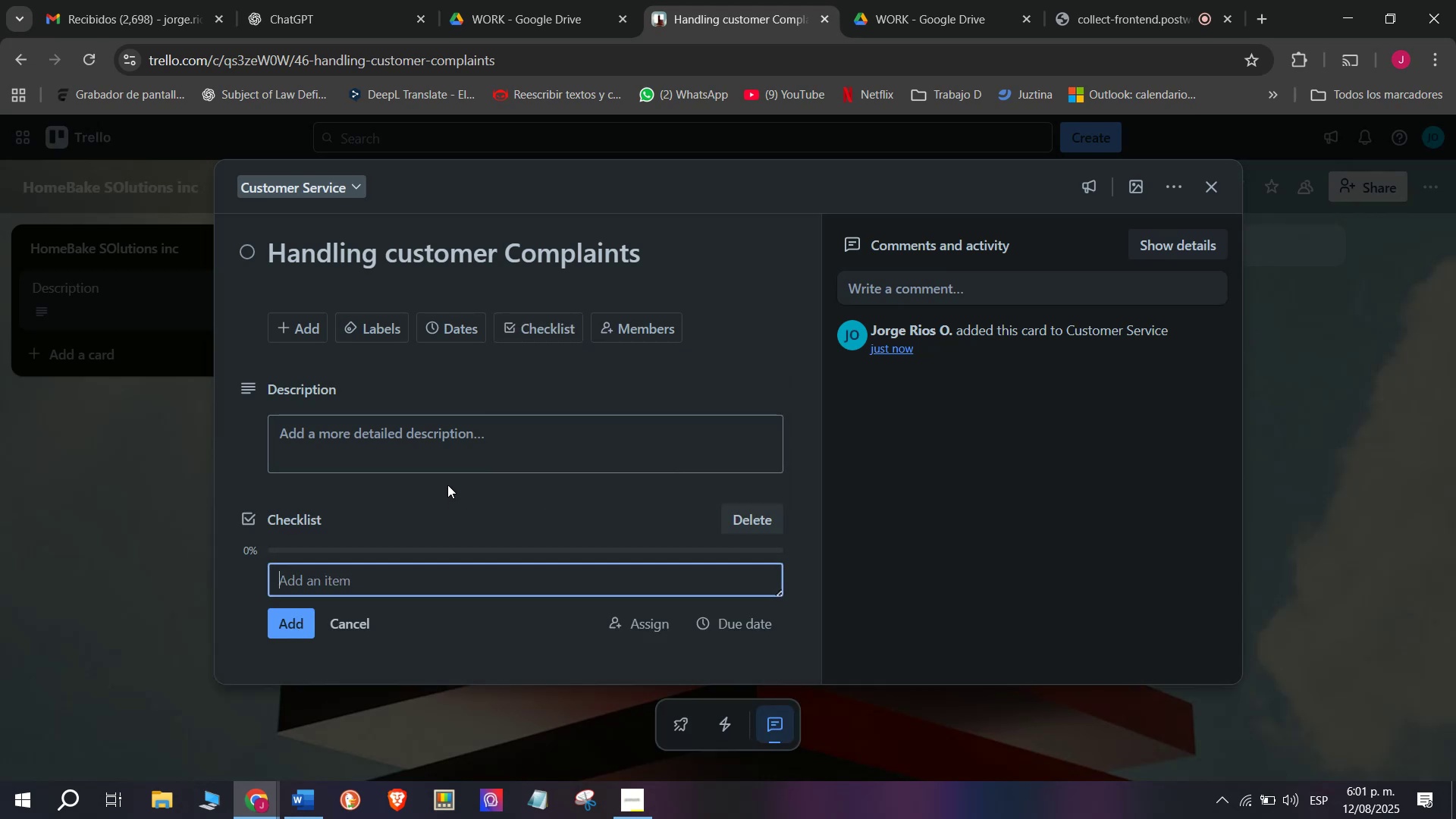 
scroll: coordinate [447, 480], scroll_direction: down, amount: 8.0
 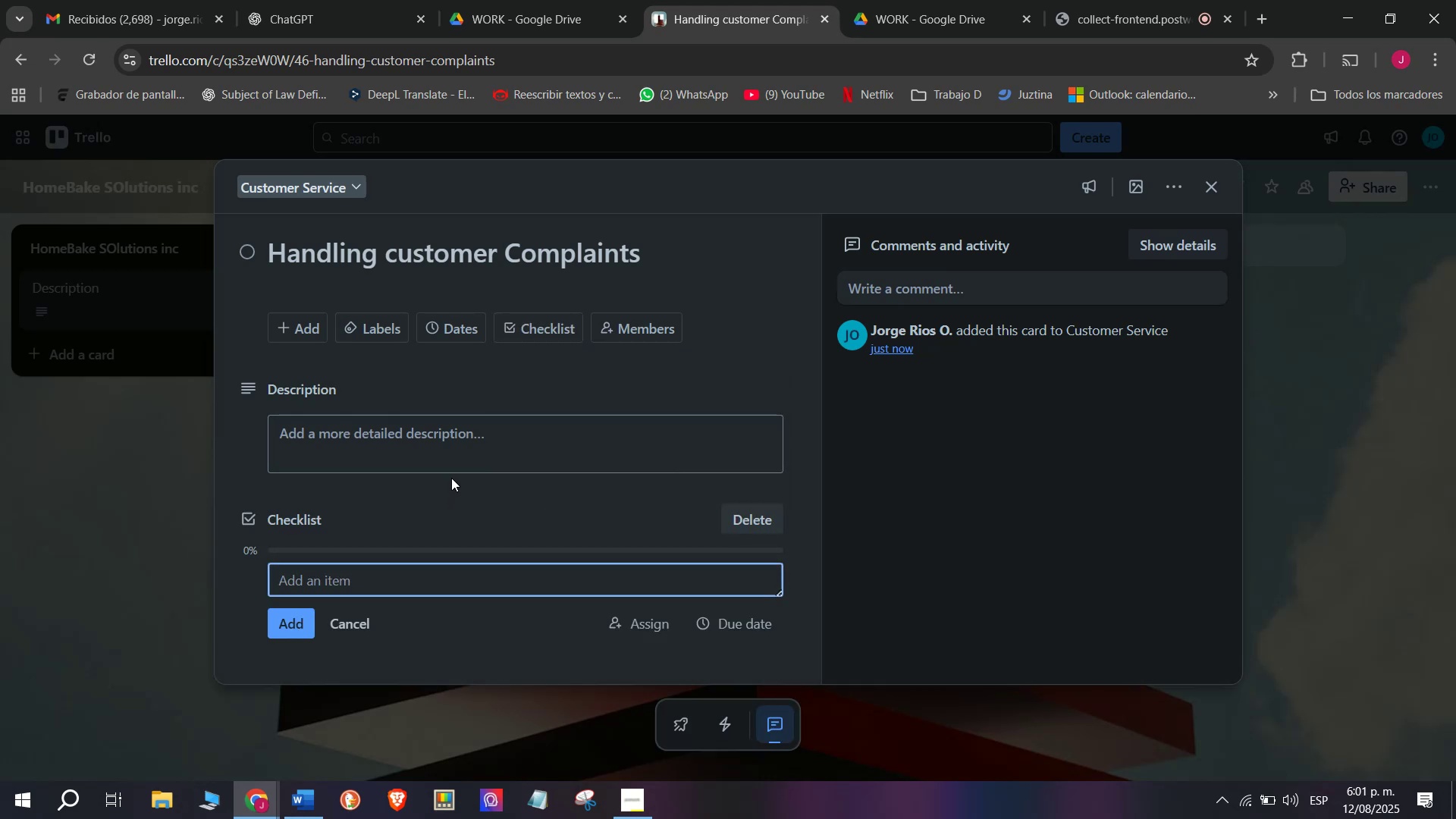 
type(Receive and log complaint detail)
 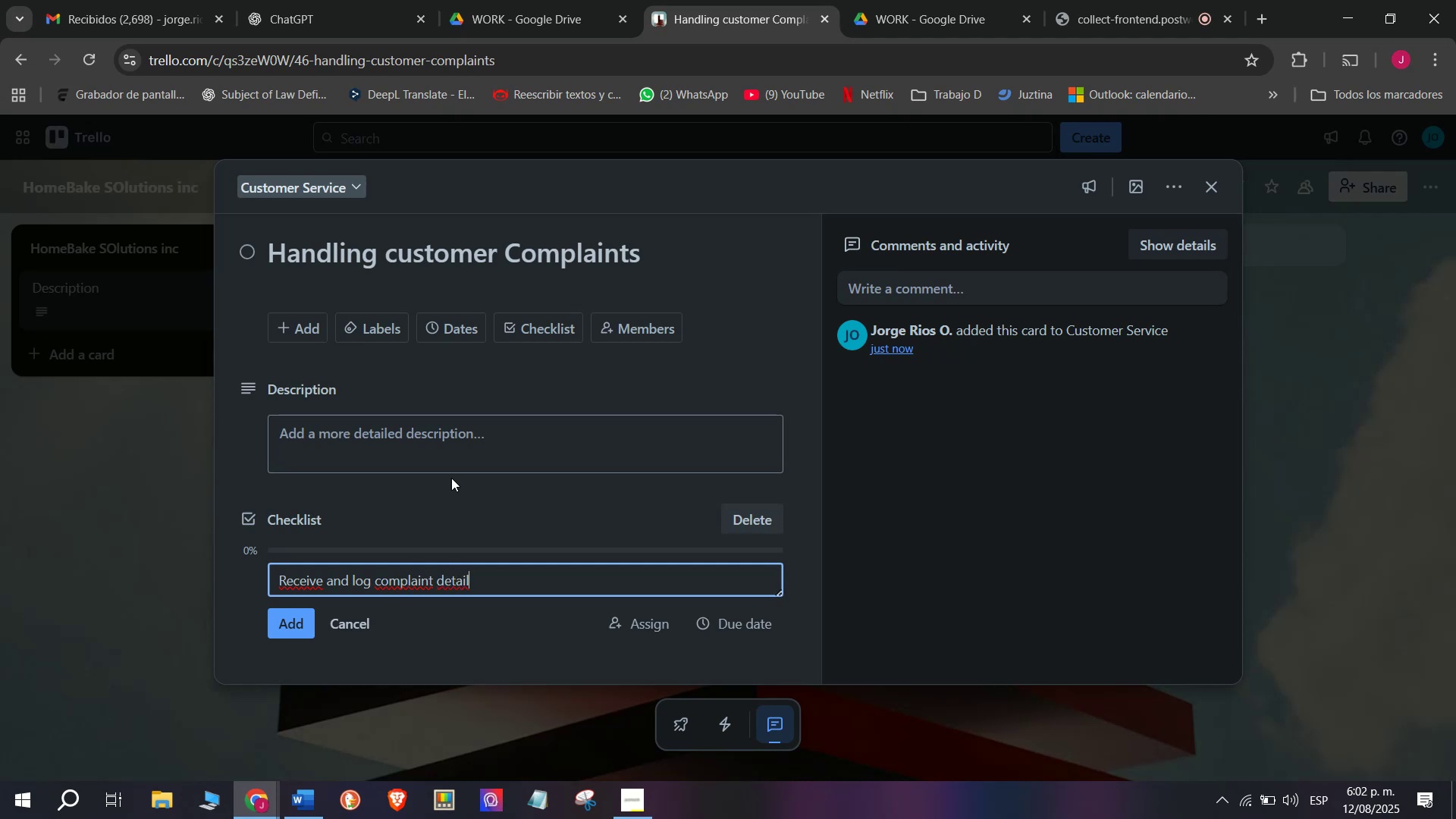 
wait(8.67)
 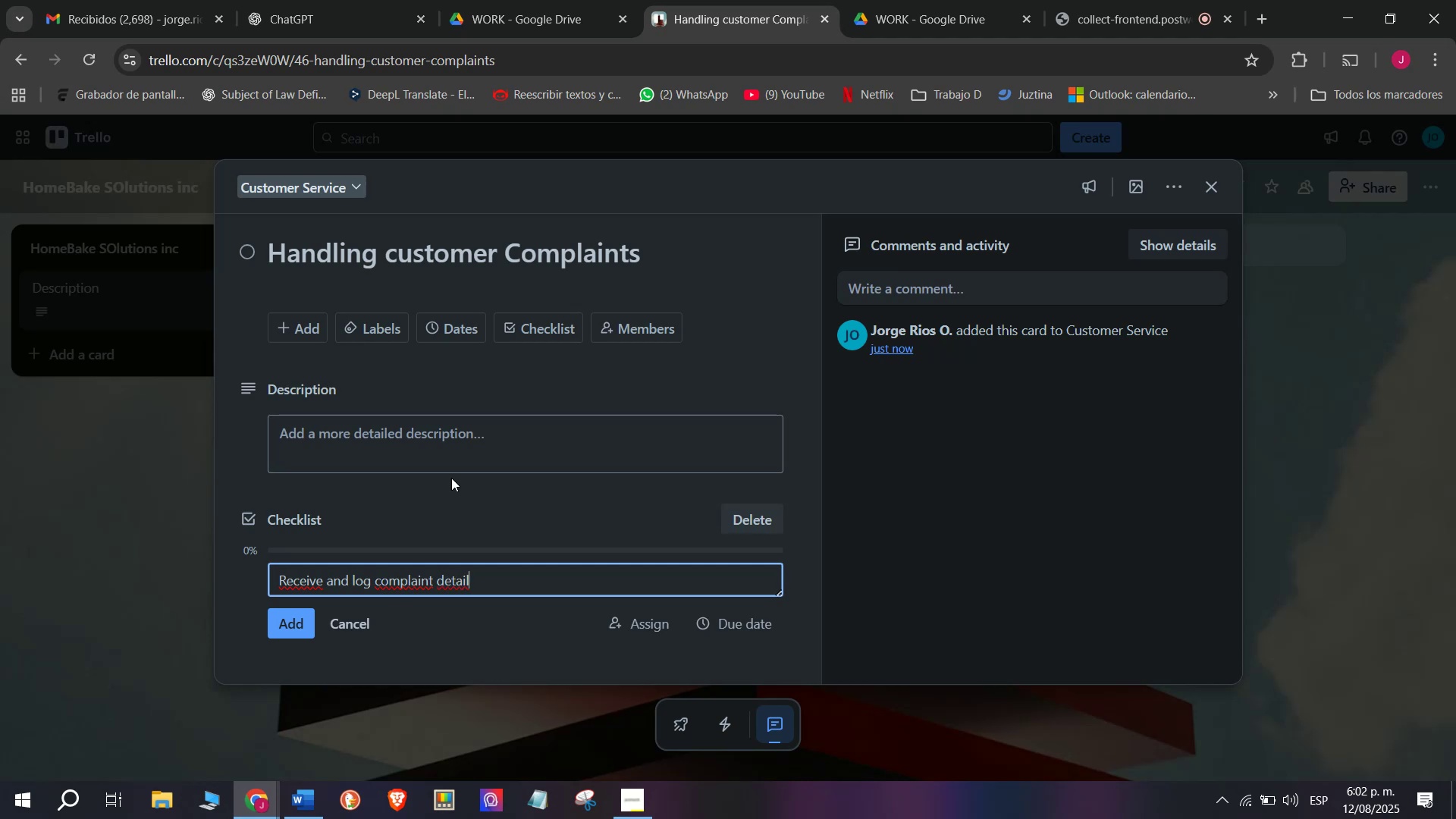 
key(S)
 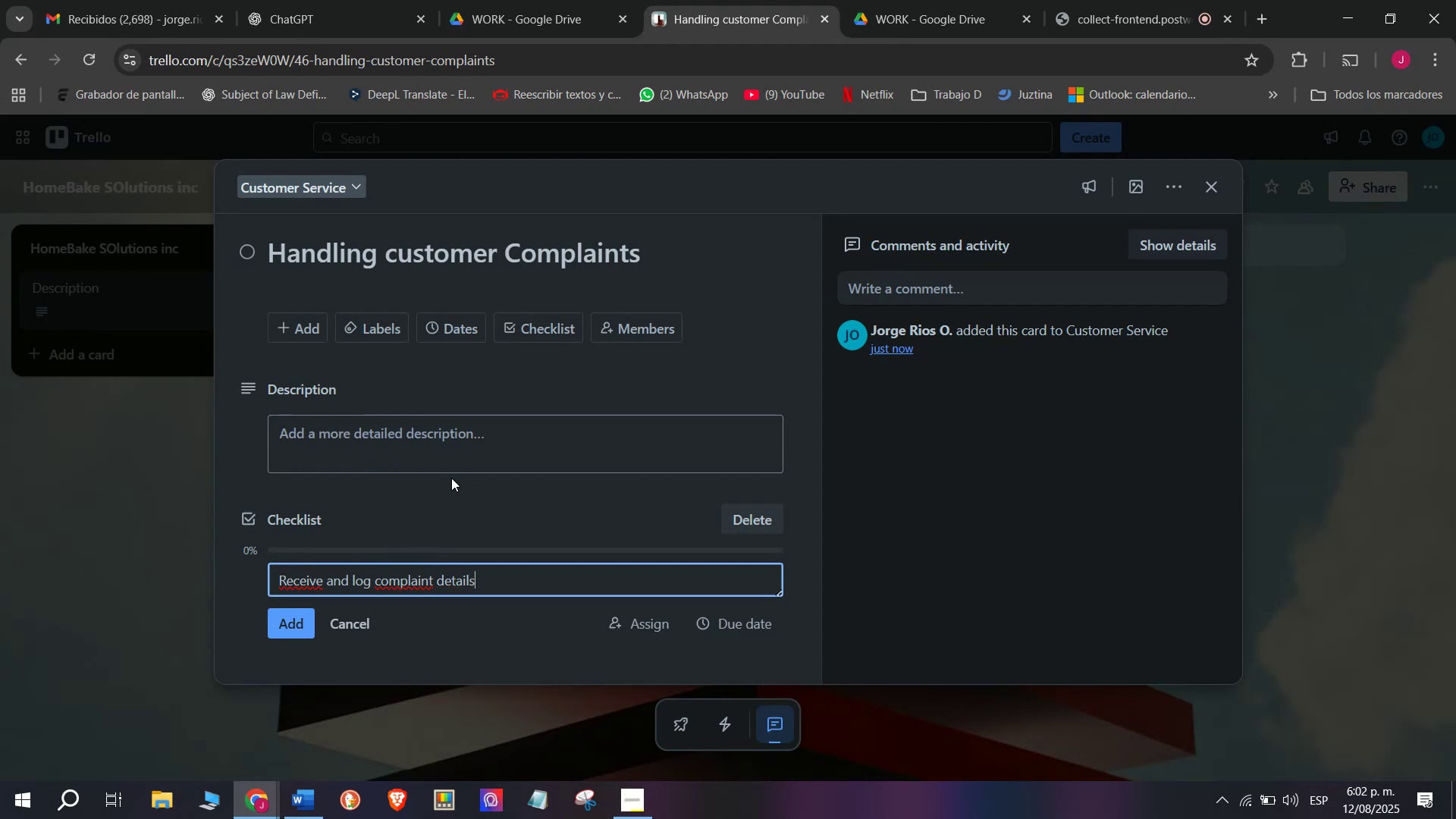 
key(Enter)
 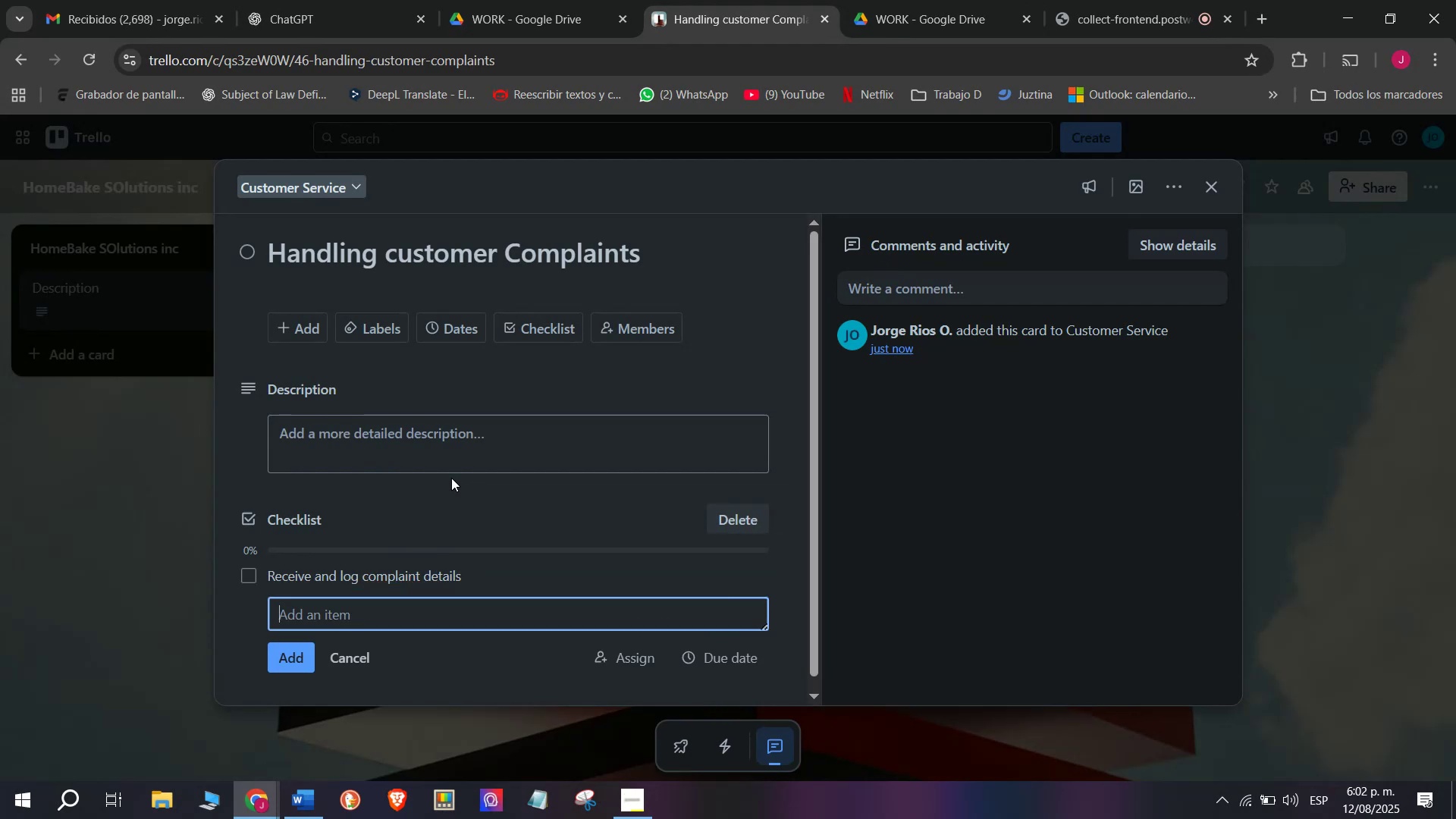 
type(Investigate product issue)
 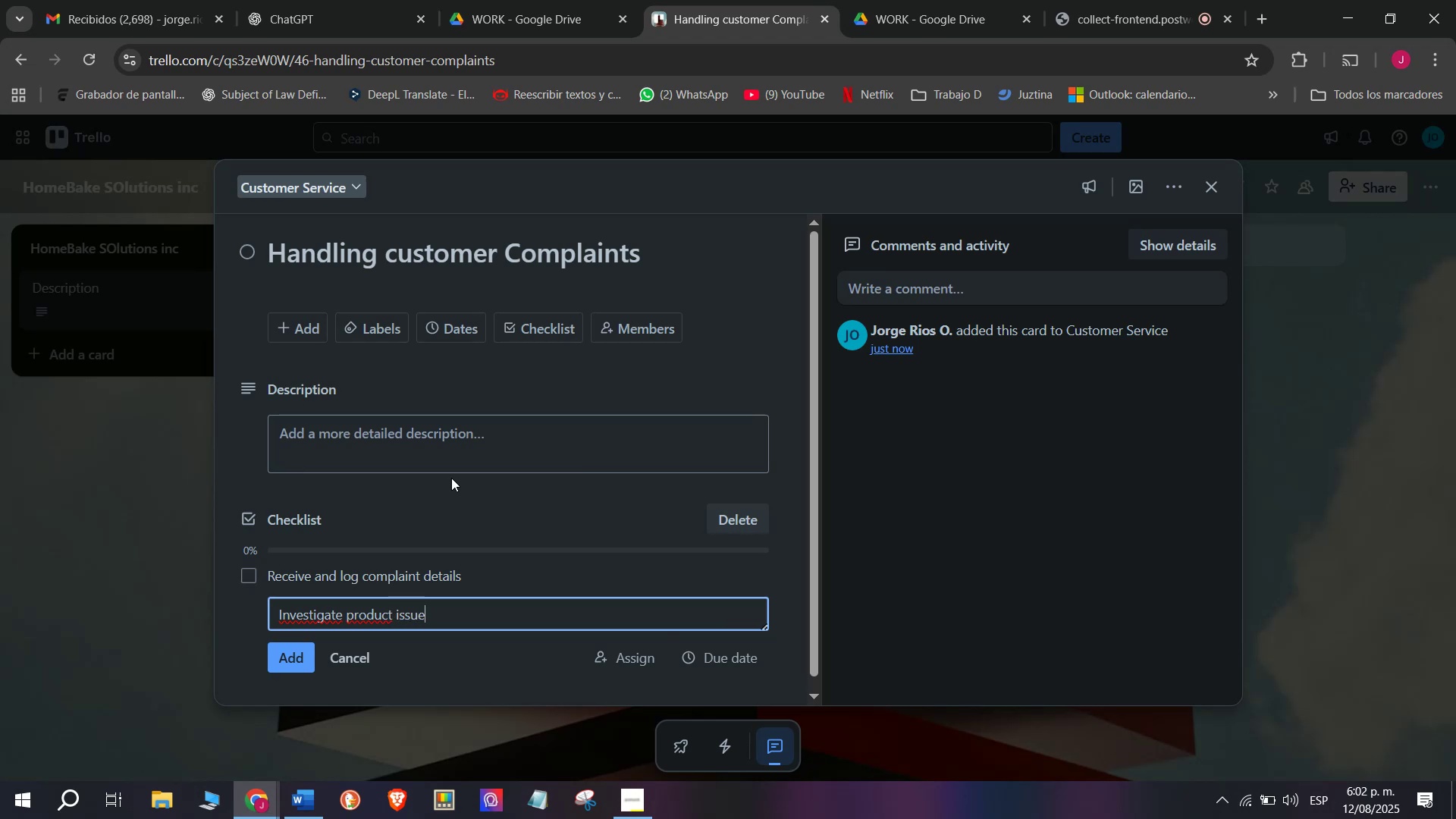 
key(Enter)
 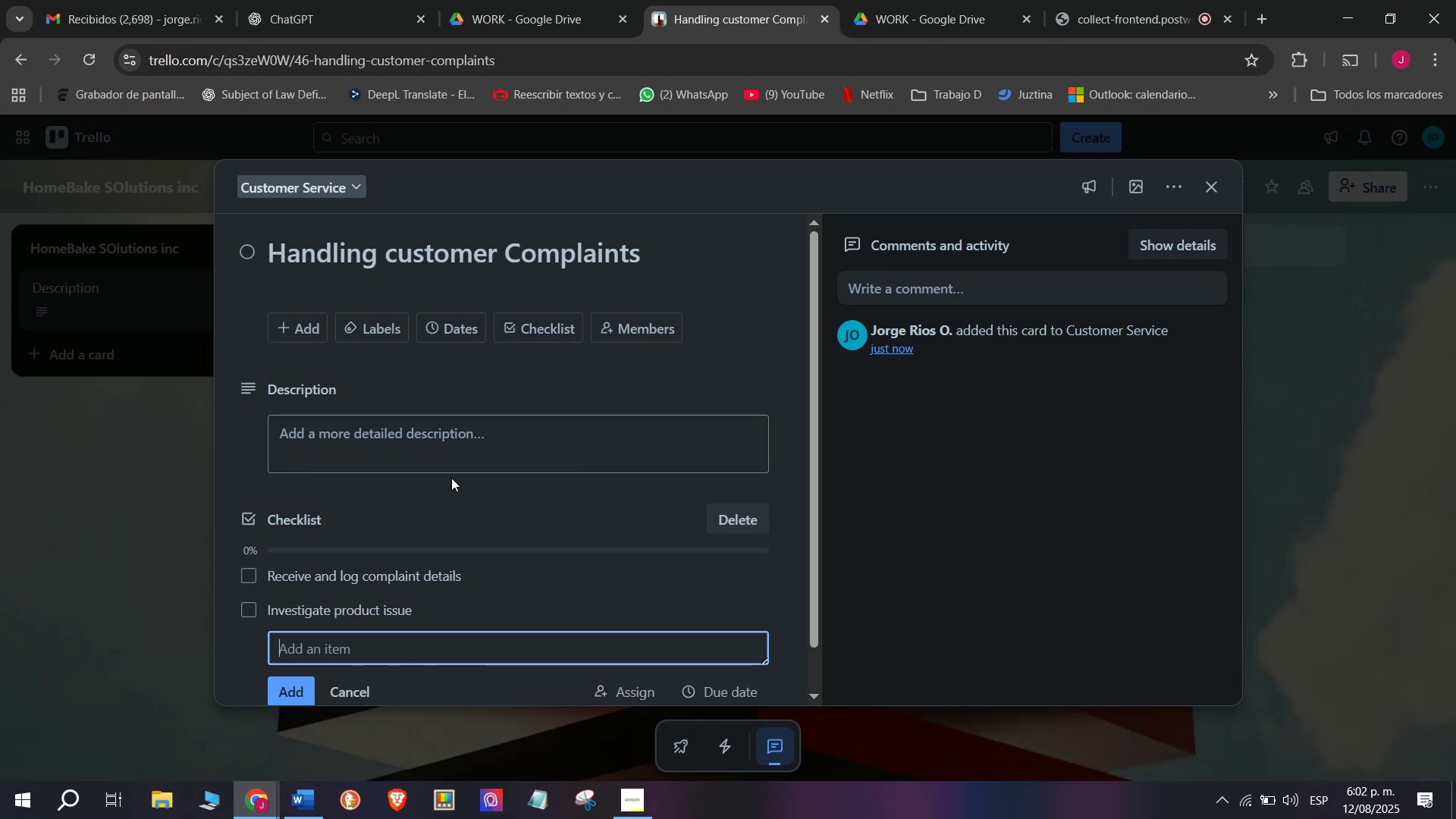 
type(Ofe)
key(Backspace)
type(fer repair of)
key(Backspace)
type(r repl)
 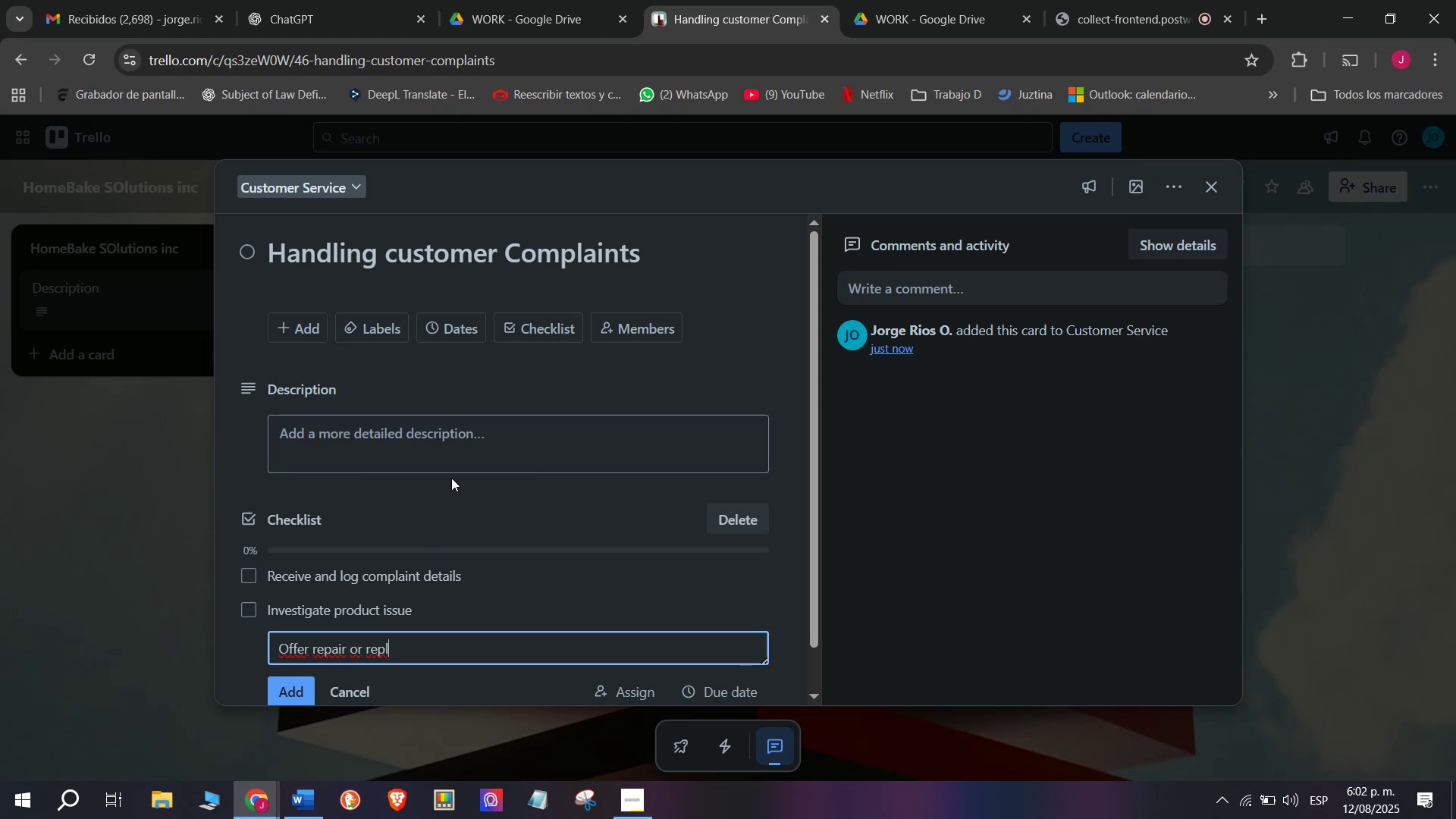 
type(acement)
 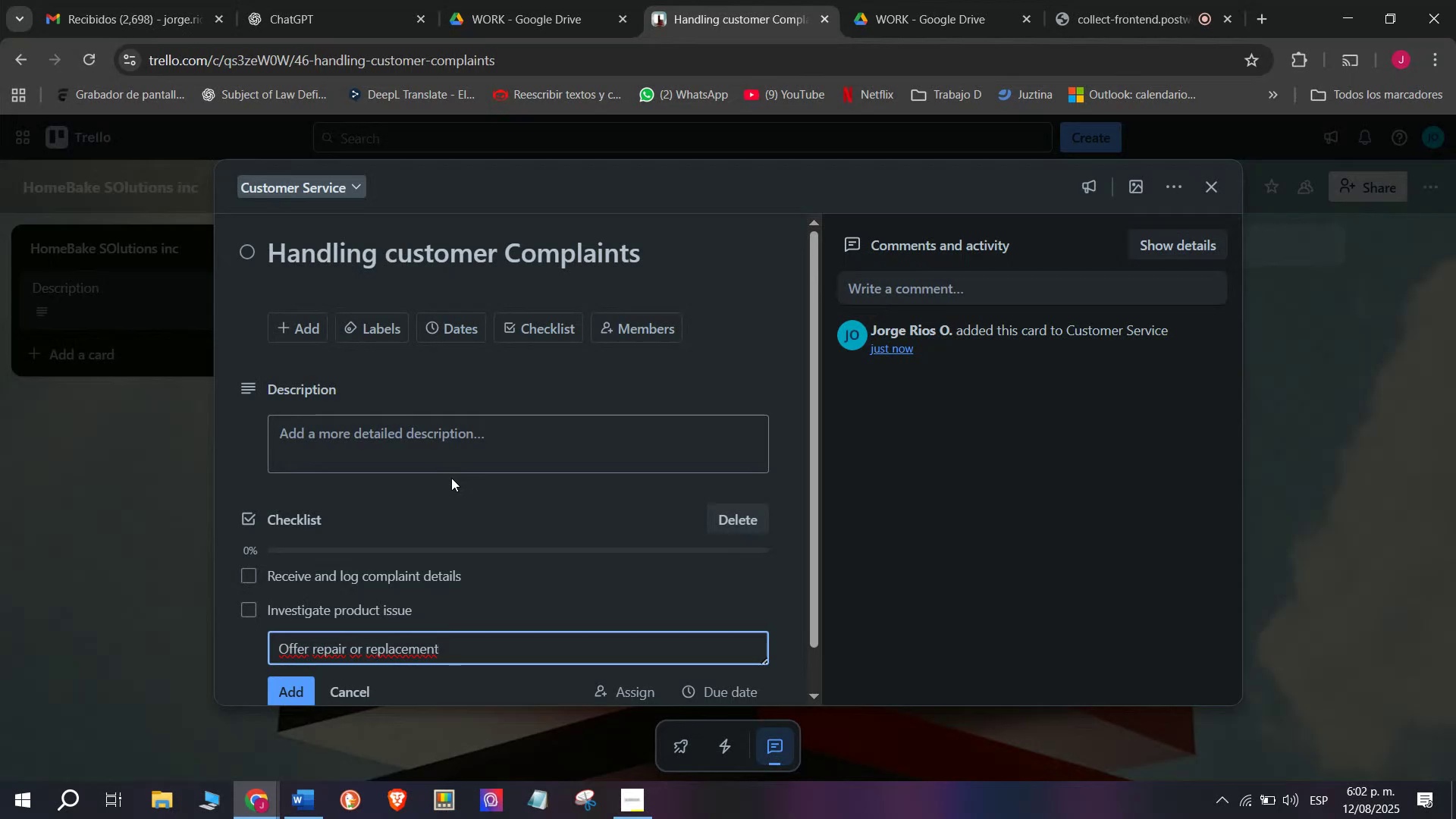 
key(Enter)
 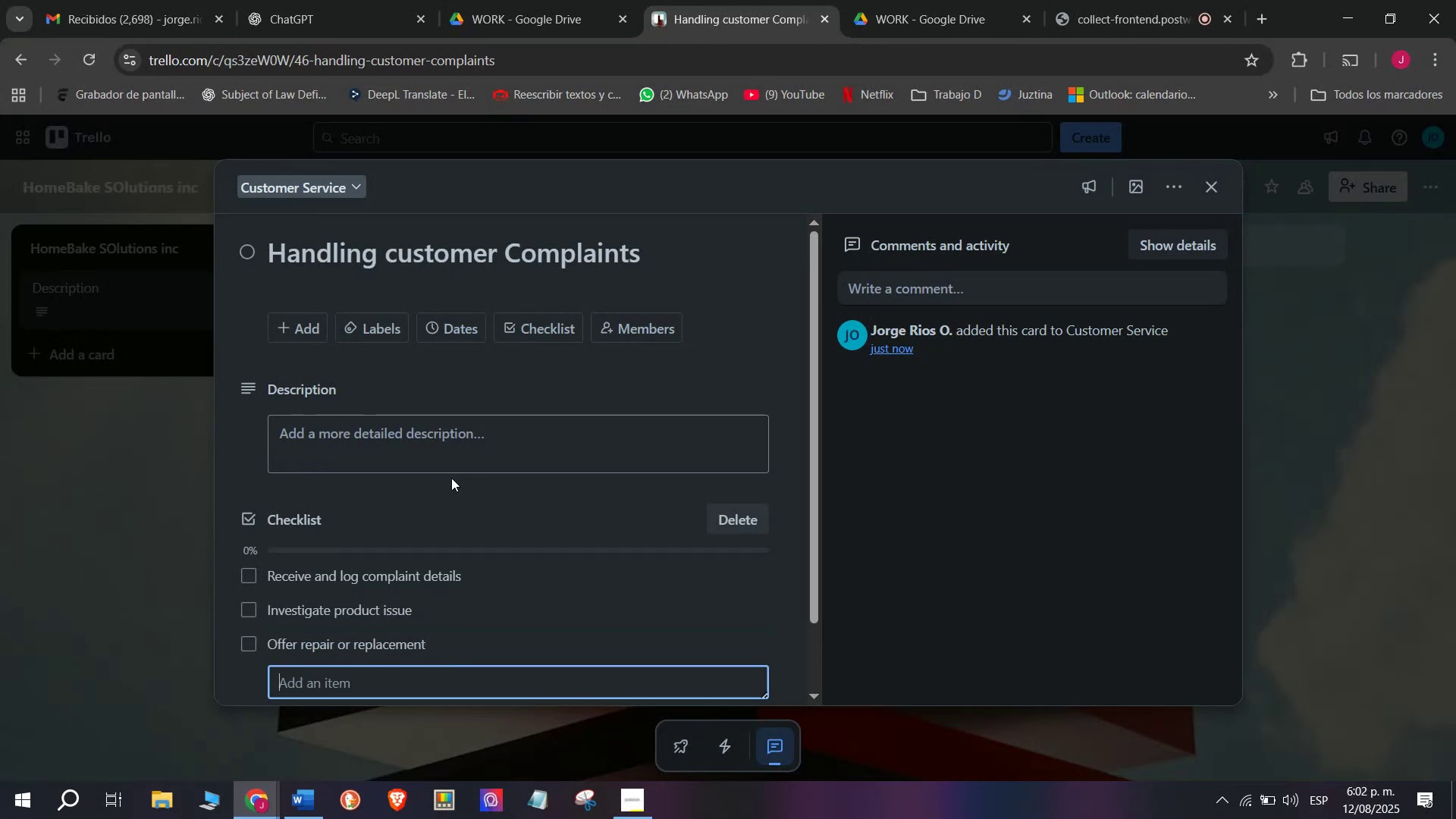 
type(Update cistomer on progress)
 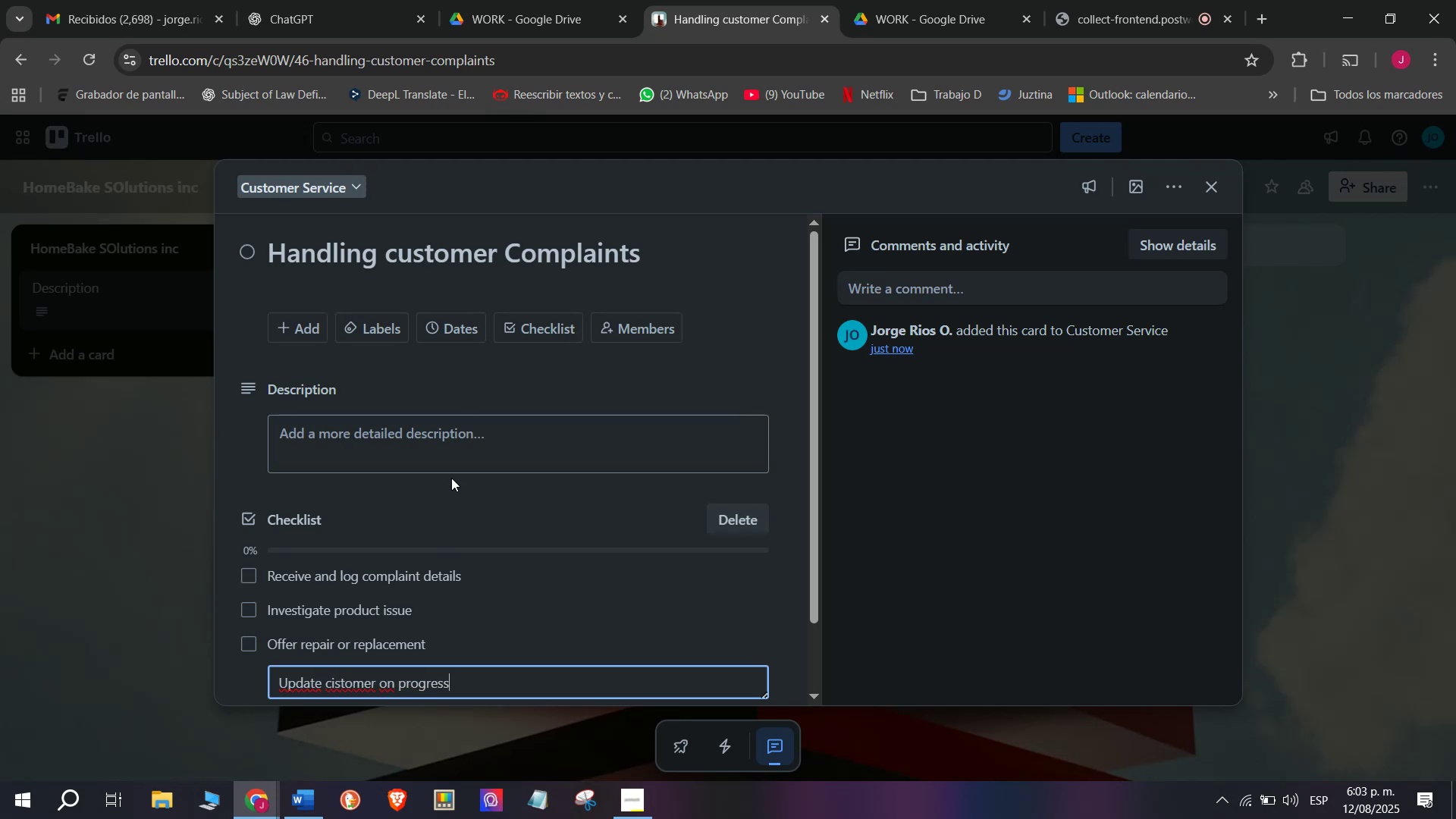 
key(Enter)
 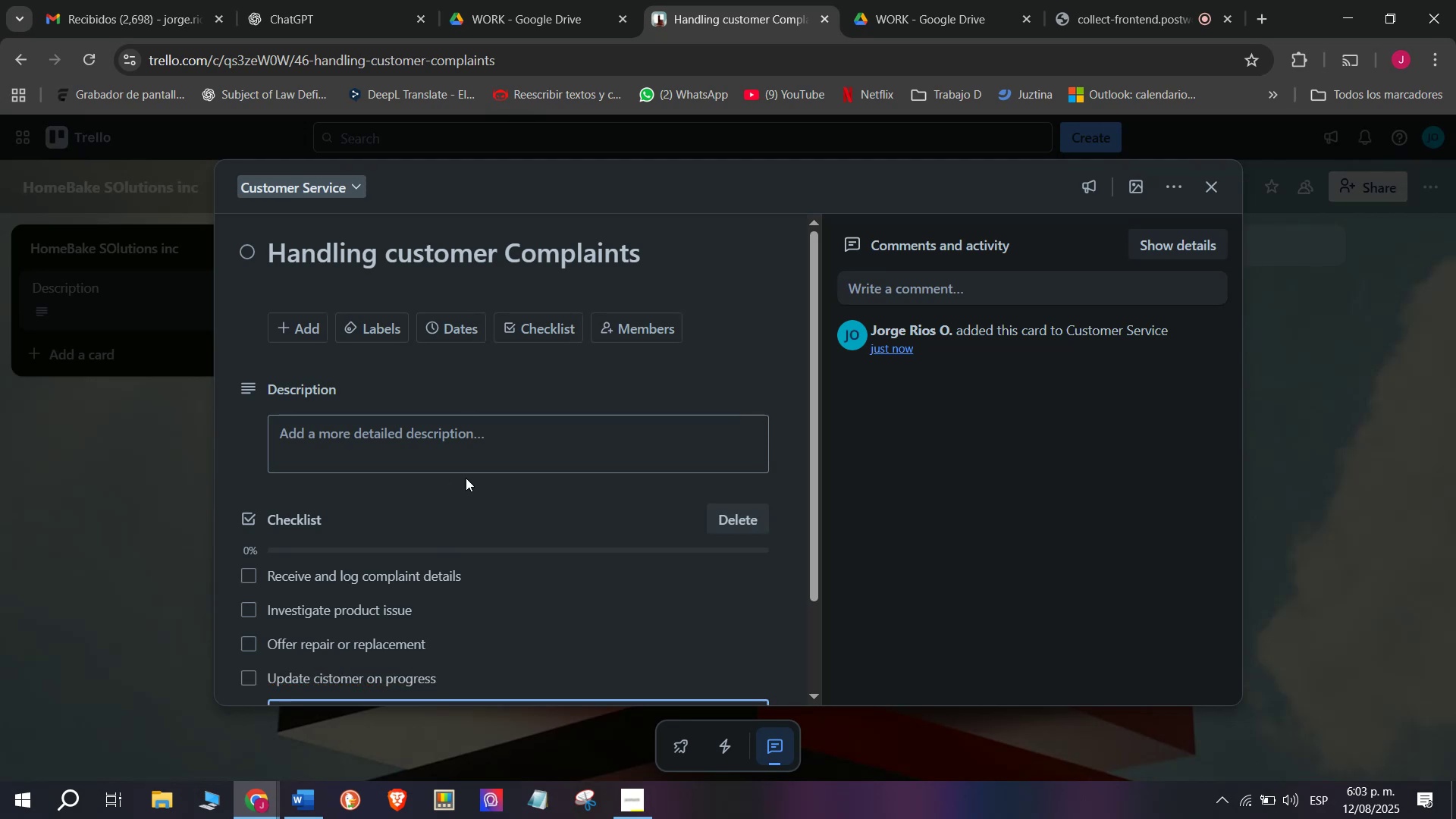 
scroll: coordinate [462, 517], scroll_direction: down, amount: 2.0
 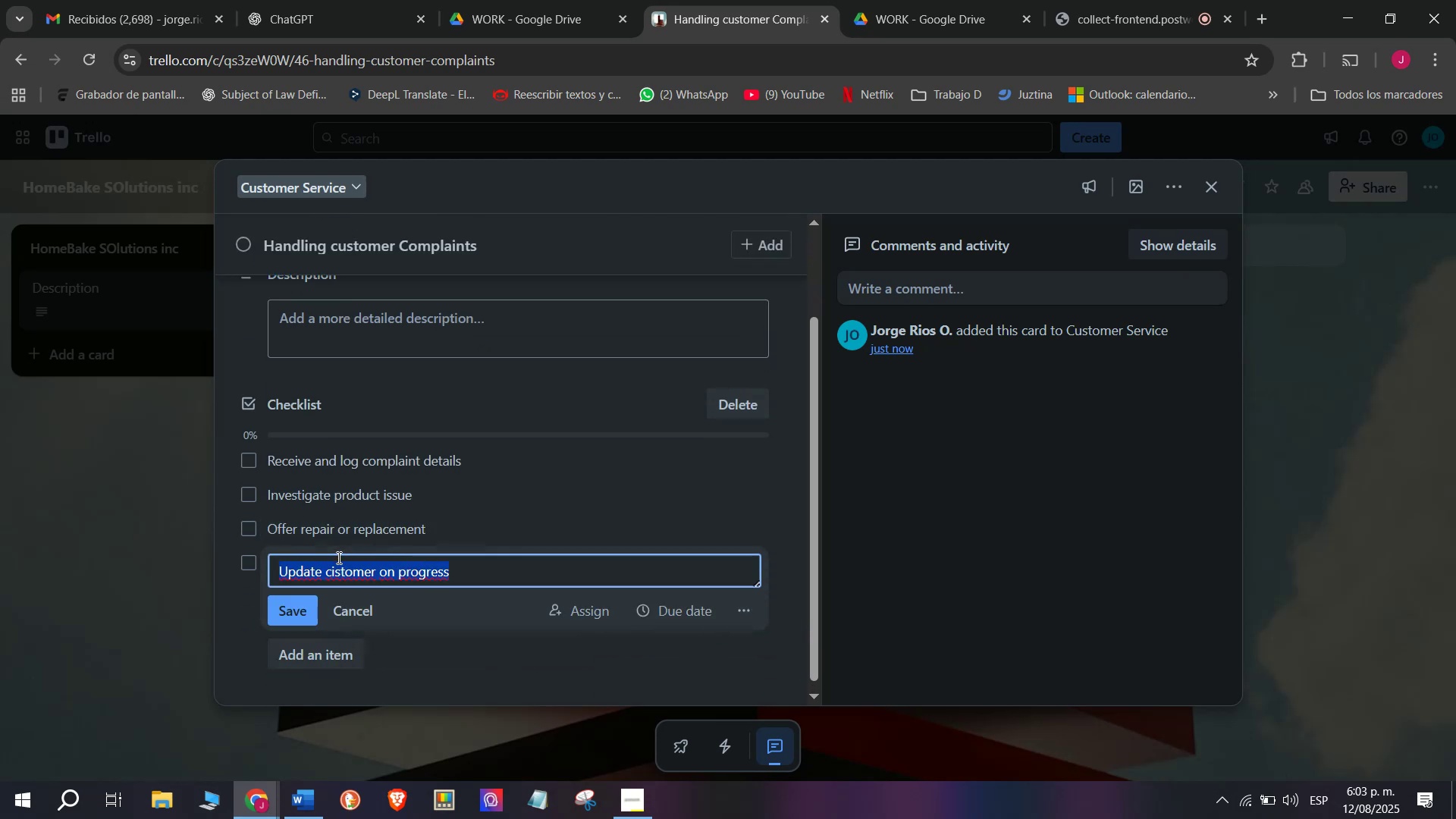 
left_click([330, 573])
 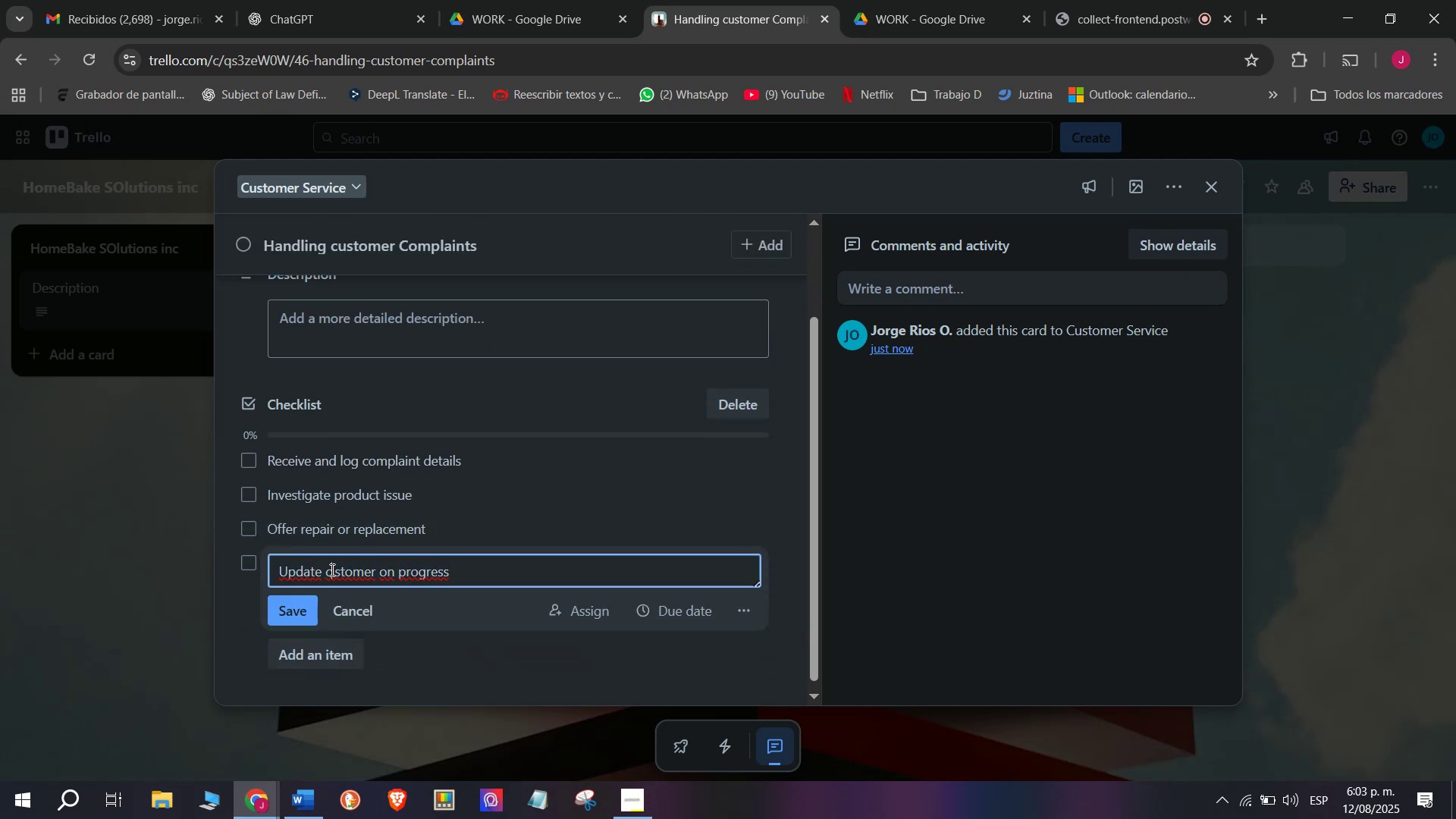 
left_click([334, 570])
 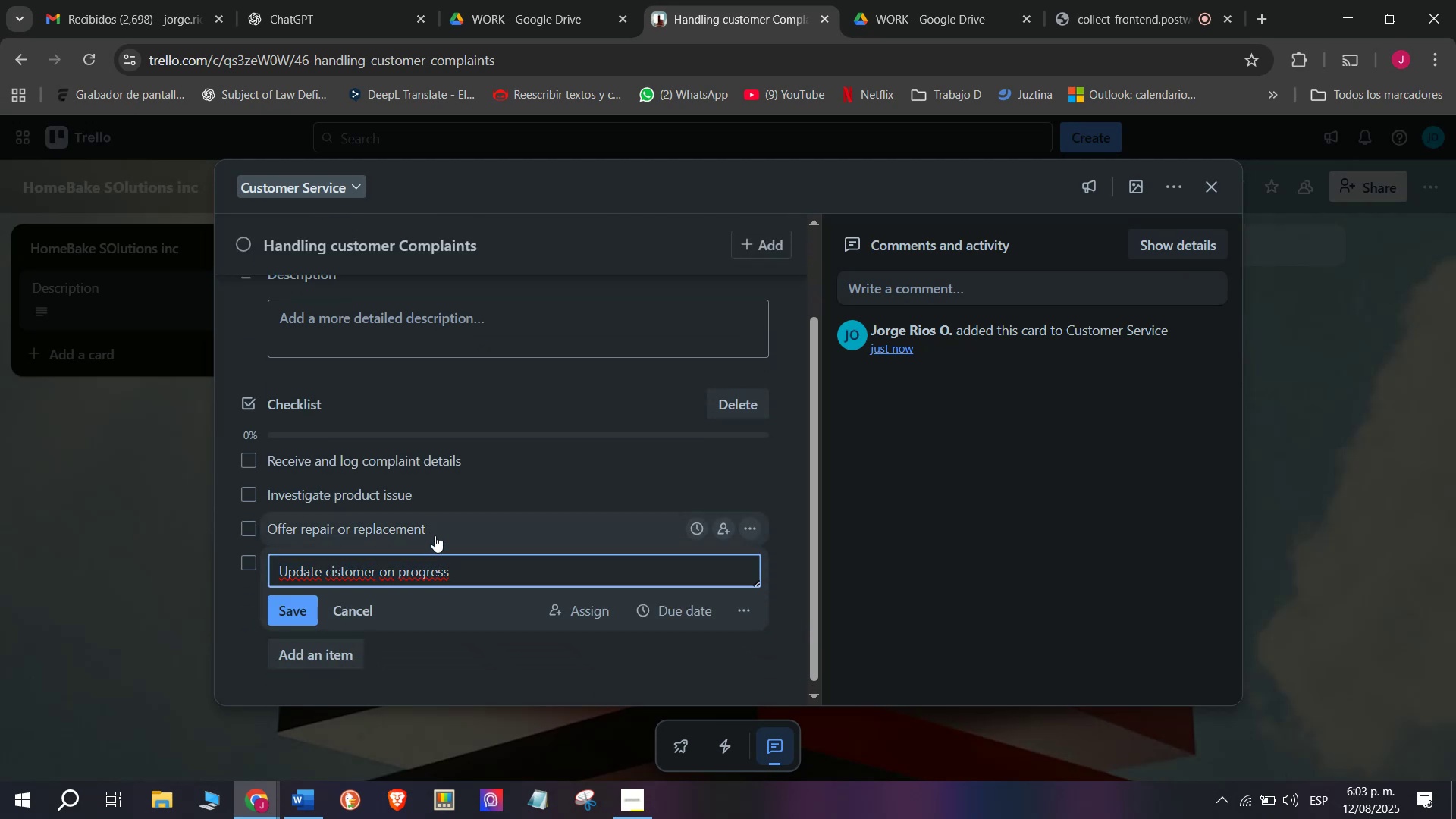 
key(Backspace)
 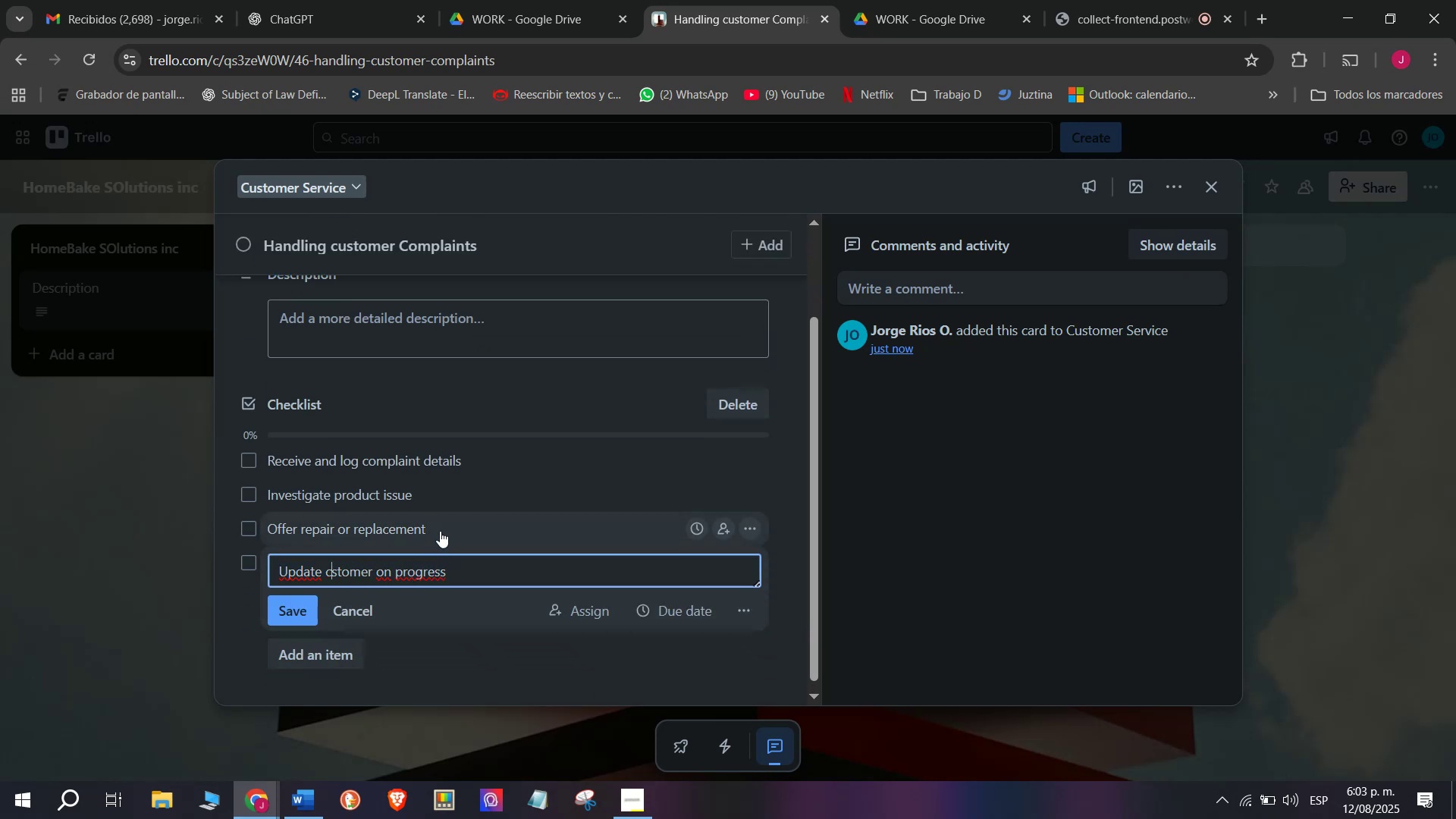 
key(U)
 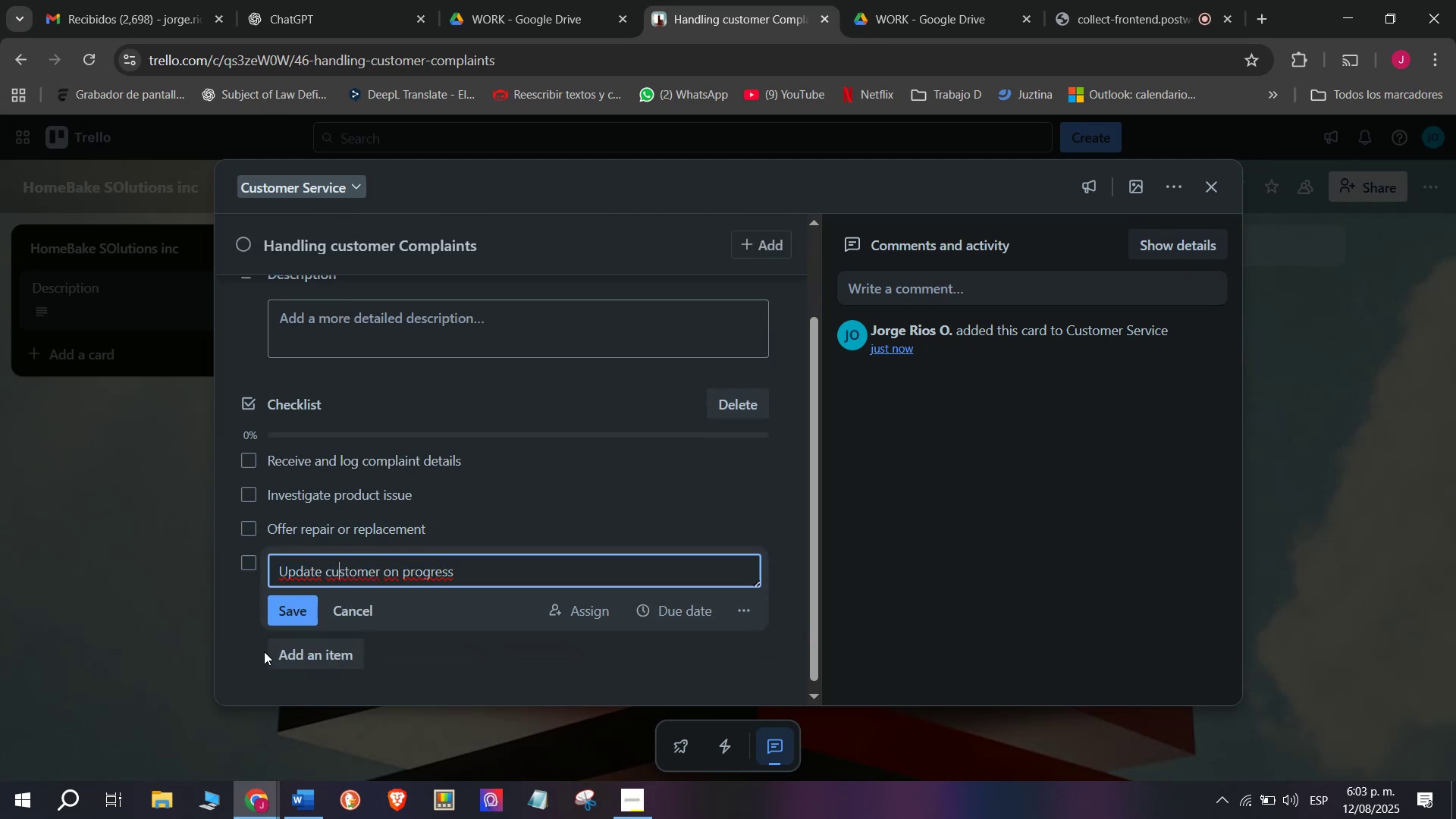 
left_click([293, 613])
 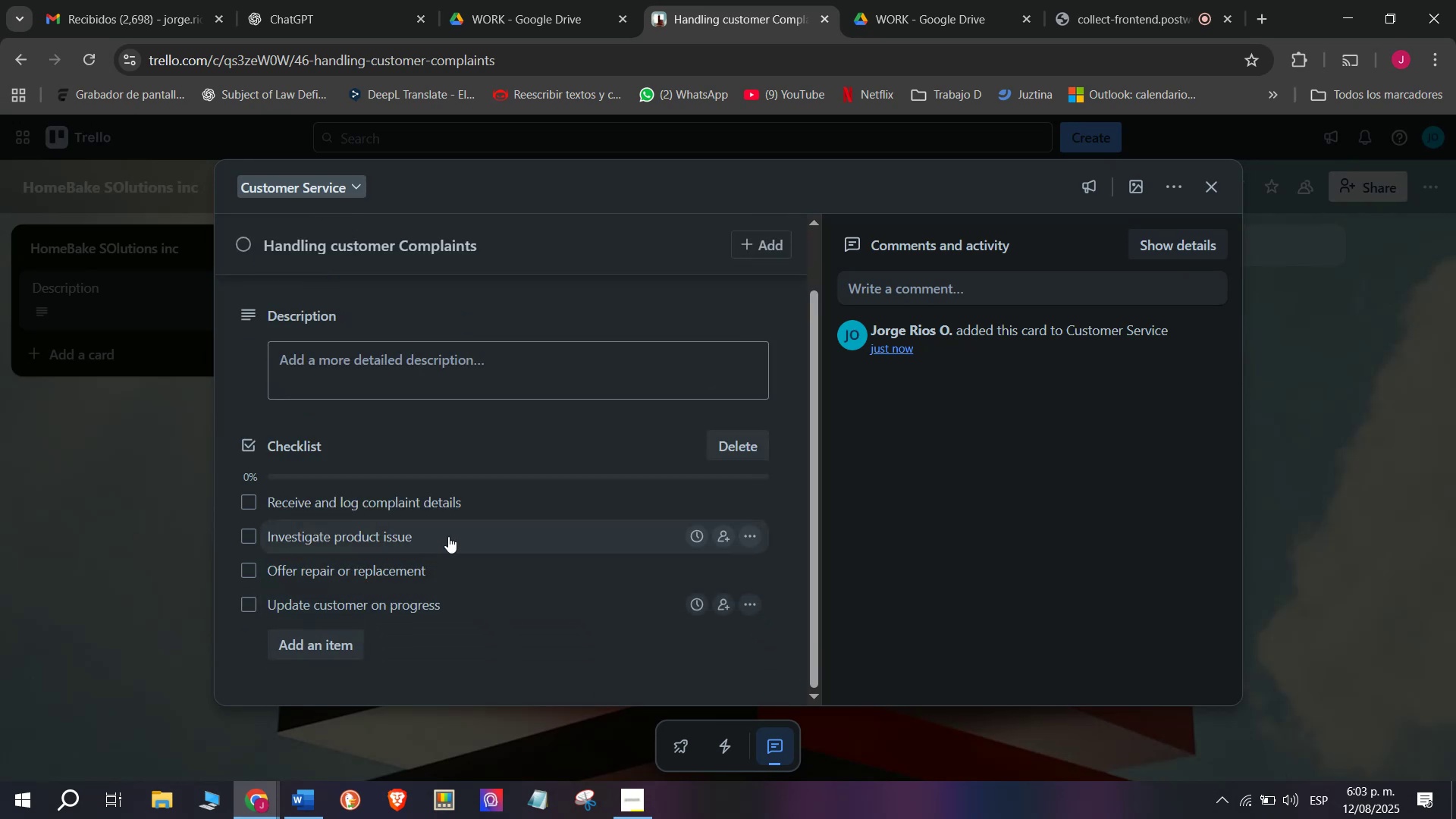 
scroll: coordinate [368, 628], scroll_direction: down, amount: 2.0
 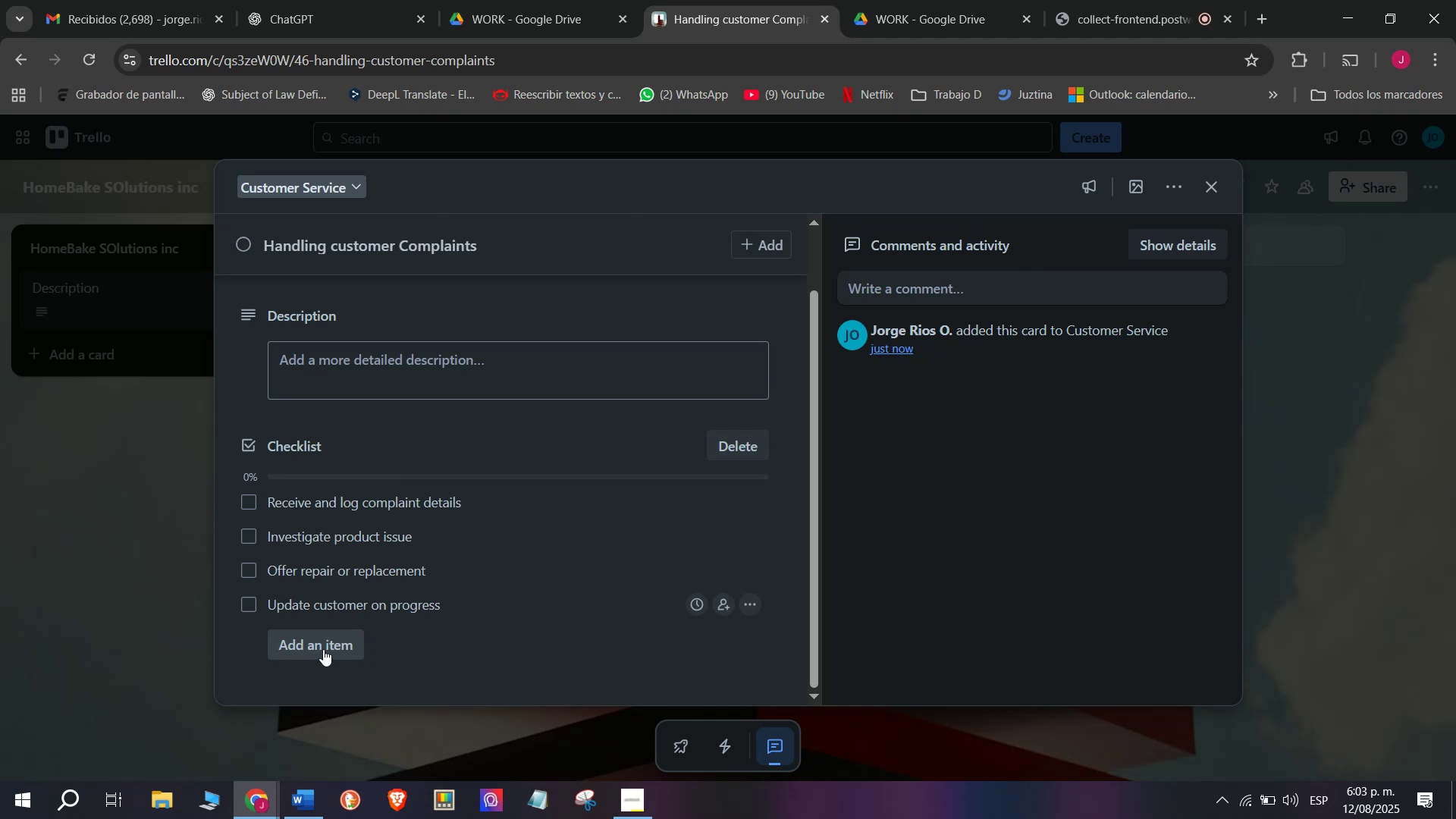 
wait(5.39)
 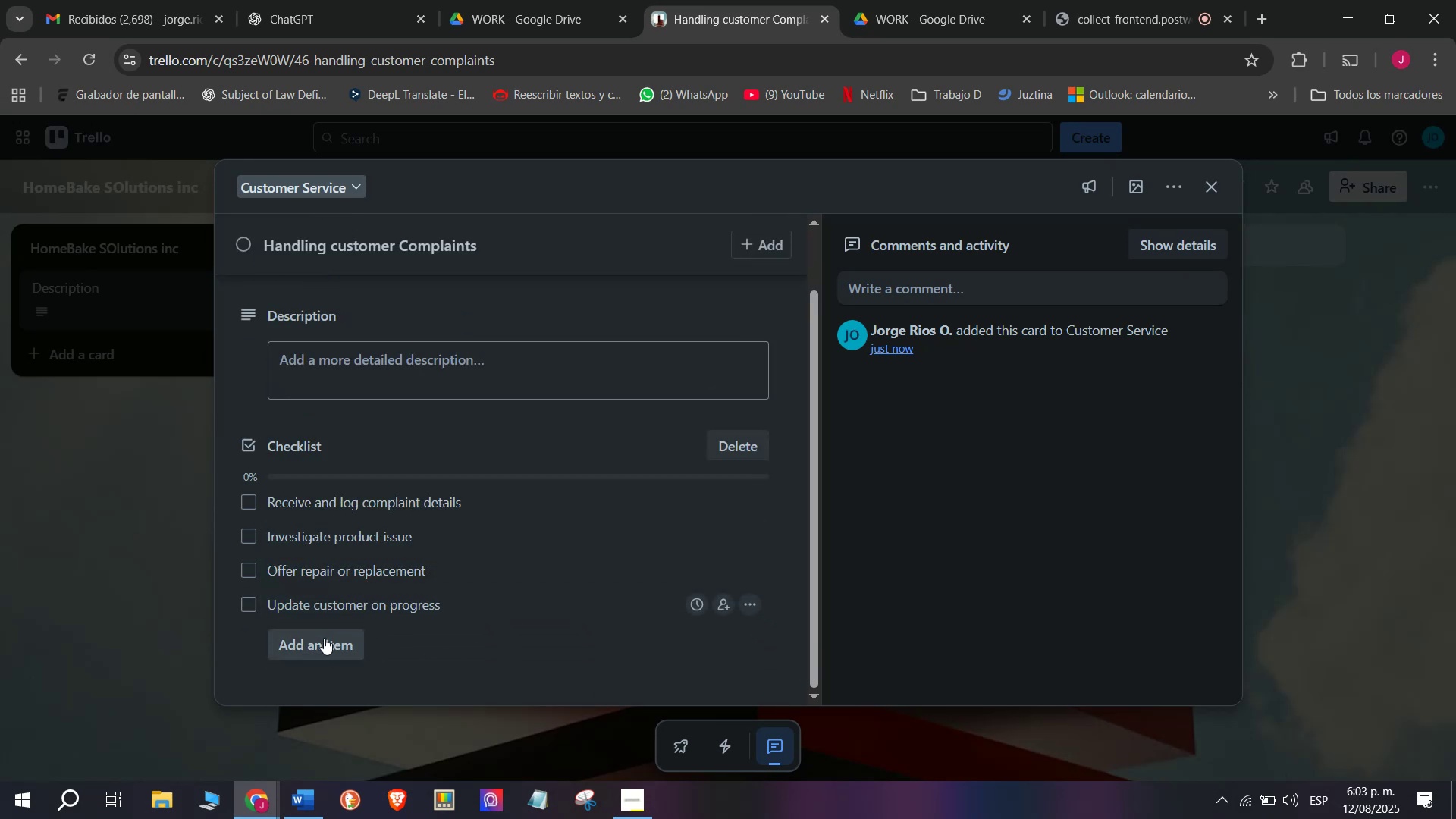 
left_click([323, 648])
 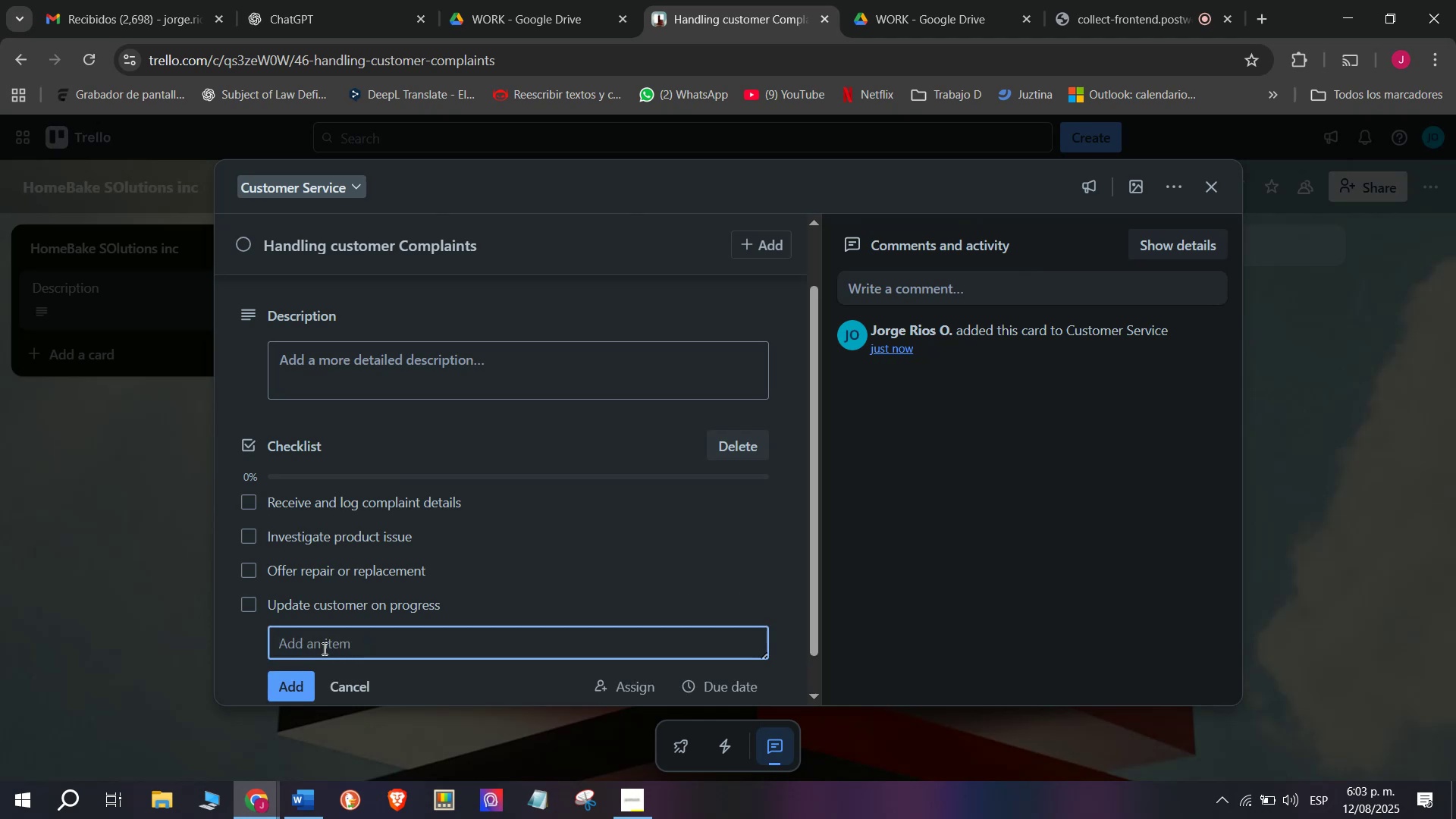 
wait(5.39)
 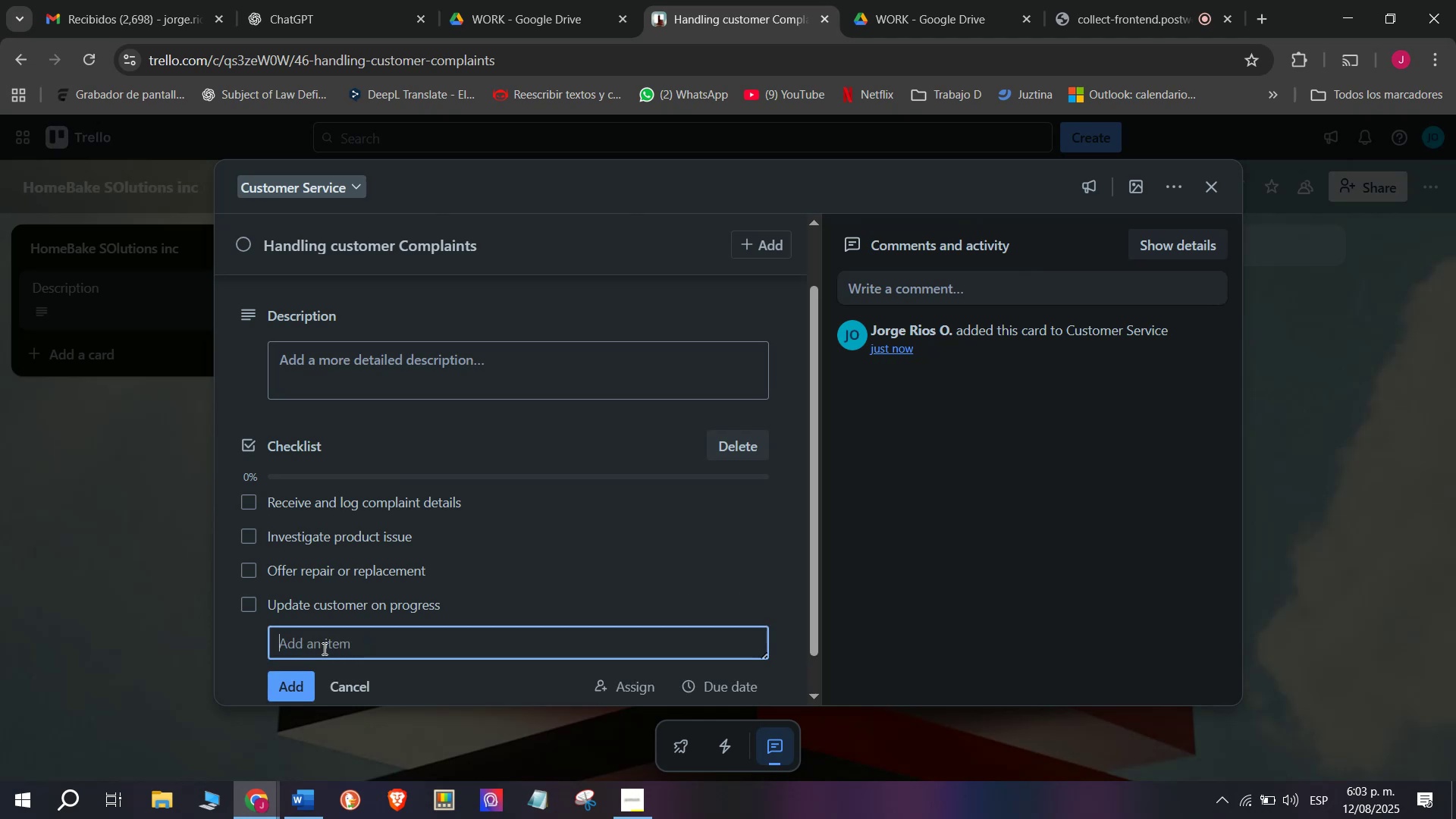 
type(Provide Competi)
 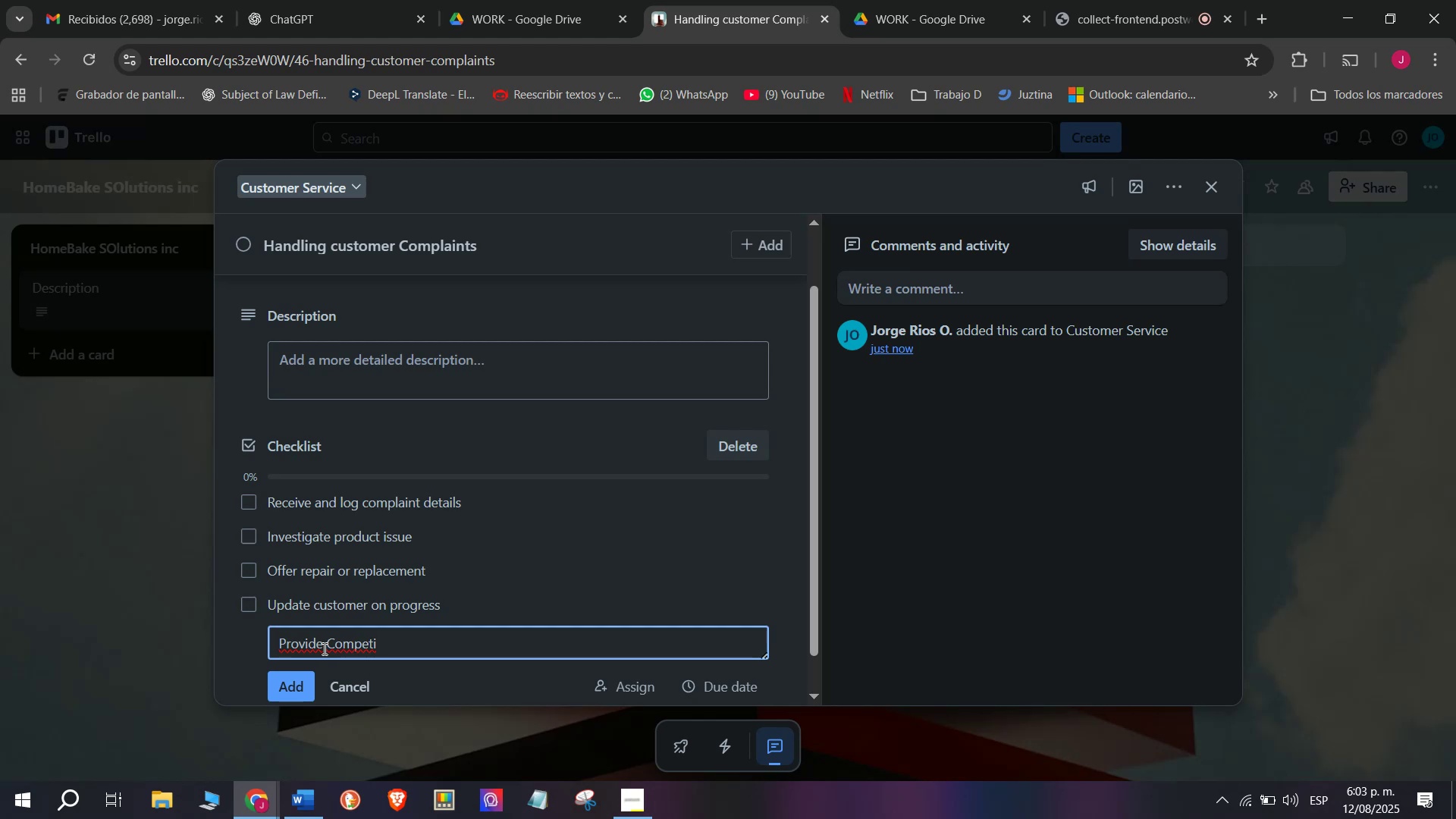 
wait(19.66)
 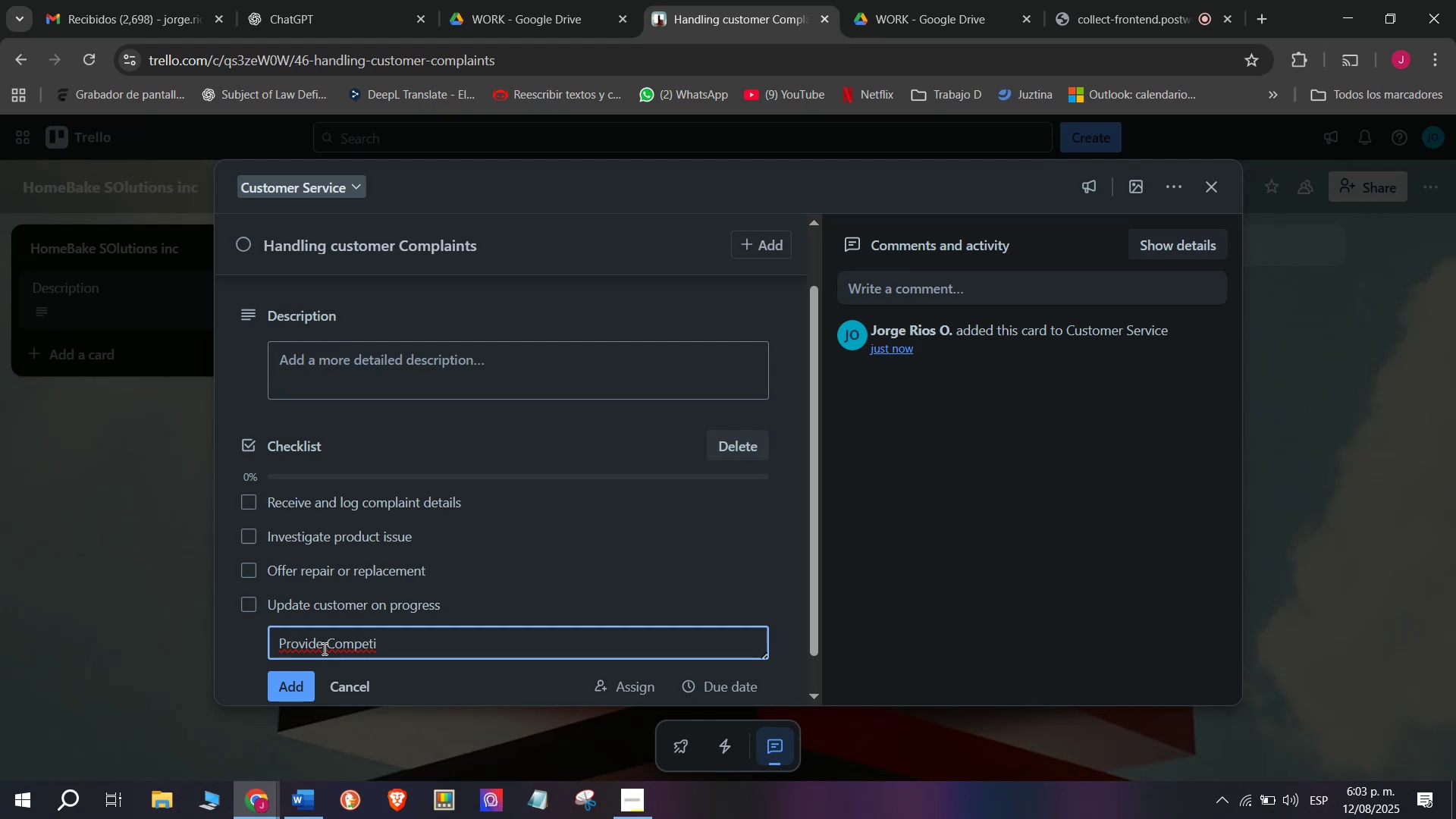 
key(Backspace)
 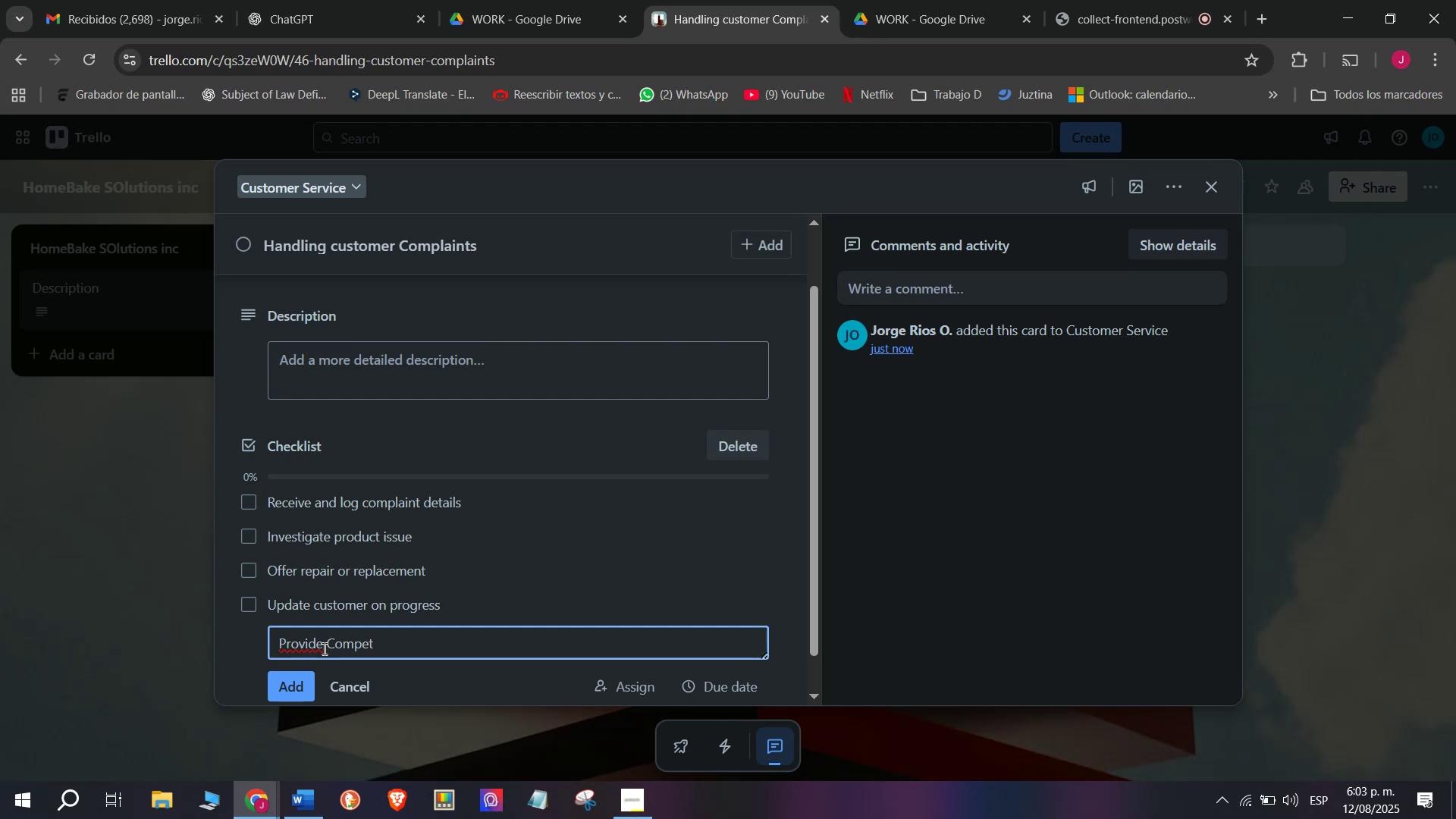 
key(Backspace)
 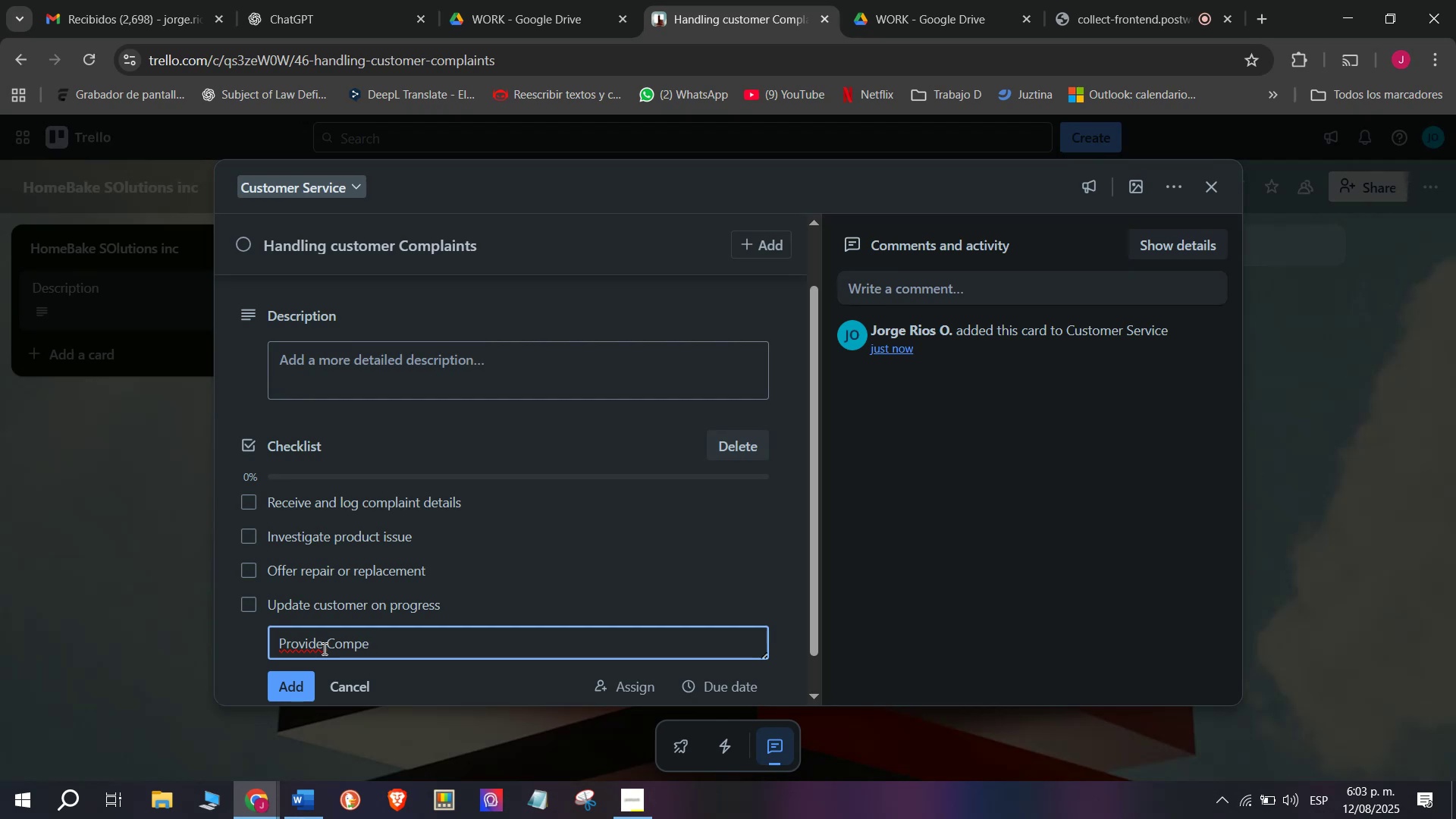 
type(nsation if applicable)
 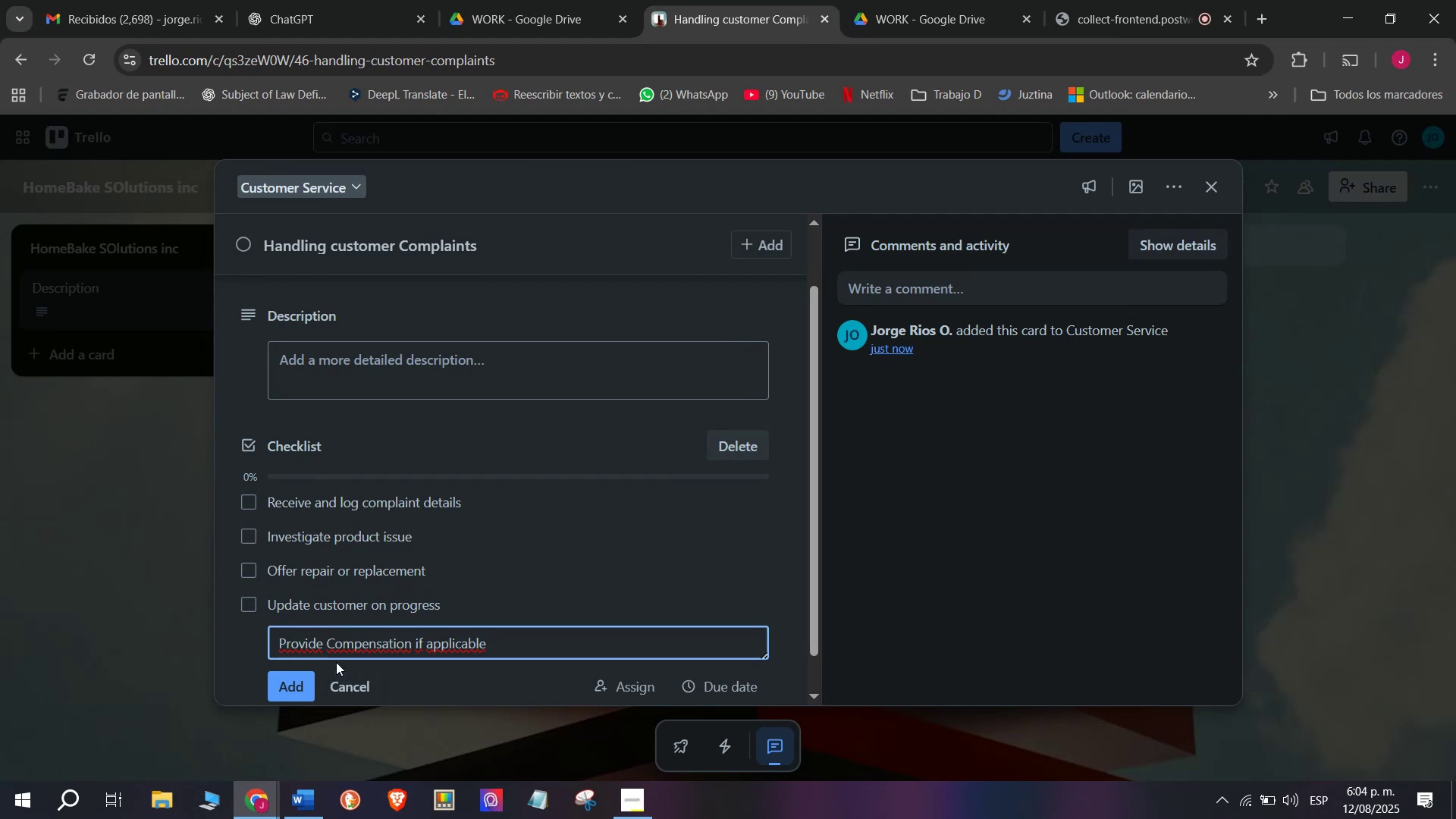 
wait(5.73)
 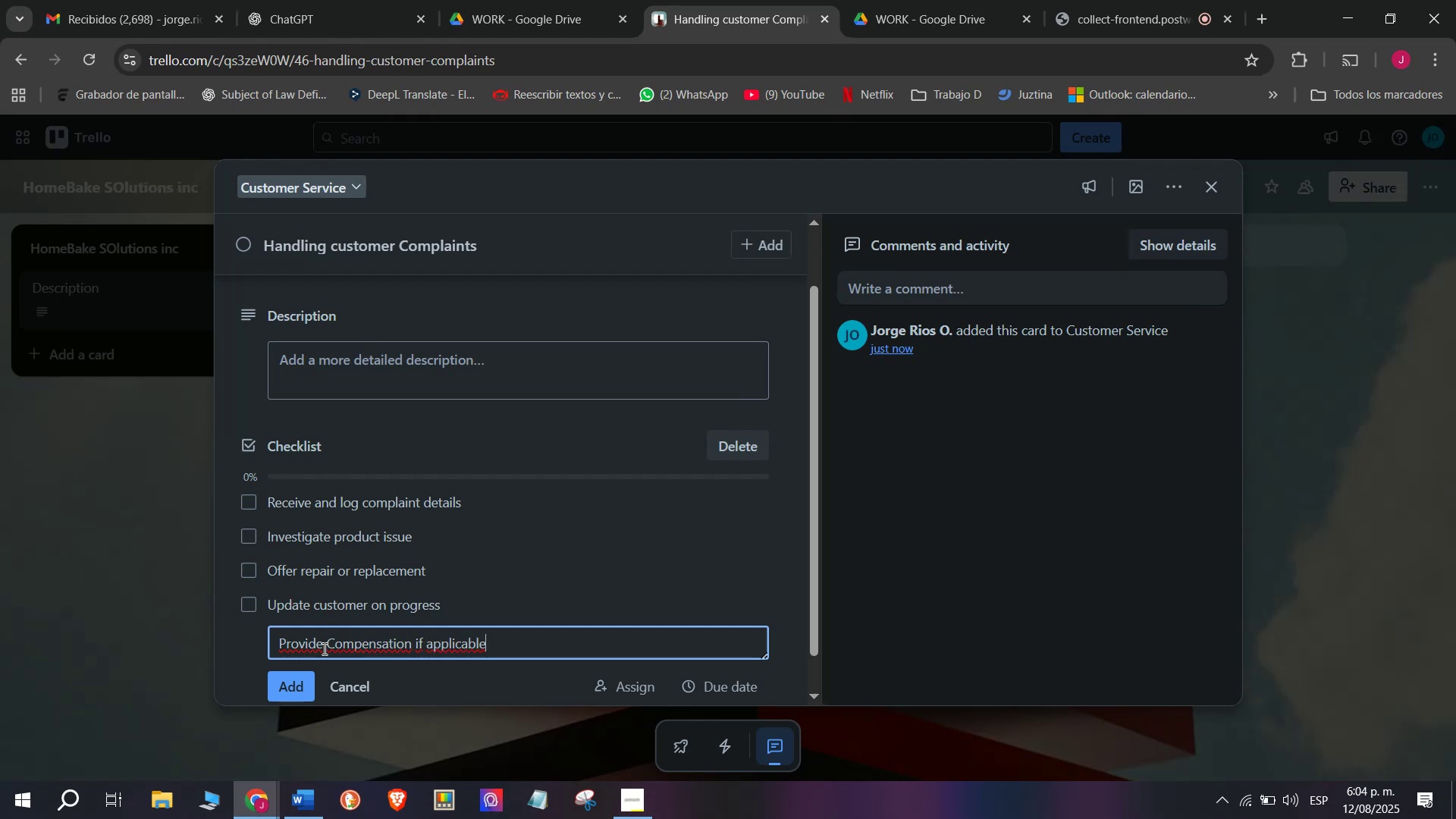 
left_click([307, 682])
 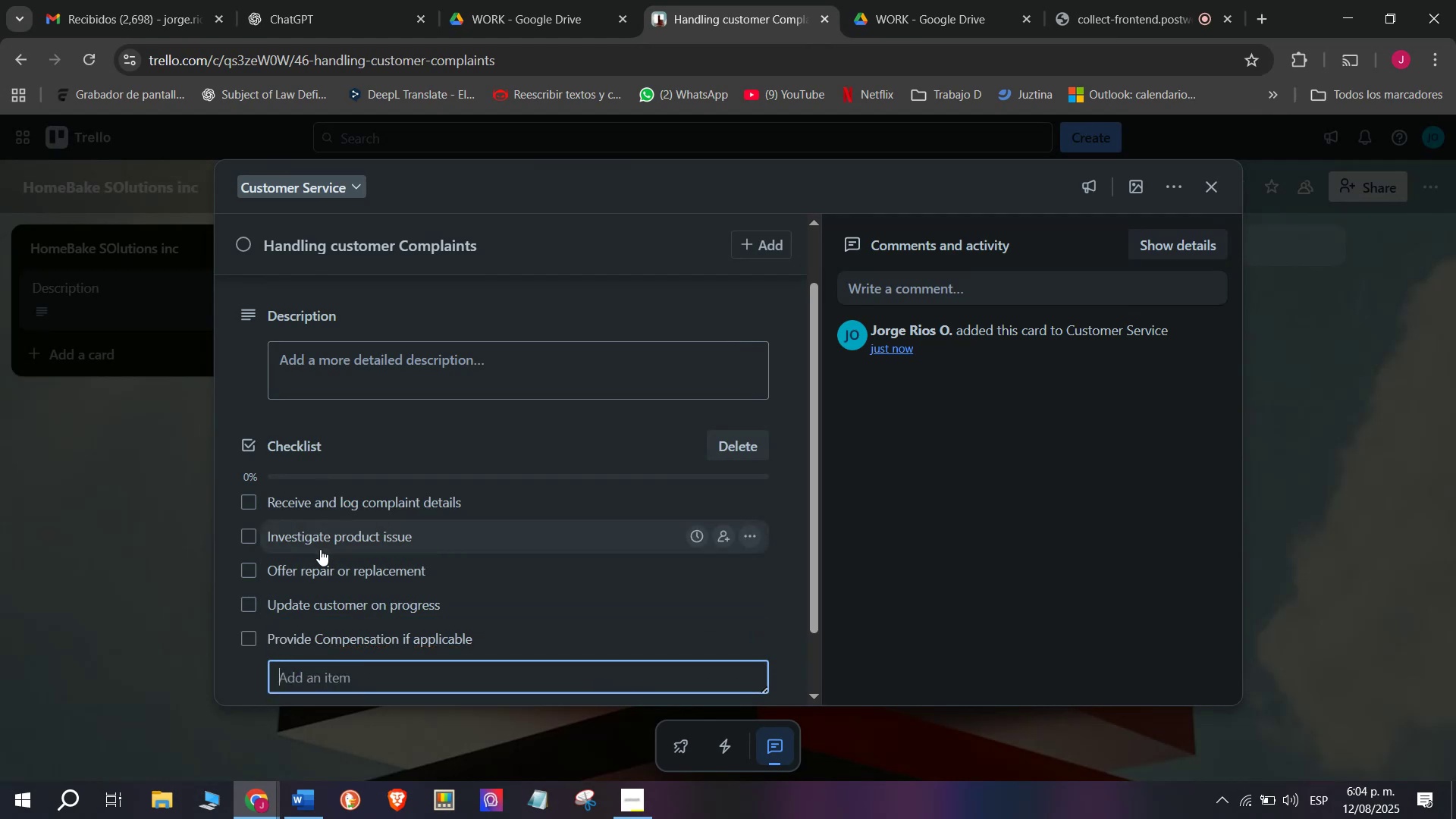 
scroll: coordinate [333, 568], scroll_direction: down, amount: 2.0
 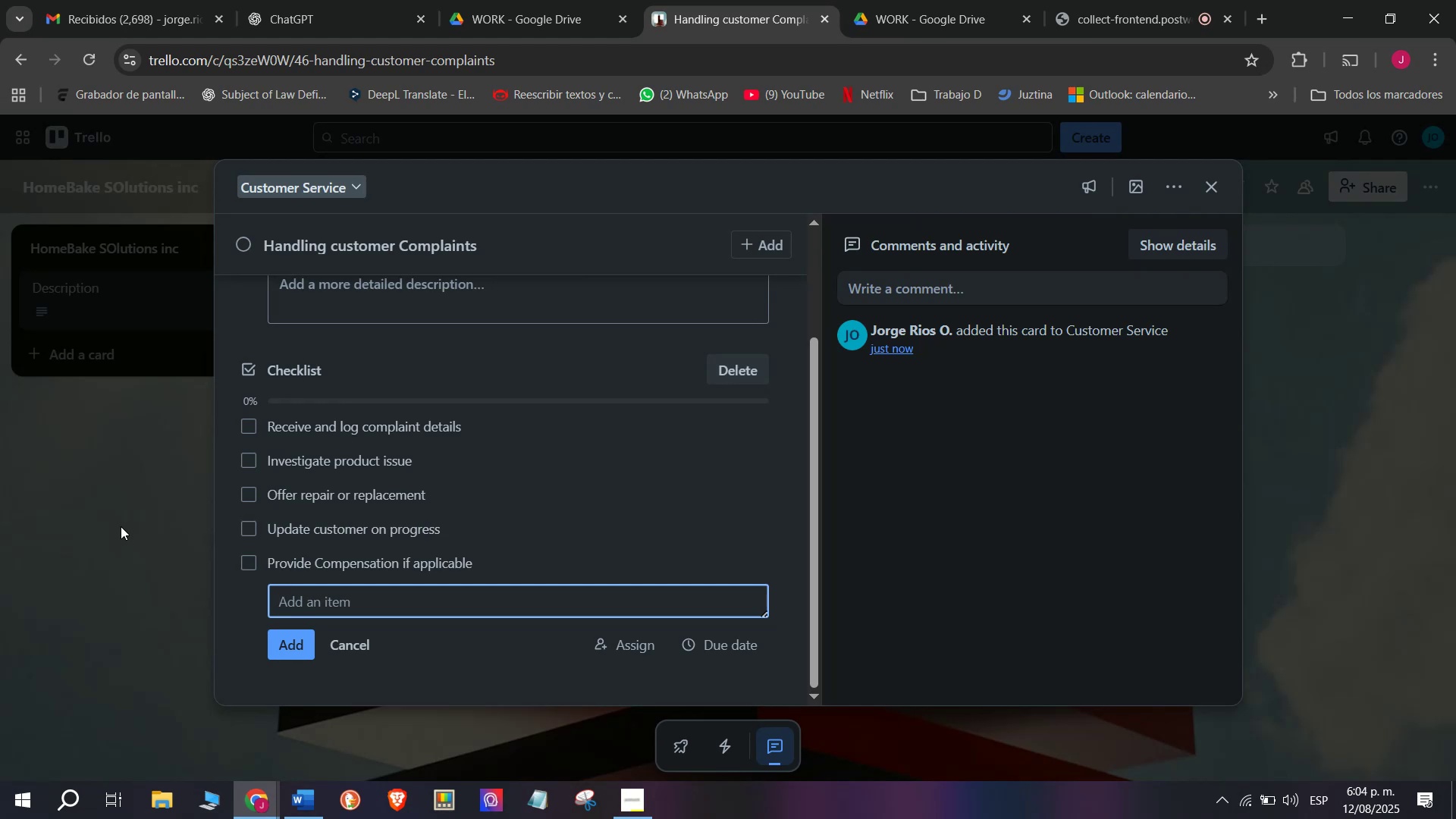 
wait(11.44)
 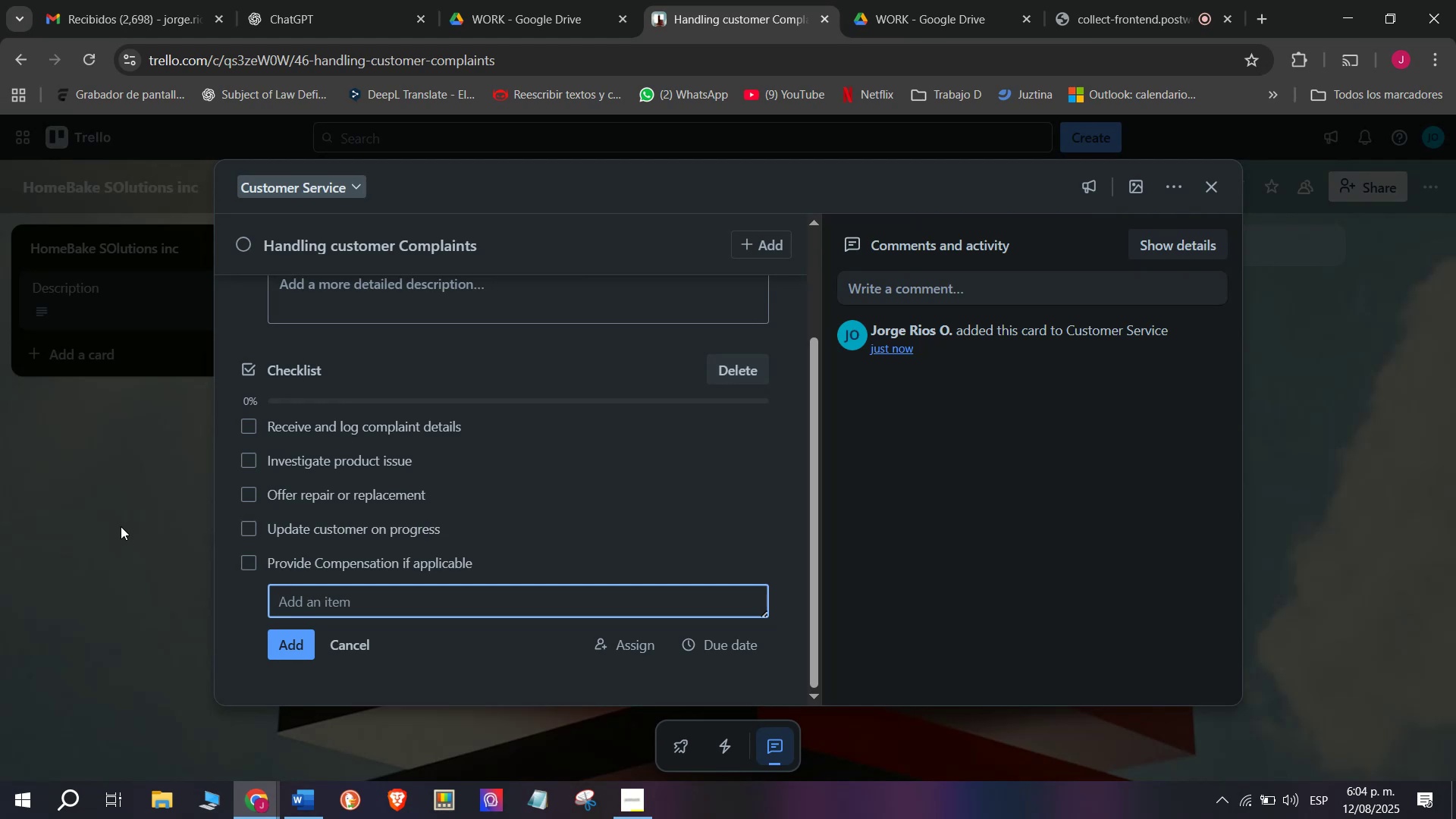 
type(Clou)
key(Backspace)
type(se and document case)
 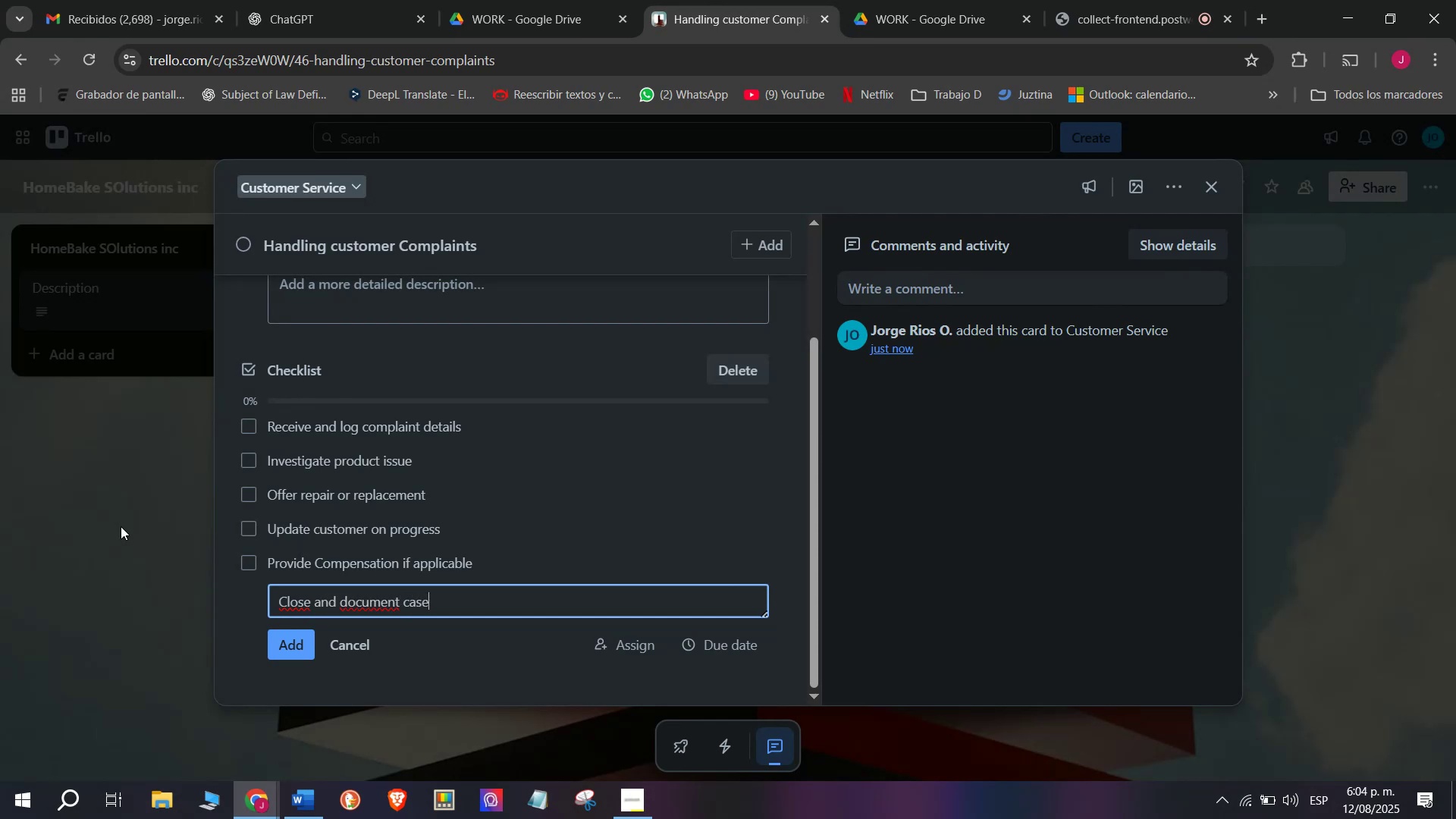 
key(Enter)
 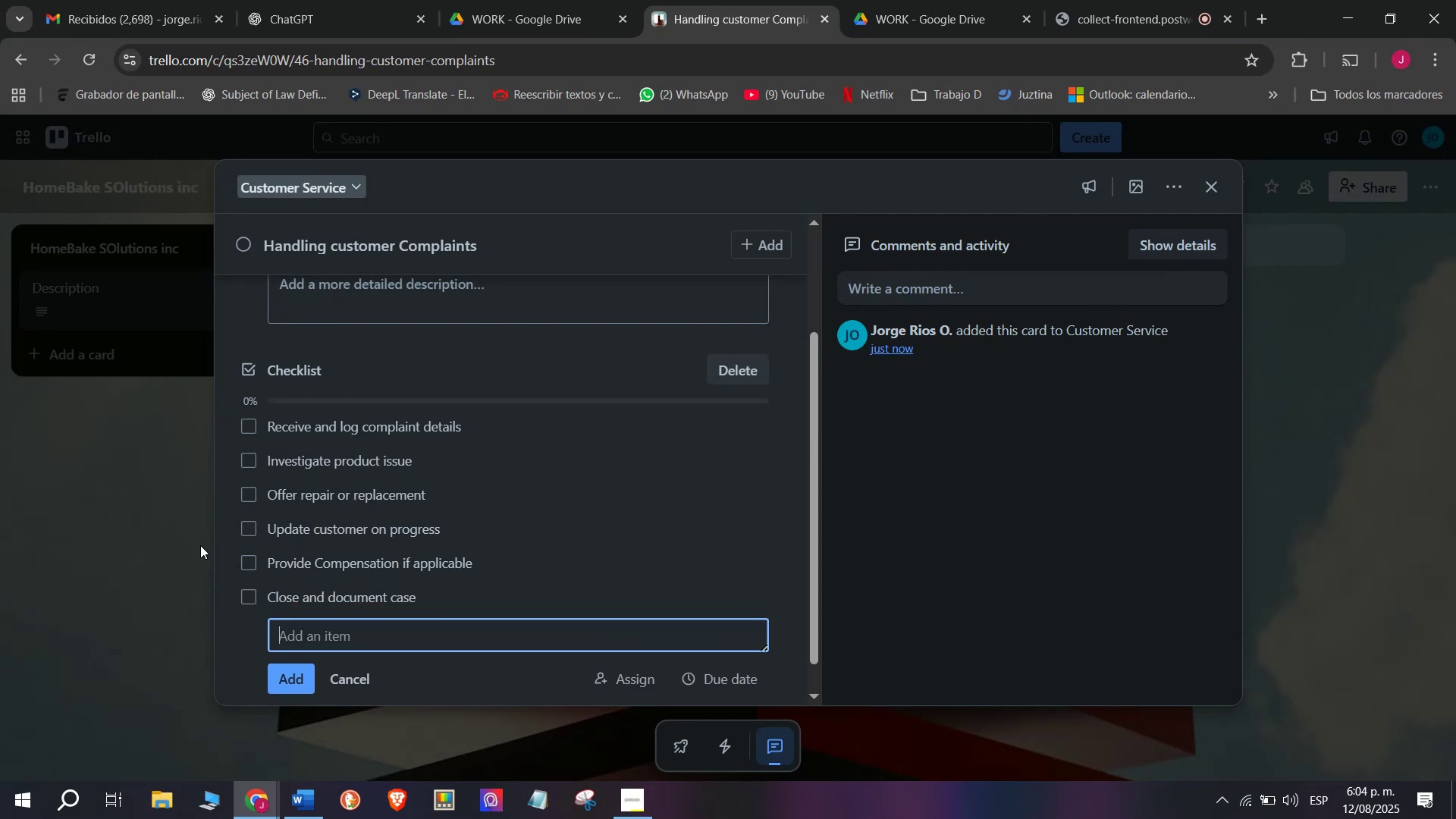 
scroll: coordinate [315, 540], scroll_direction: down, amount: 1.0
 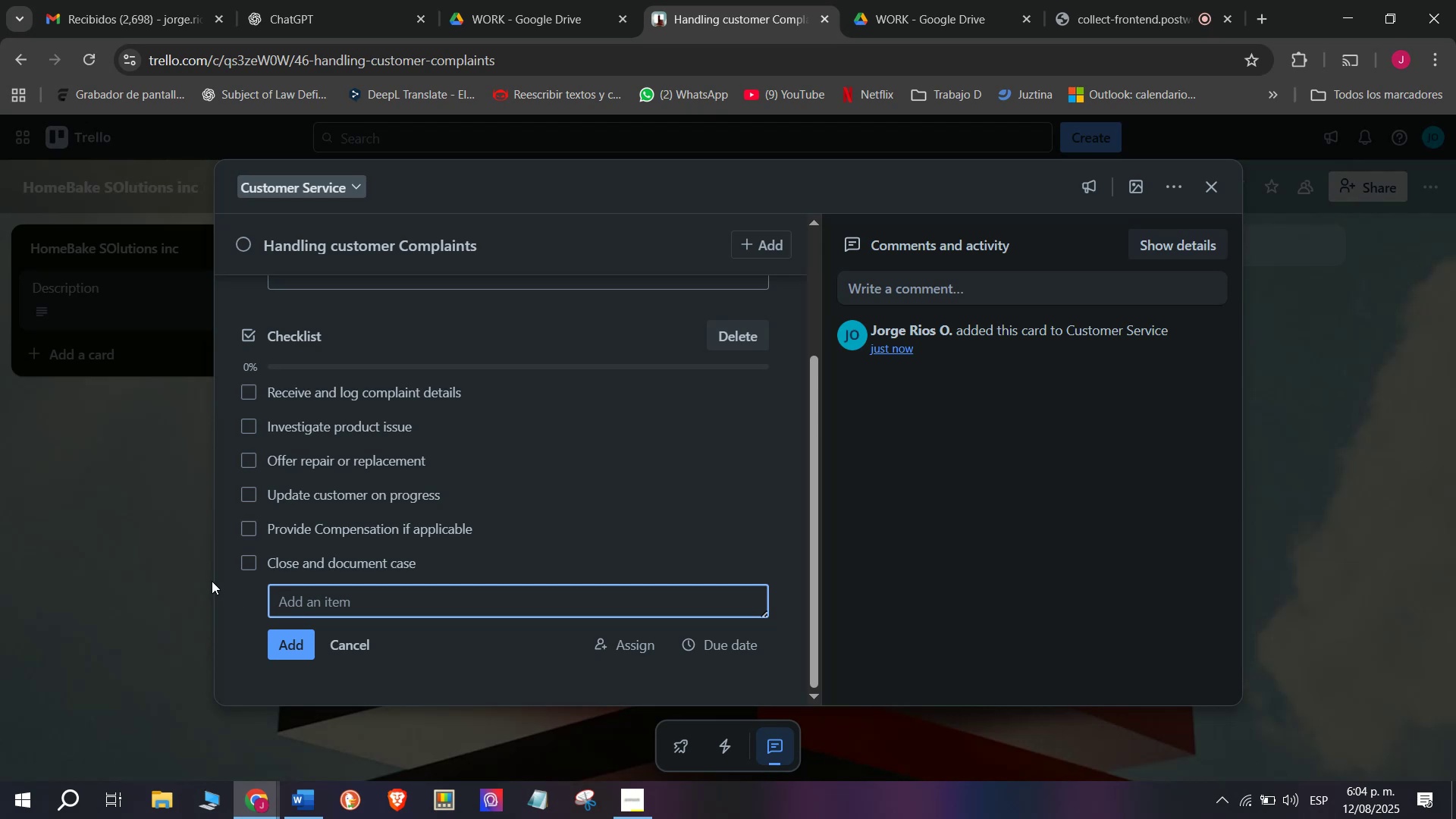 
key(CapsLock)
 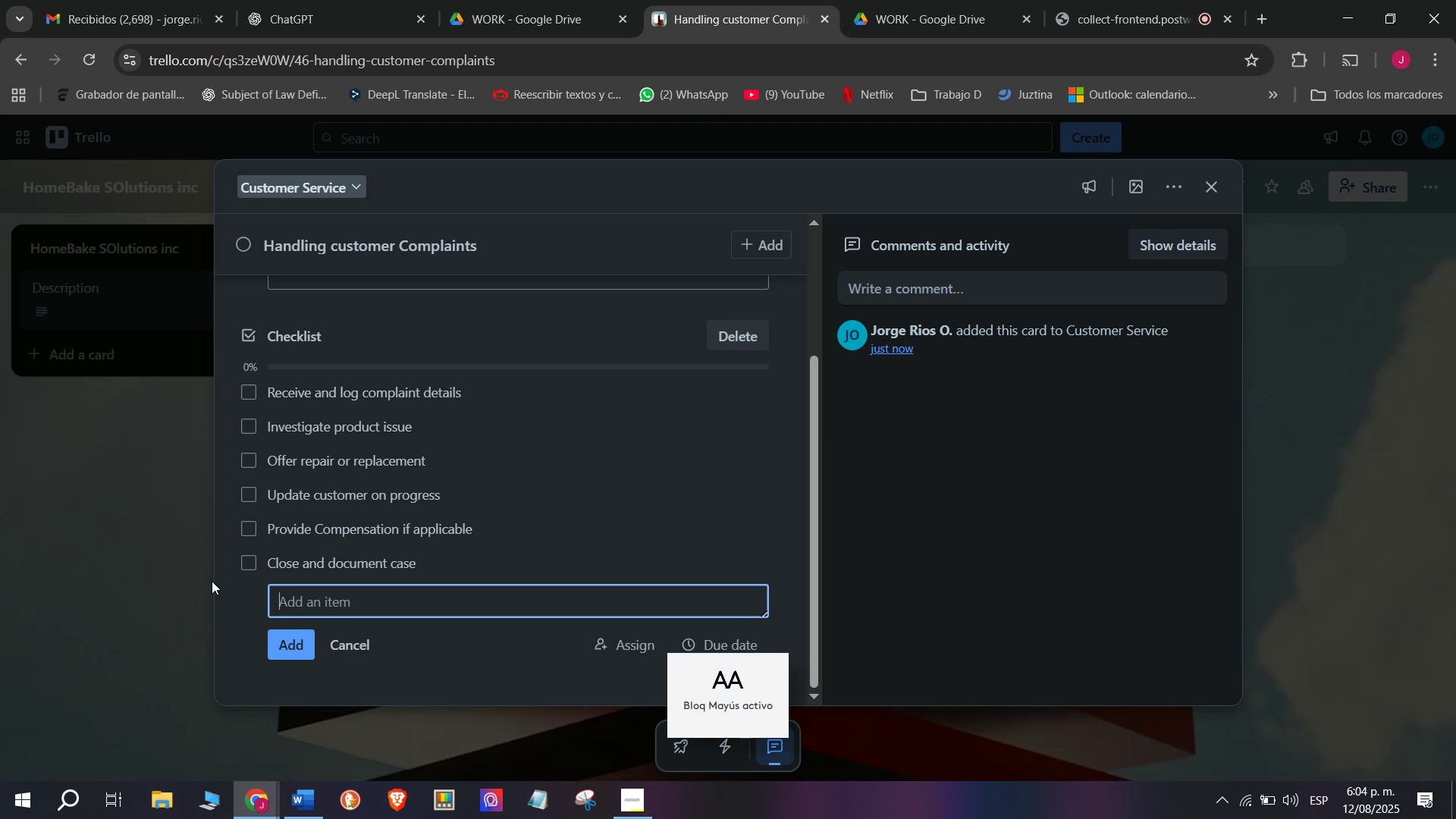 
key(CapsLock)
 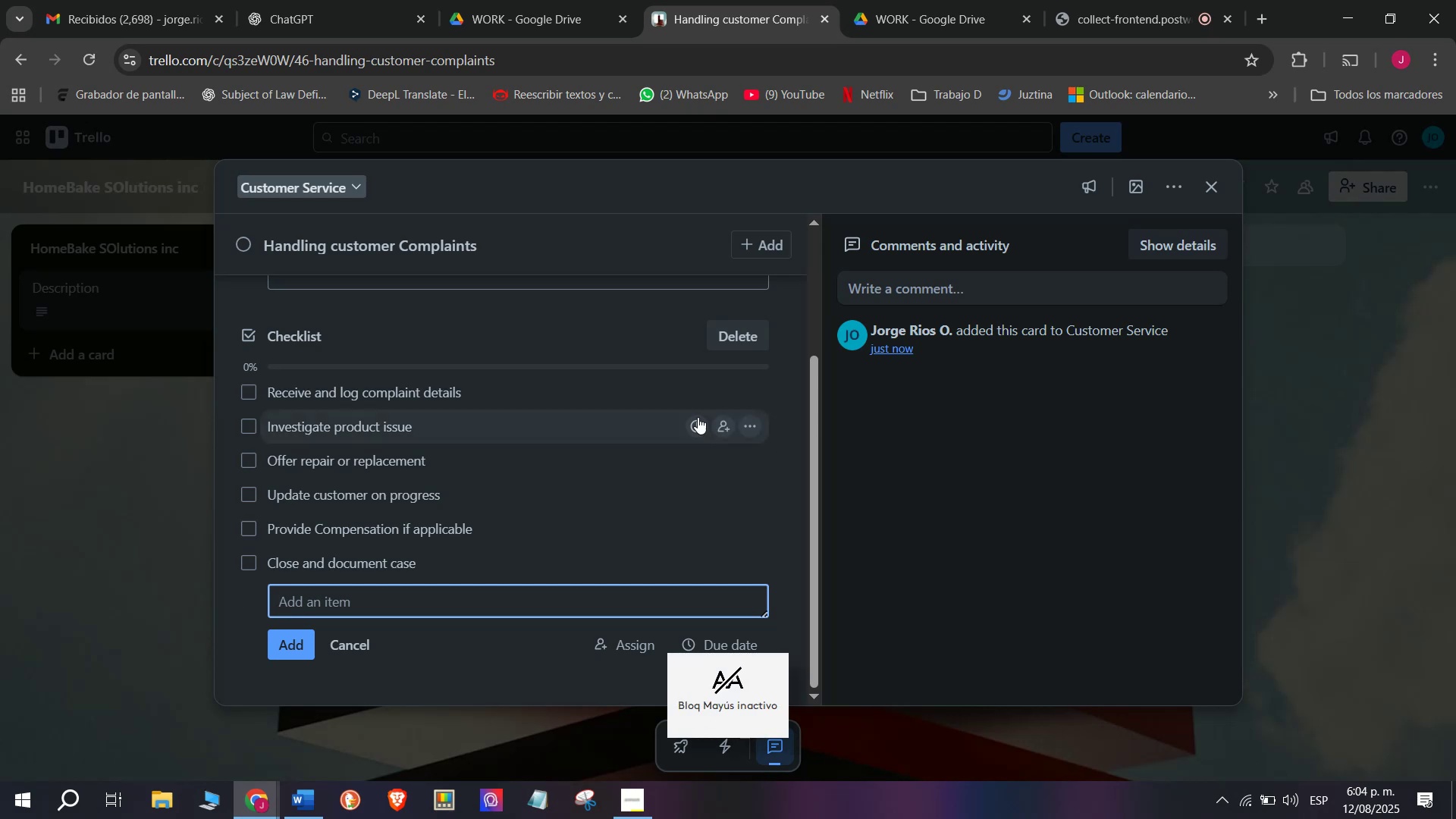 
left_click_drag(start_coordinate=[1336, 448], to_coordinate=[1336, 444])
 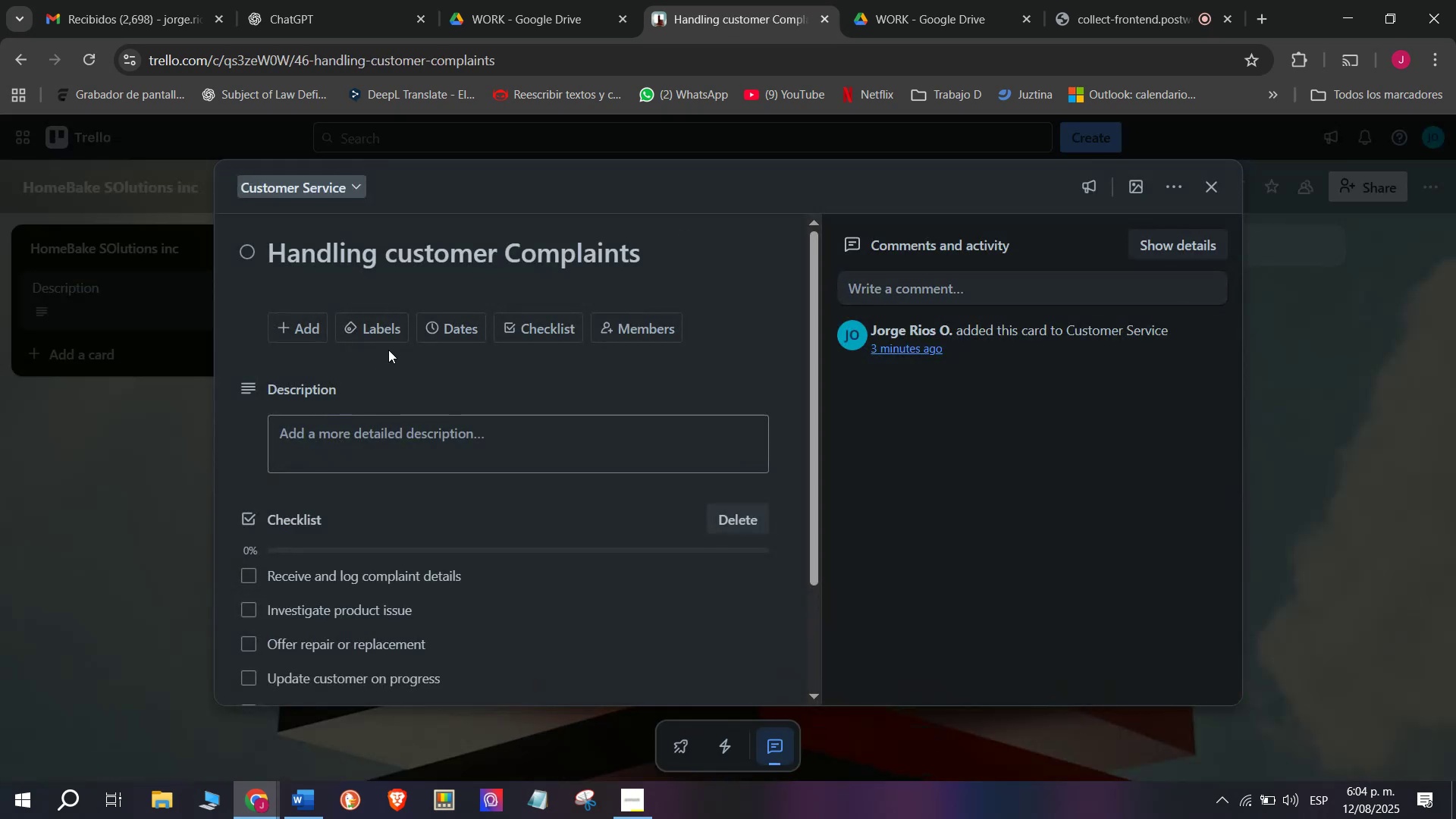 
left_click([447, 320])
 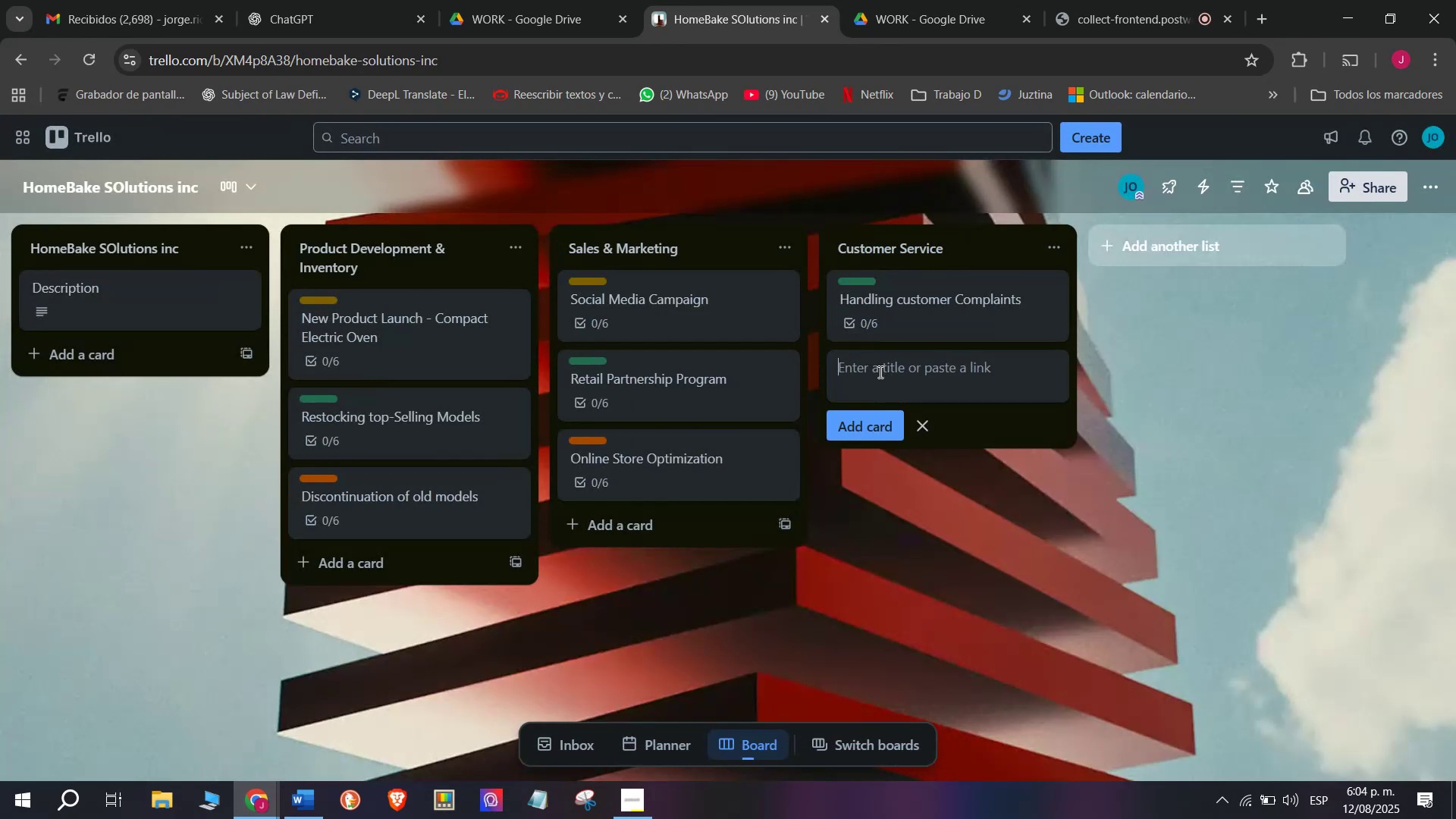 
wait(11.81)
 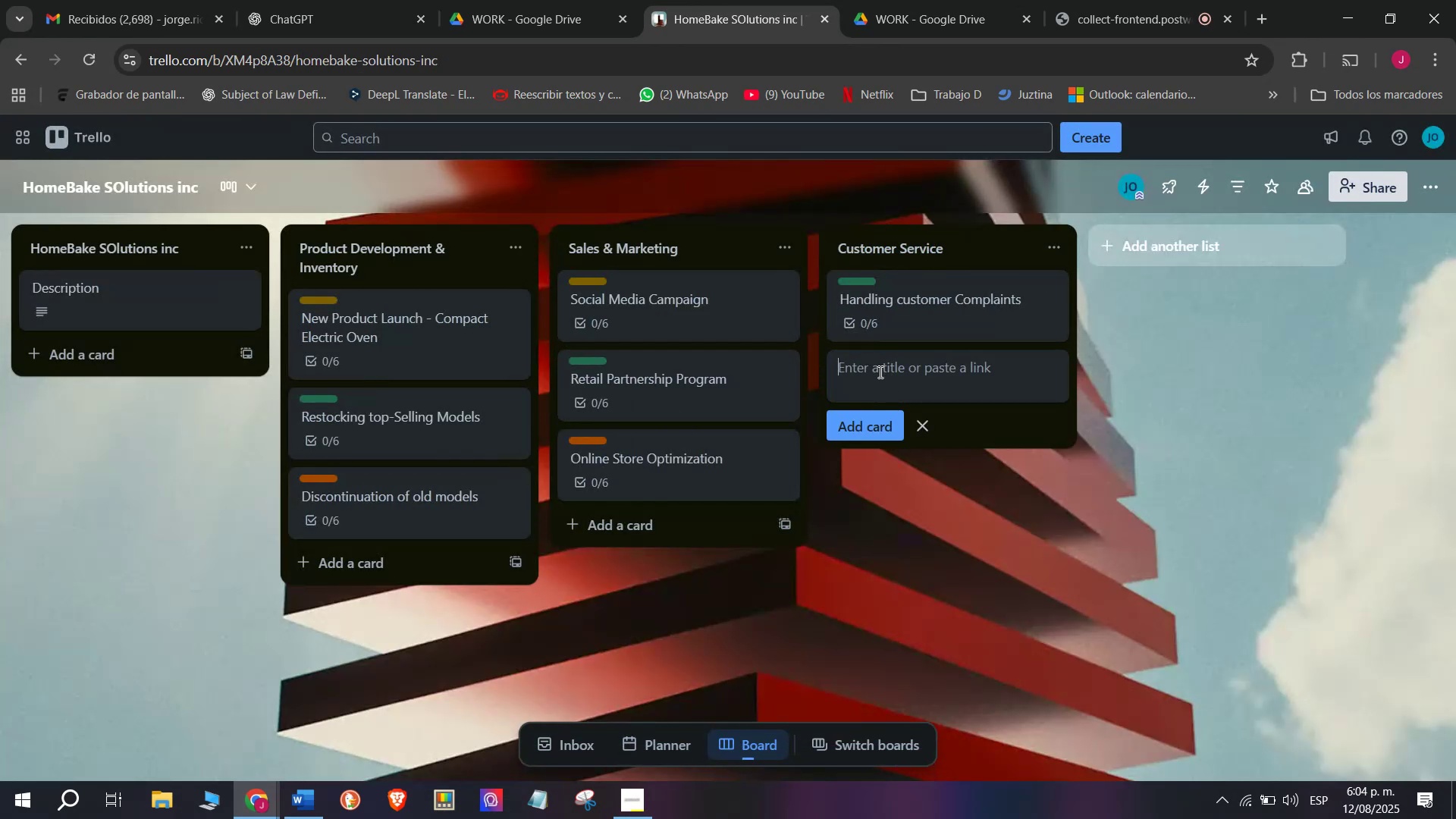 
type(Warranty Claims Processing)
 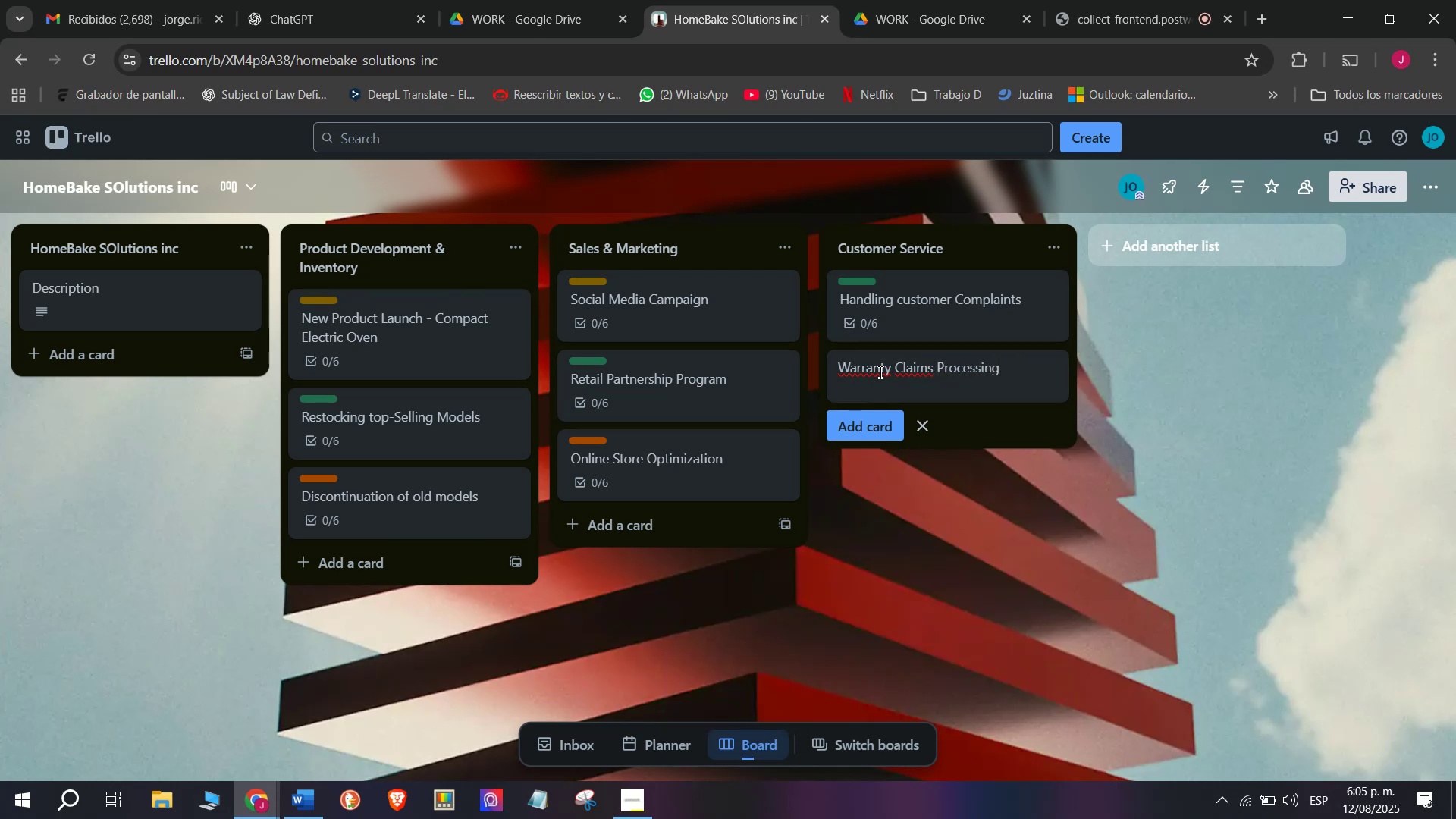 
key(Enter)
 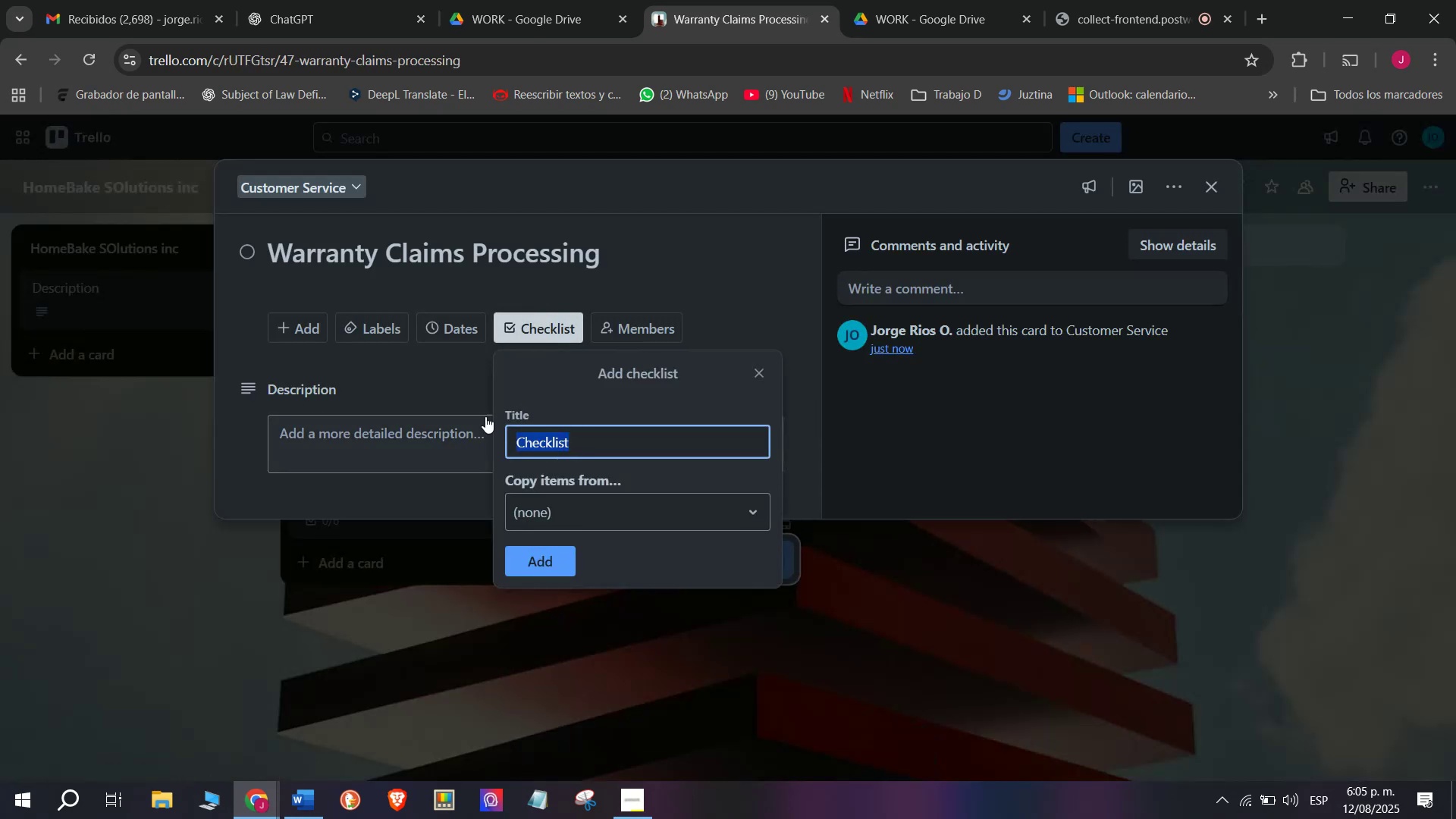 
left_click([548, 567])
 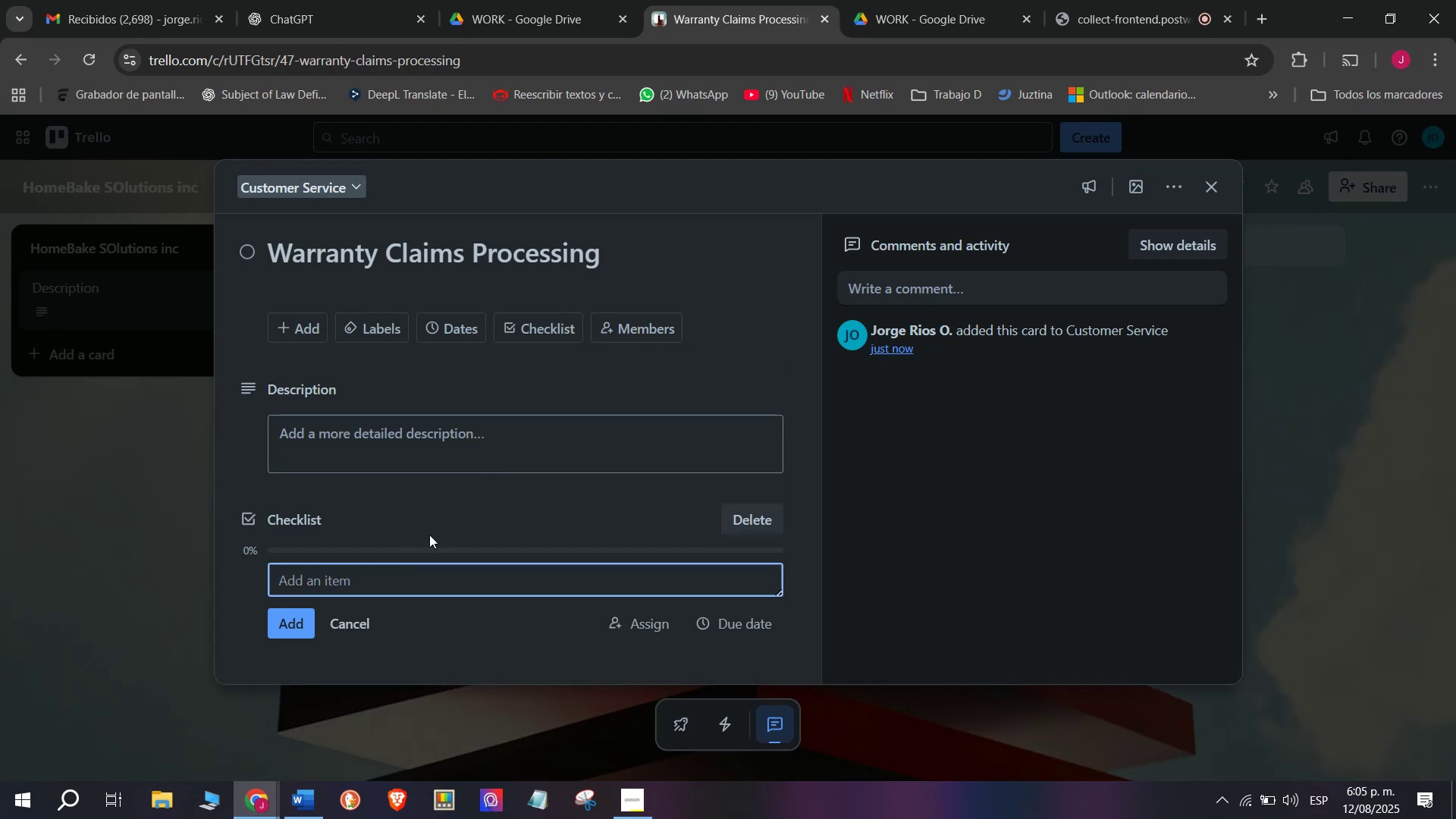 
type(Vefif)
key(Backspace)
key(Backspace)
key(Backspace)
type(rify purs)
key(Backspace)
type(chase details)
 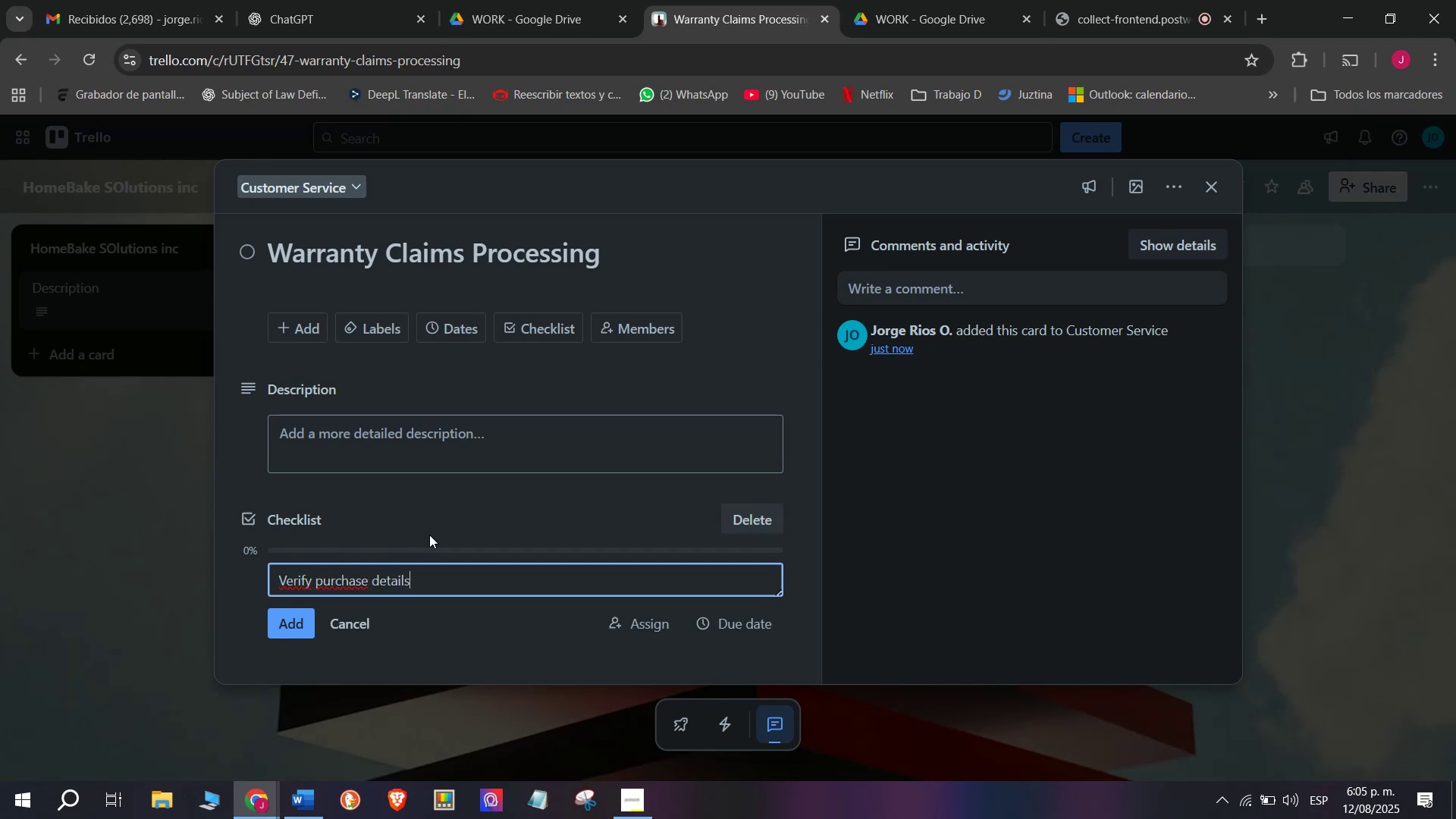 
key(Enter)
 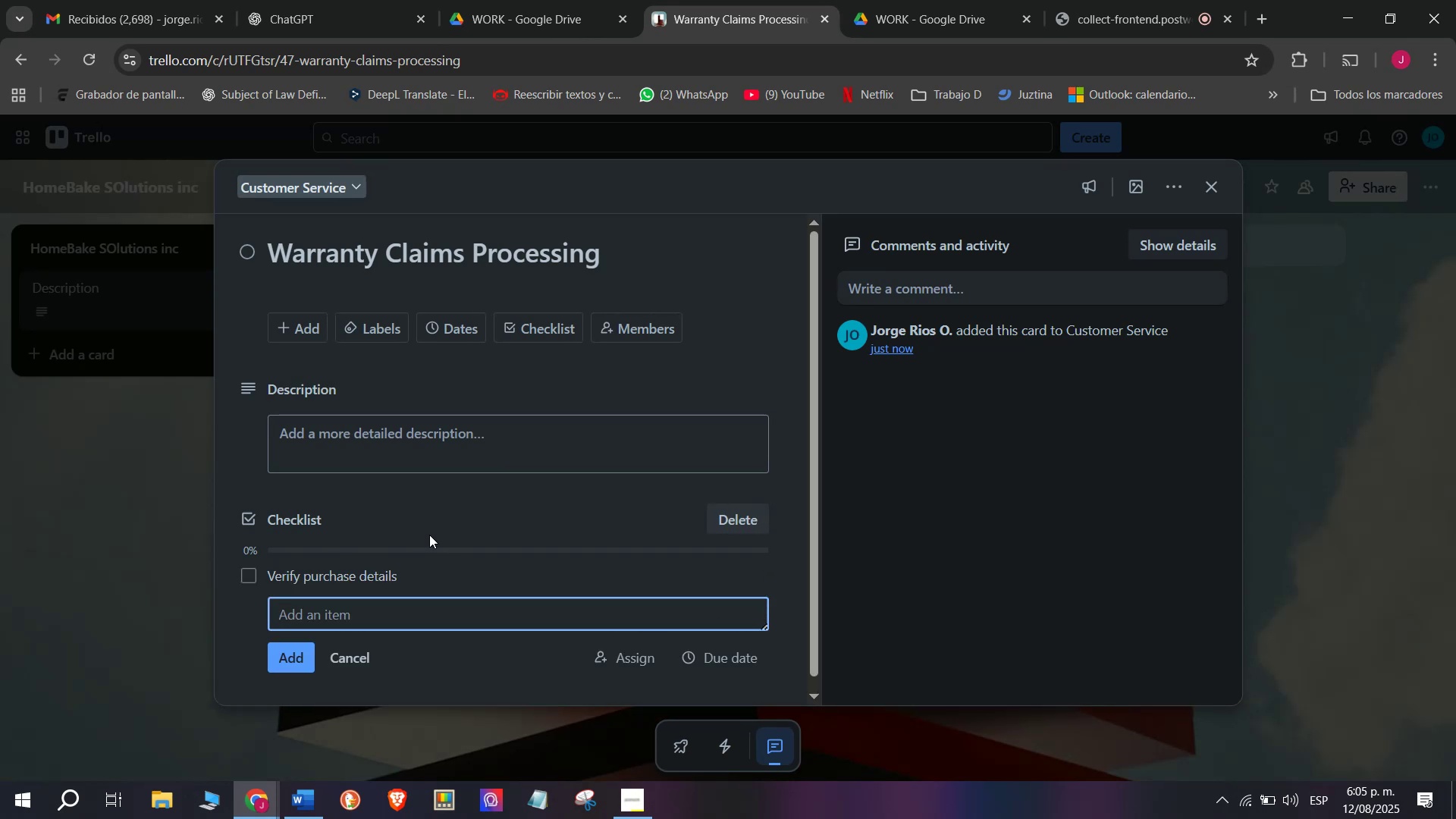 
type(Check warranty eligibility)
 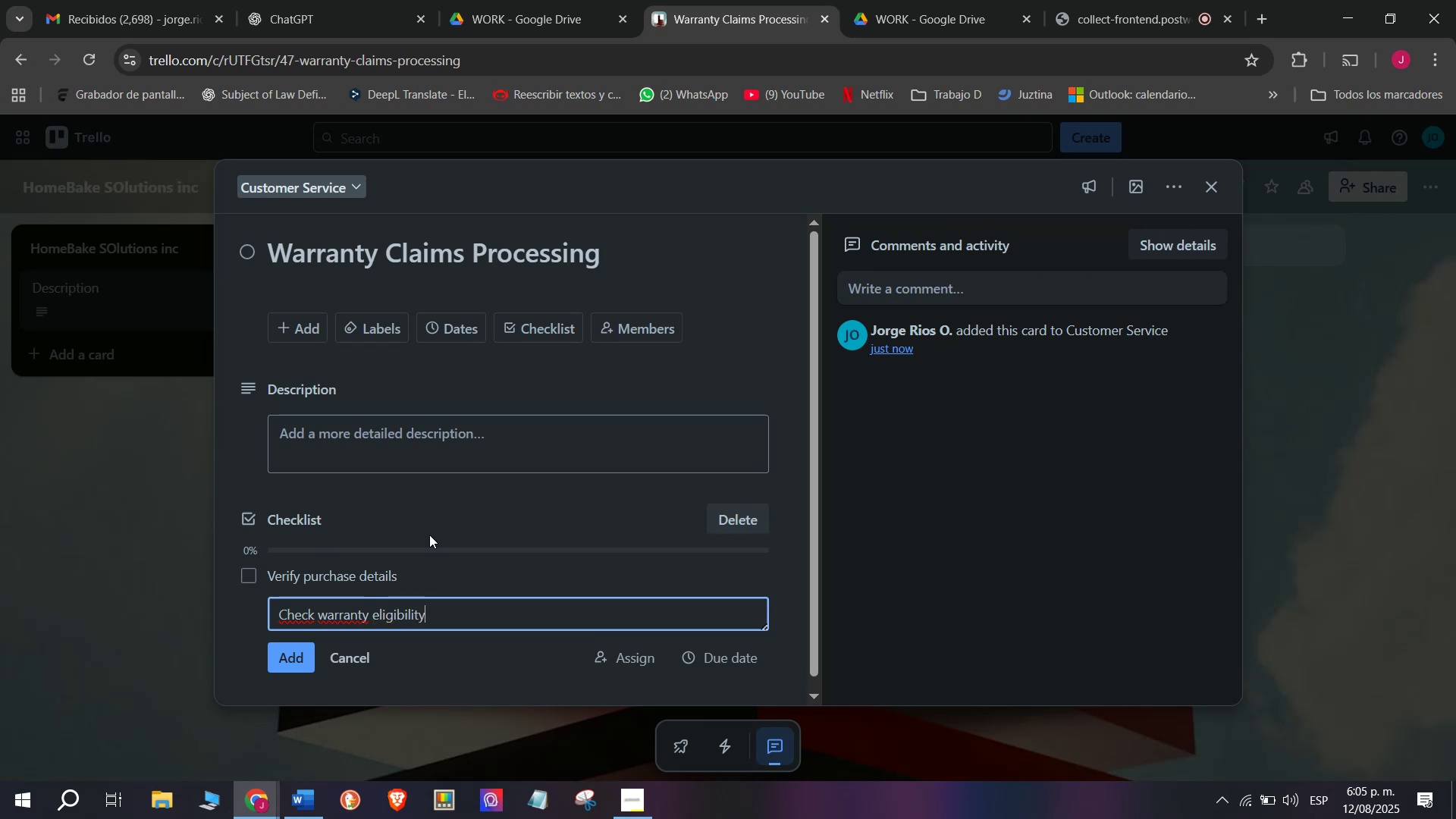 
key(Enter)
 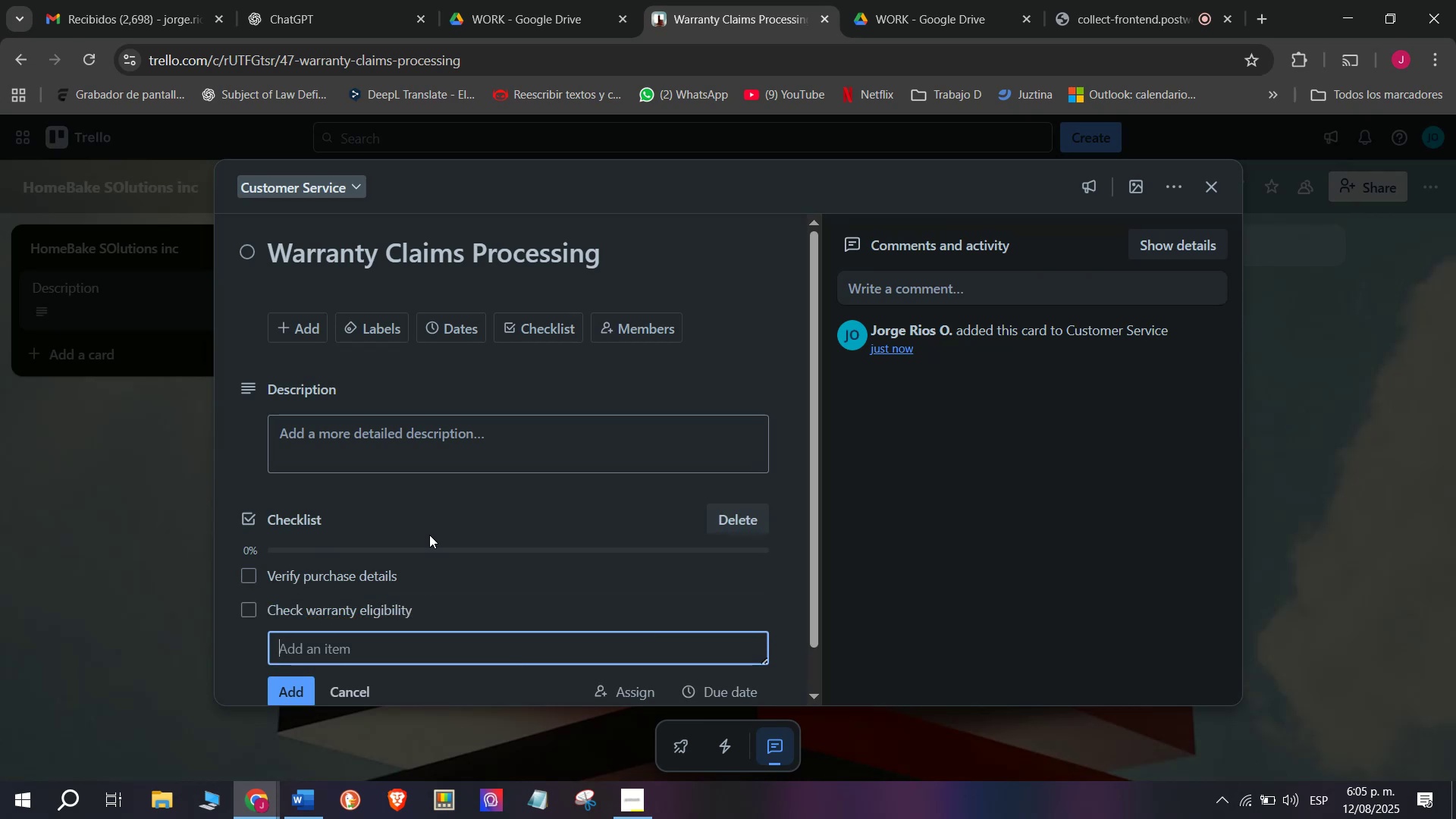 
type(Approb)
key(Backspace)
type(ve or reject claim)
 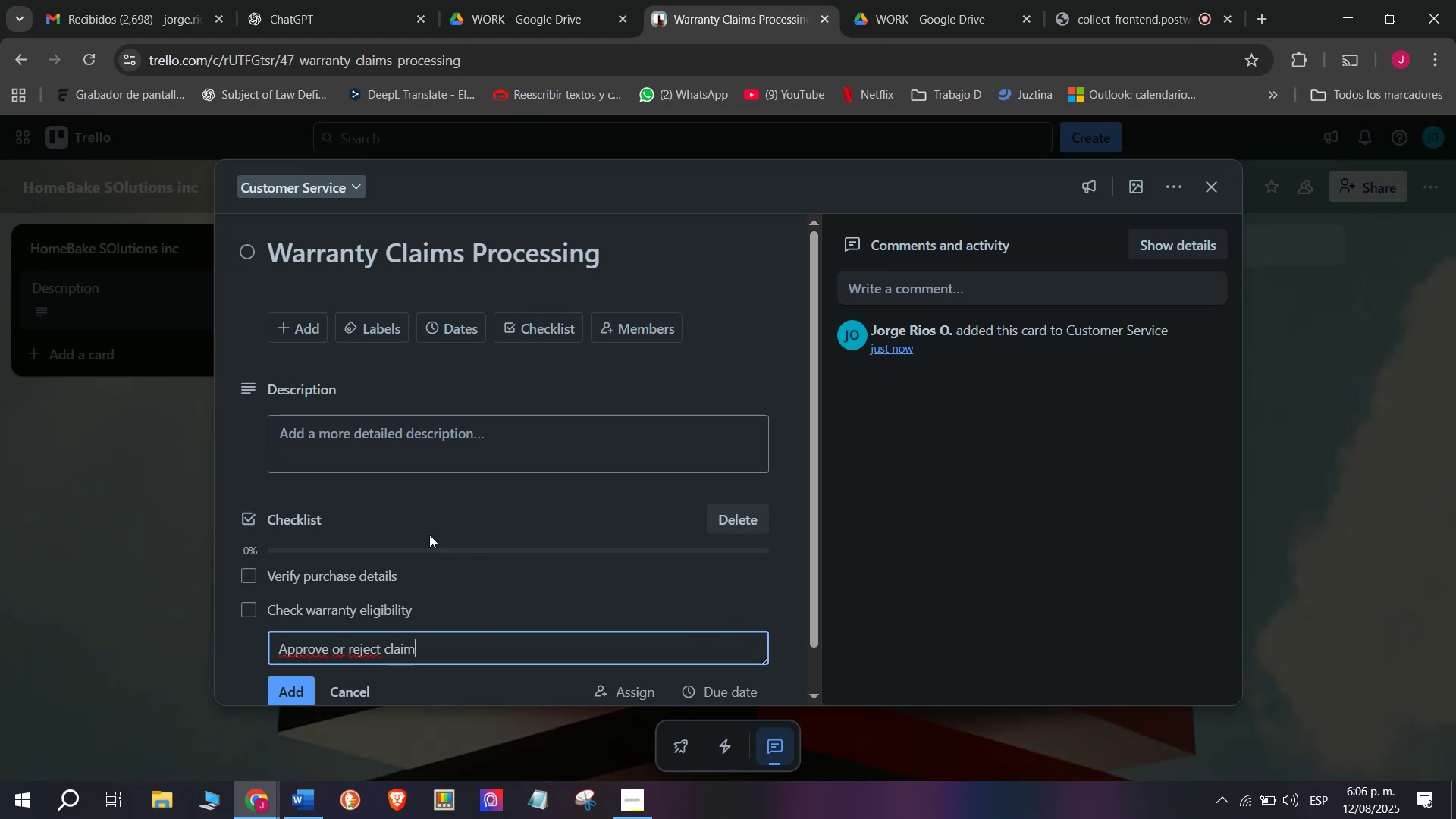 
key(Enter)
 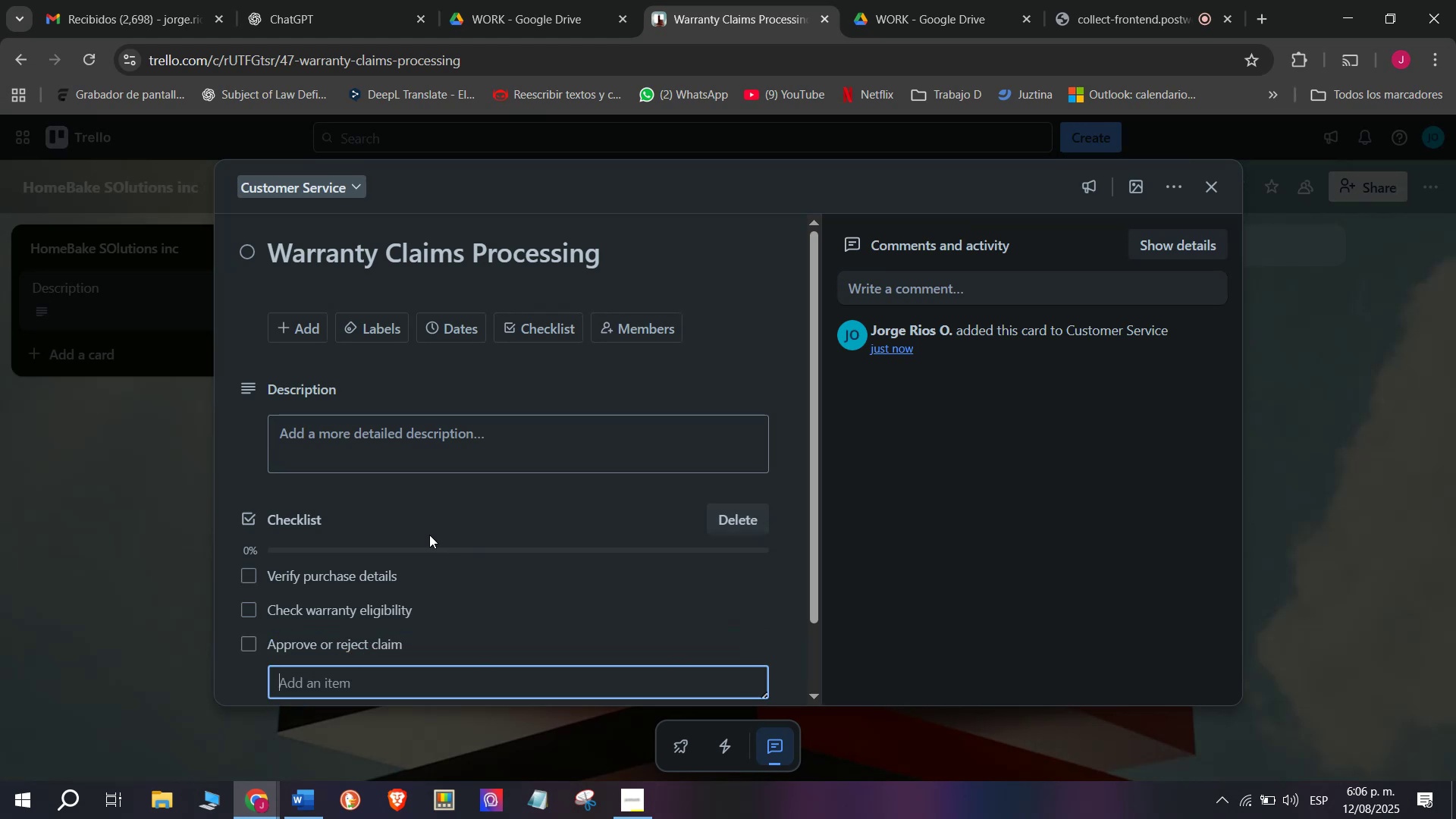 
type(Arrange repair or customer)
 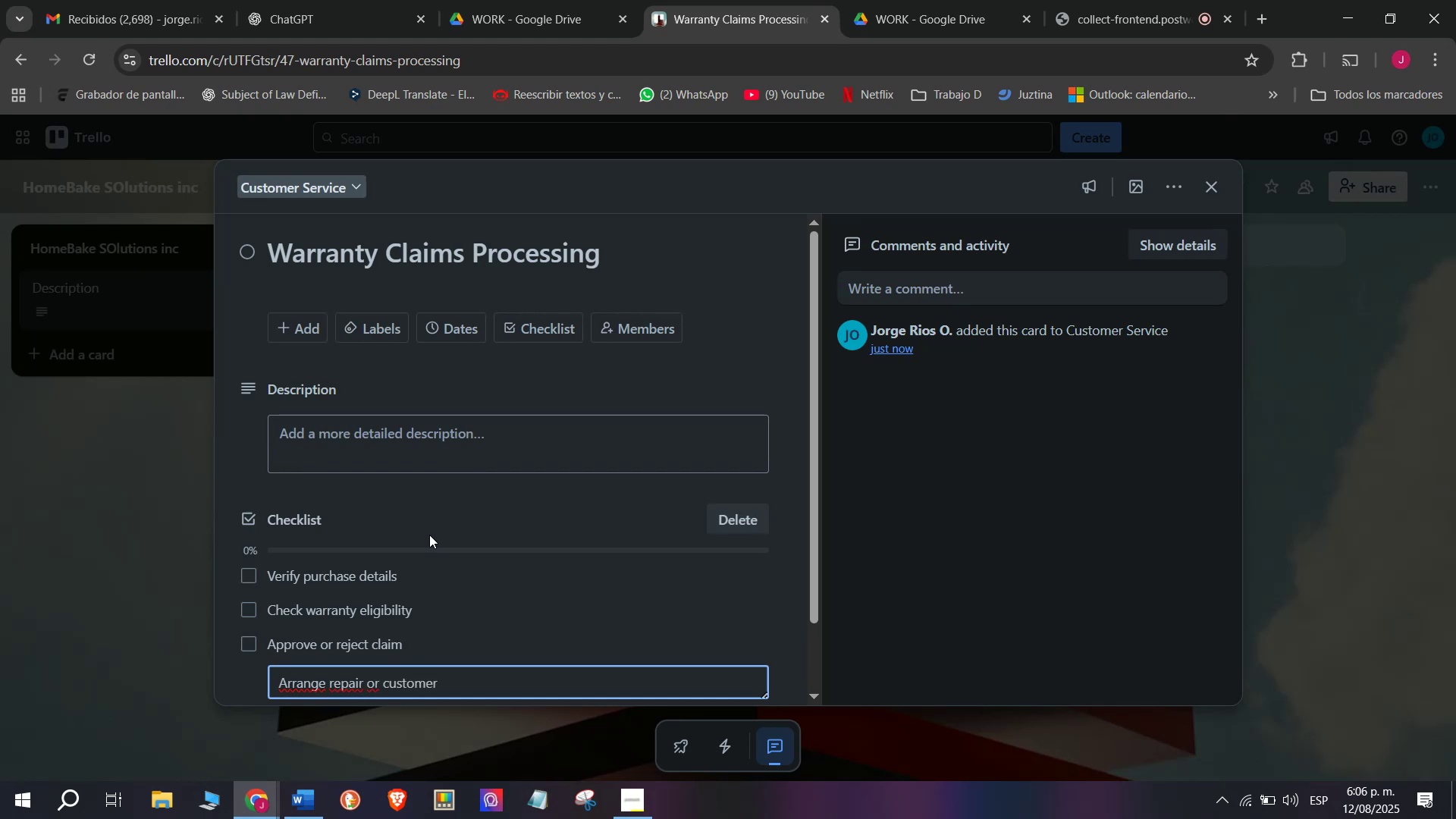 
key(Enter)
 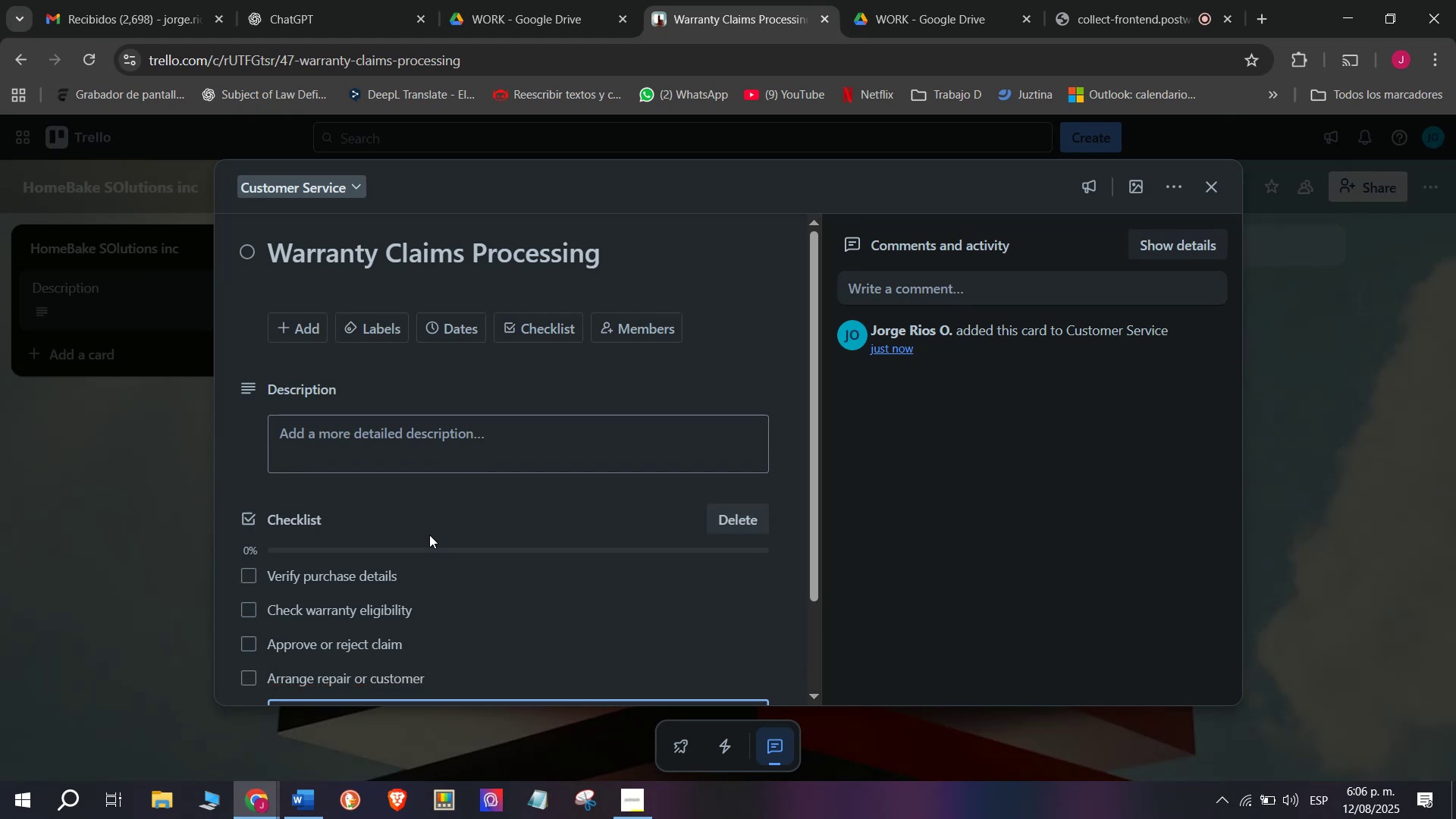 
type( Recoir)
key(Backspace)
key(Backspace)
type(rd in warranty database)
 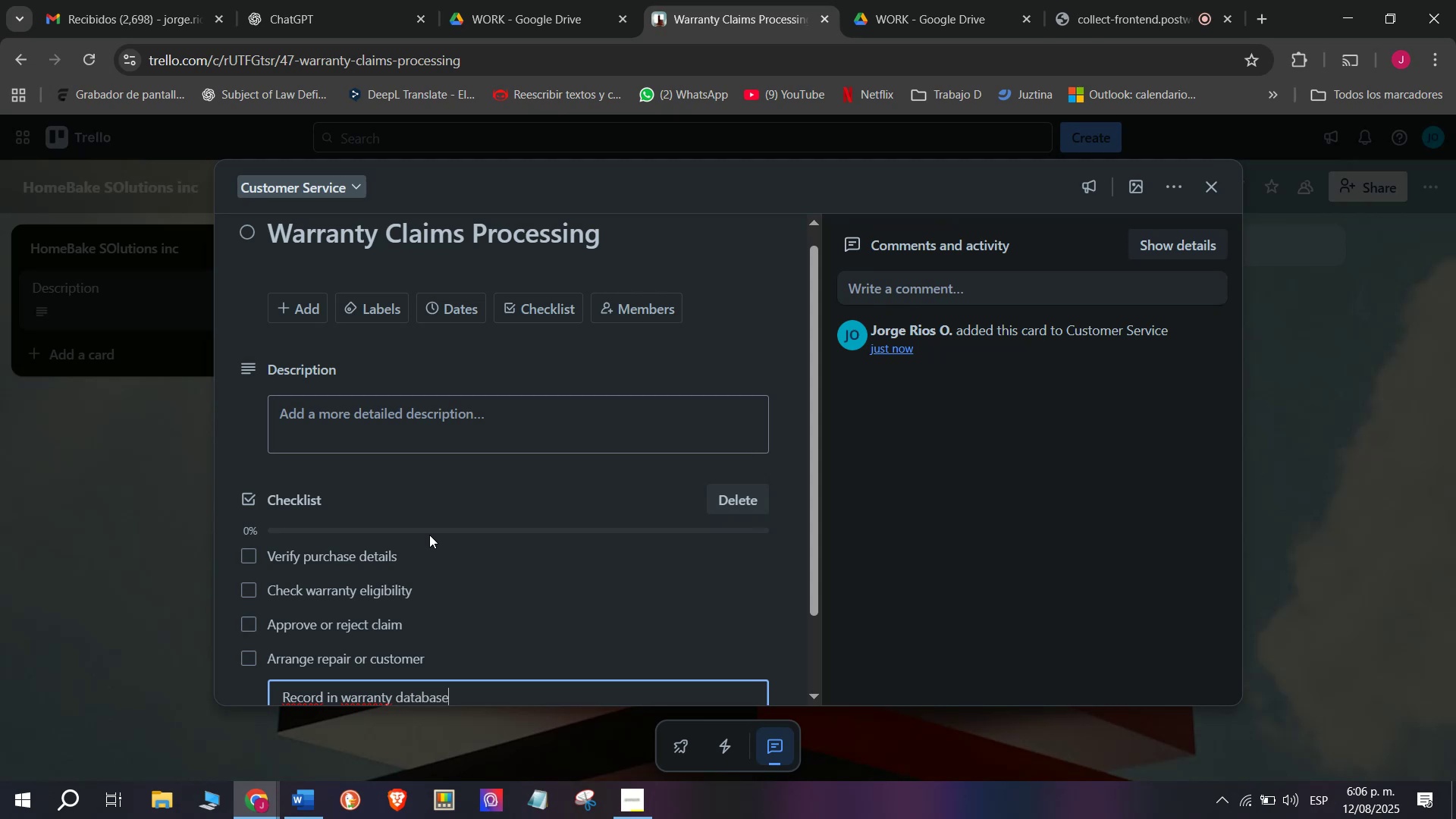 
key(Enter)
 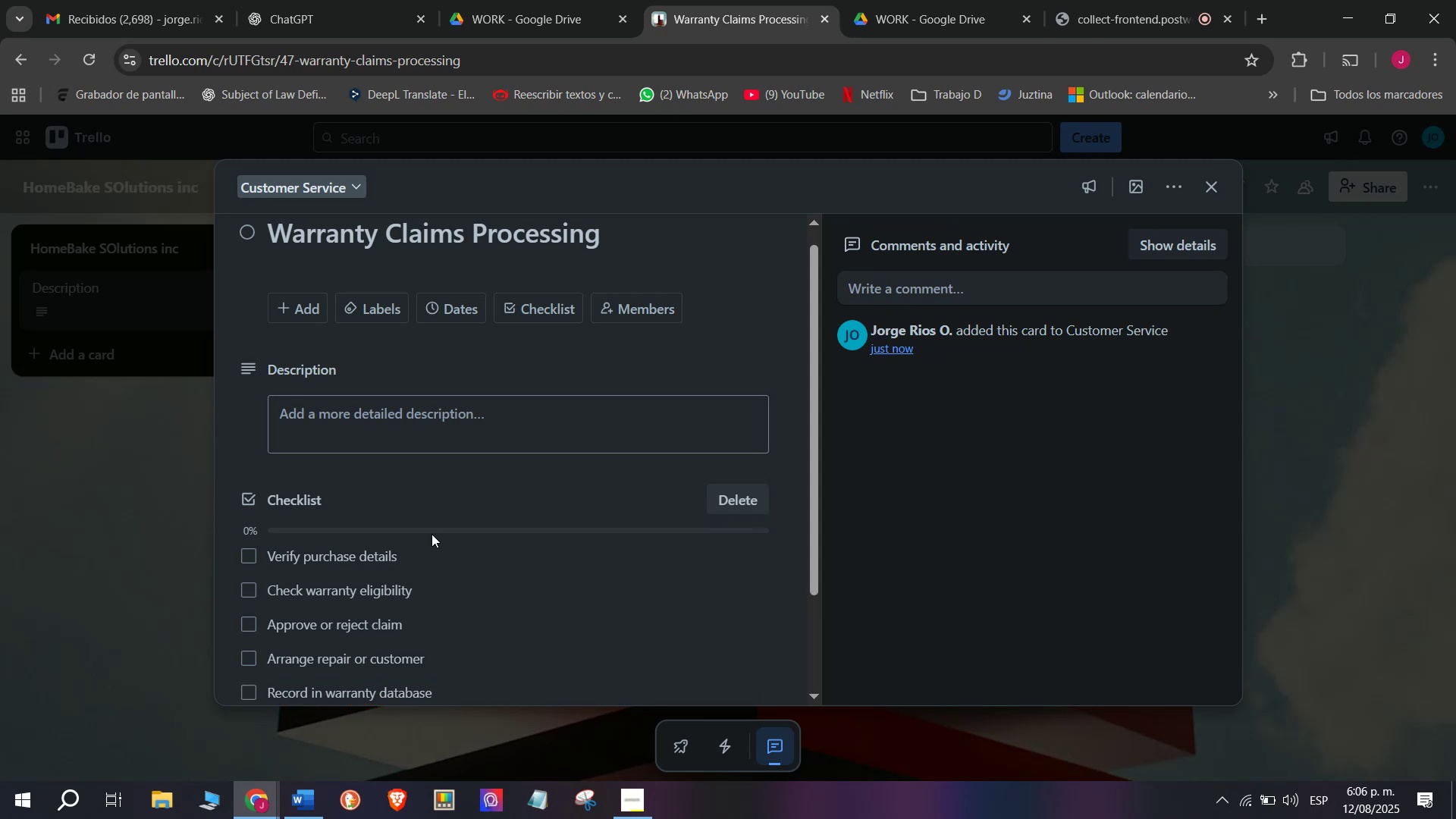 
scroll: coordinate [431, 535], scroll_direction: down, amount: 2.0
 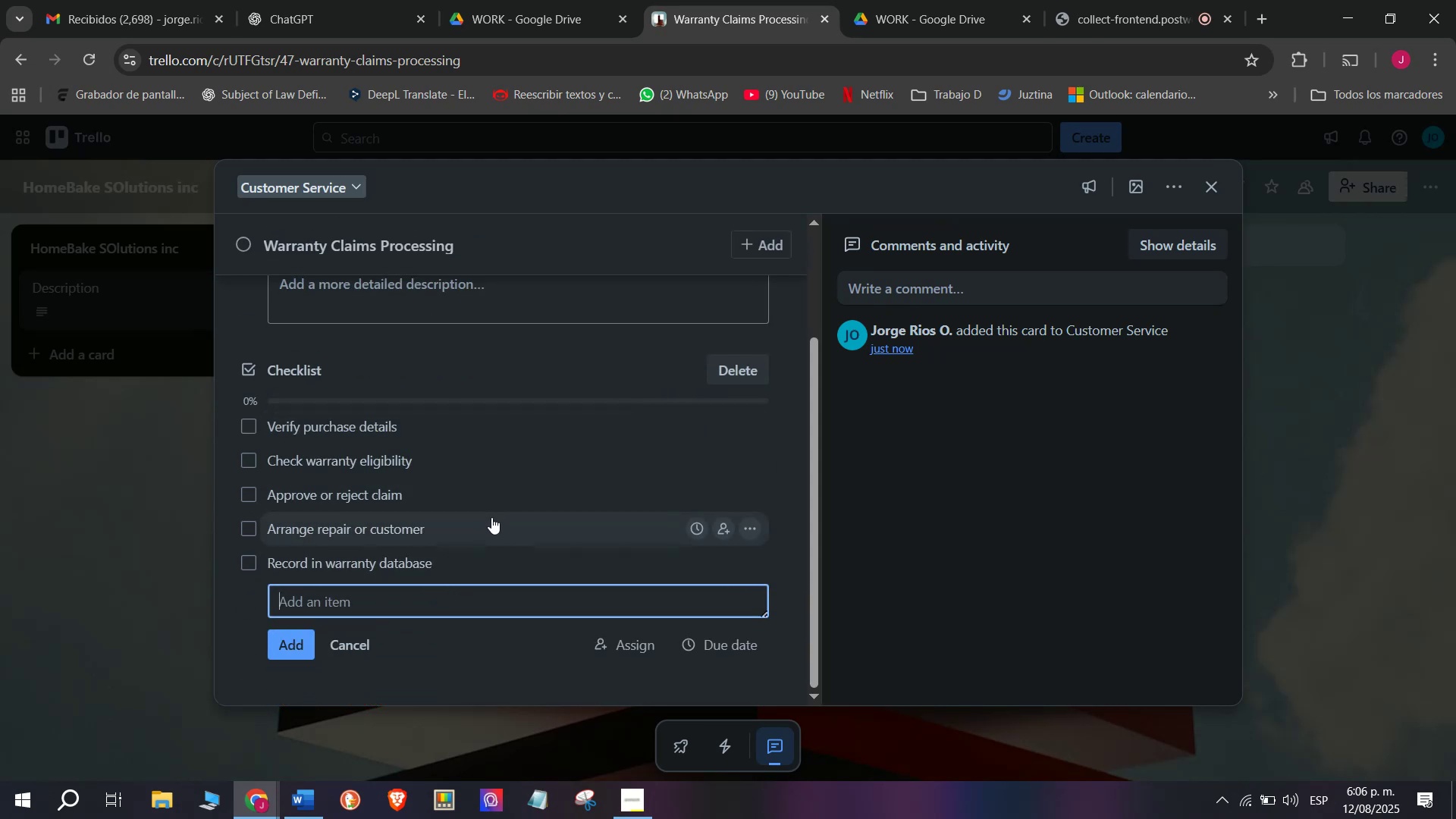 
wait(7.08)
 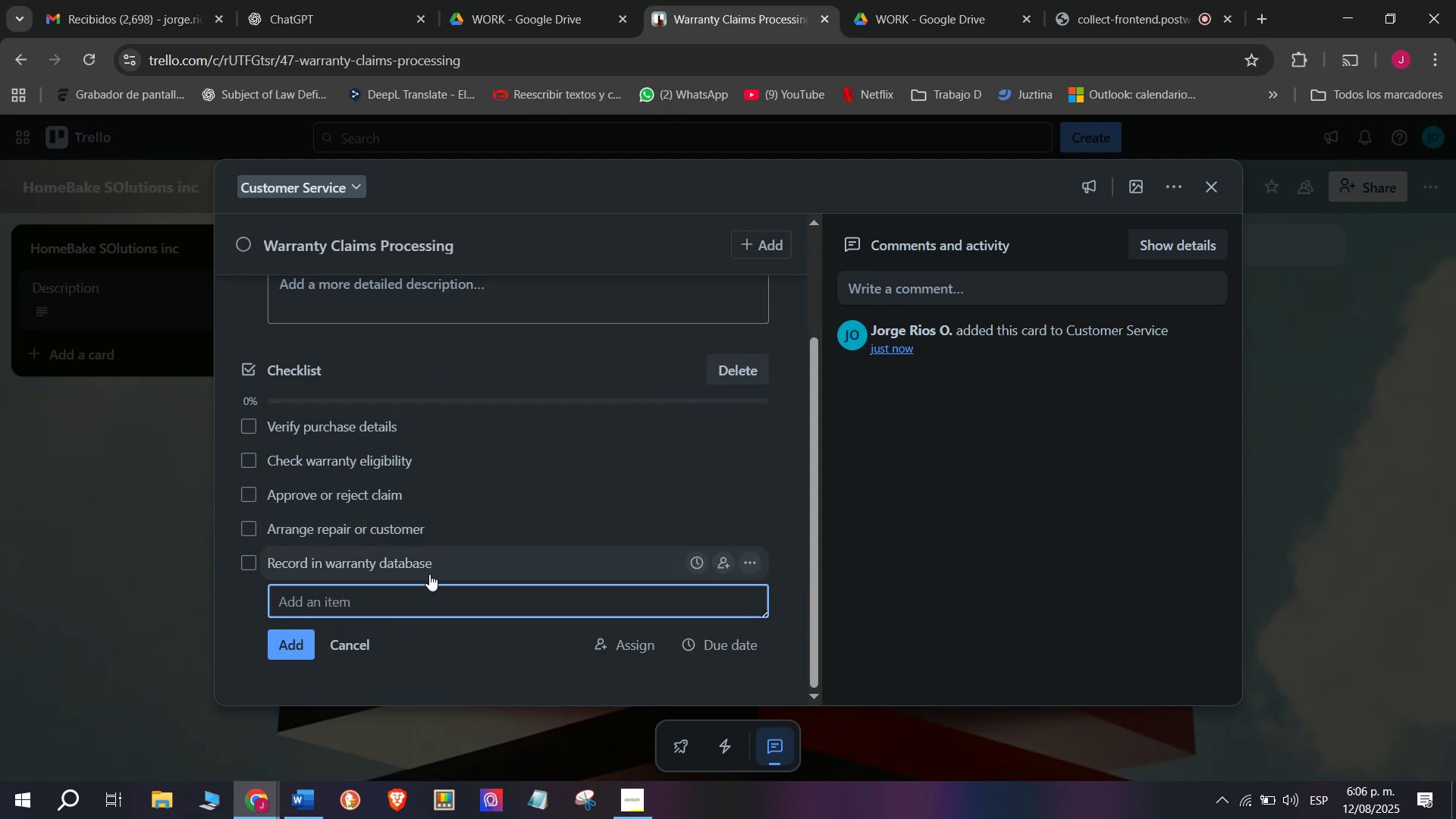 
type(Send c)
 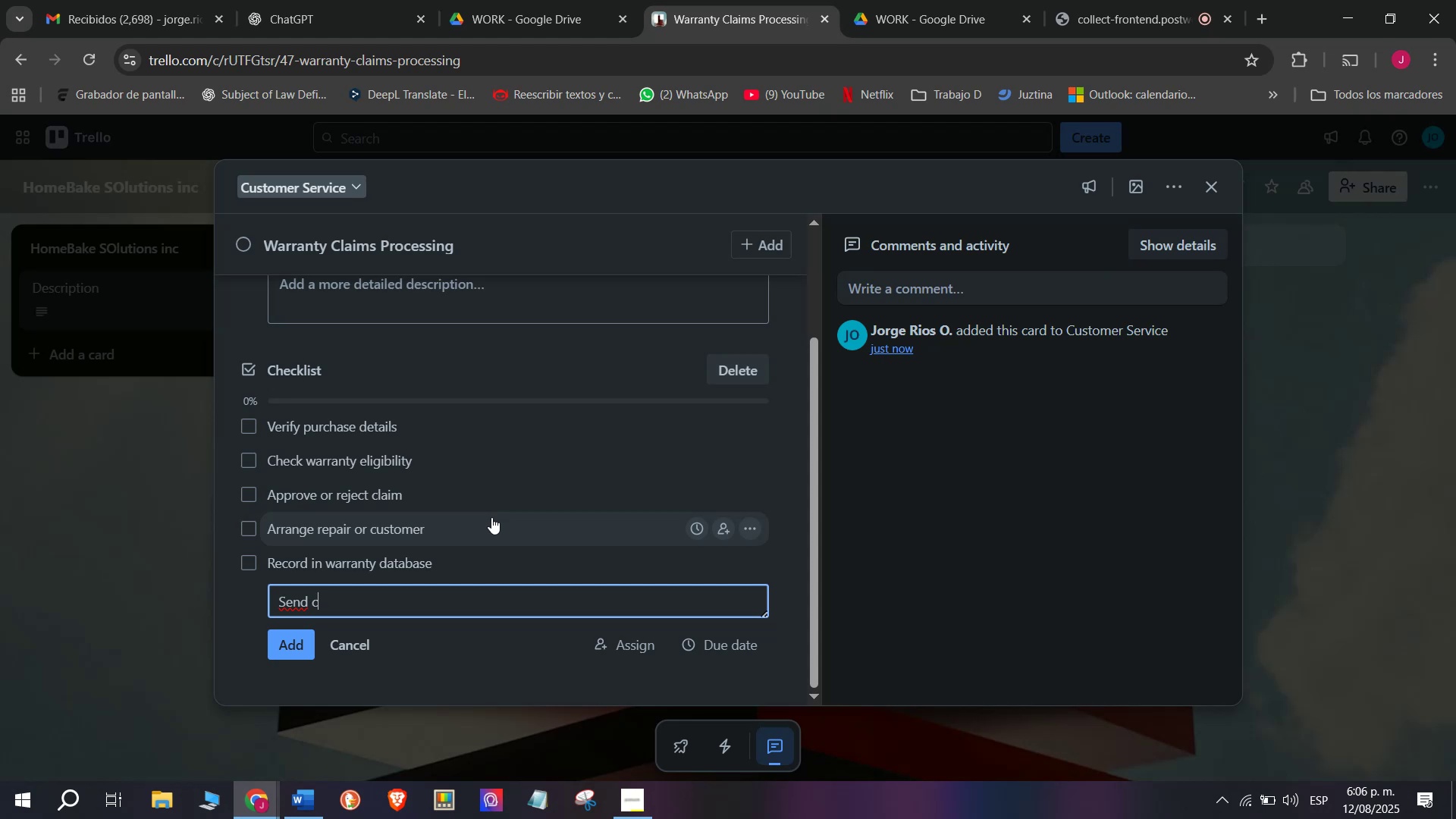 
wait(7.62)
 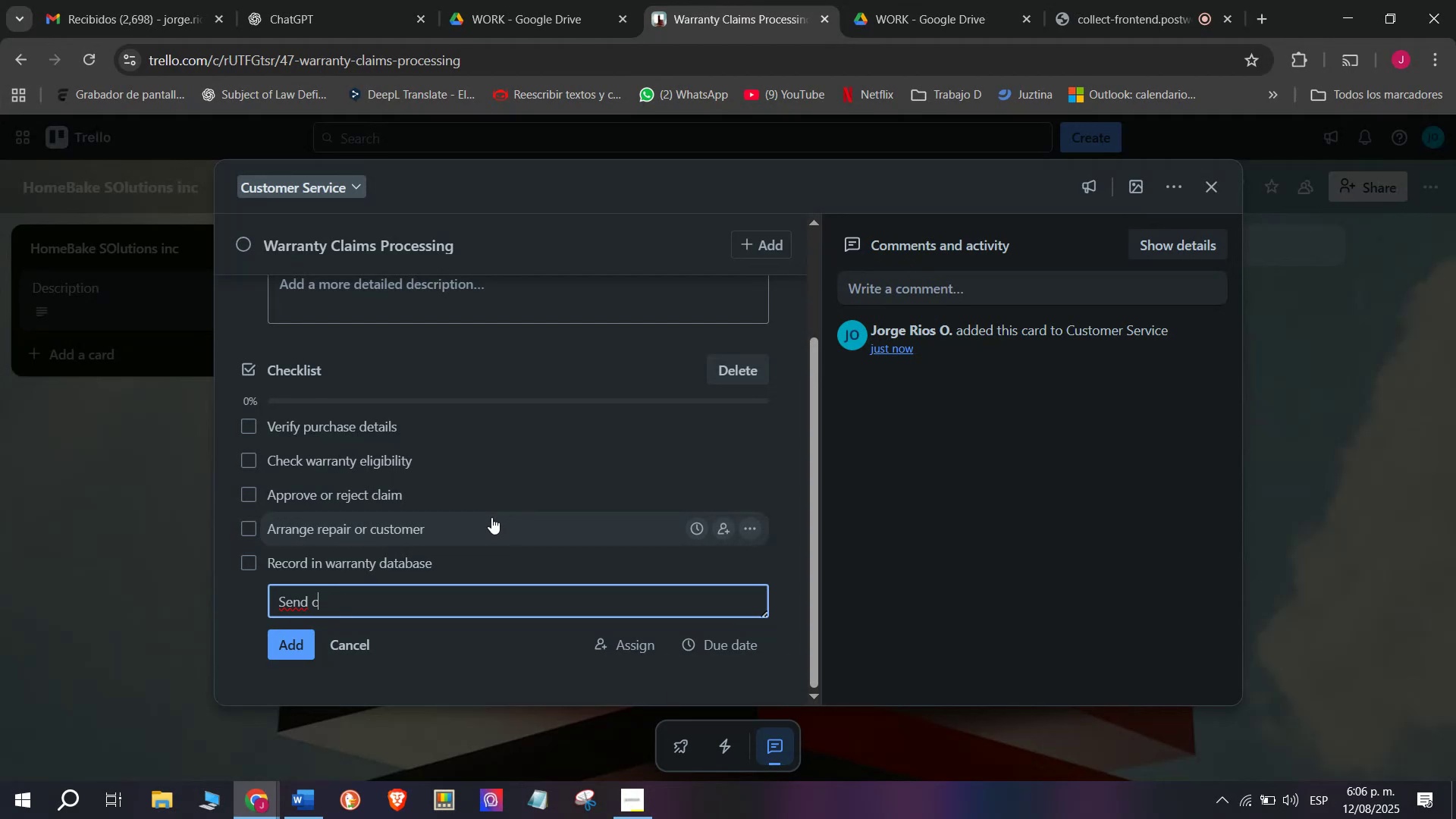 
left_click([429, 539])
 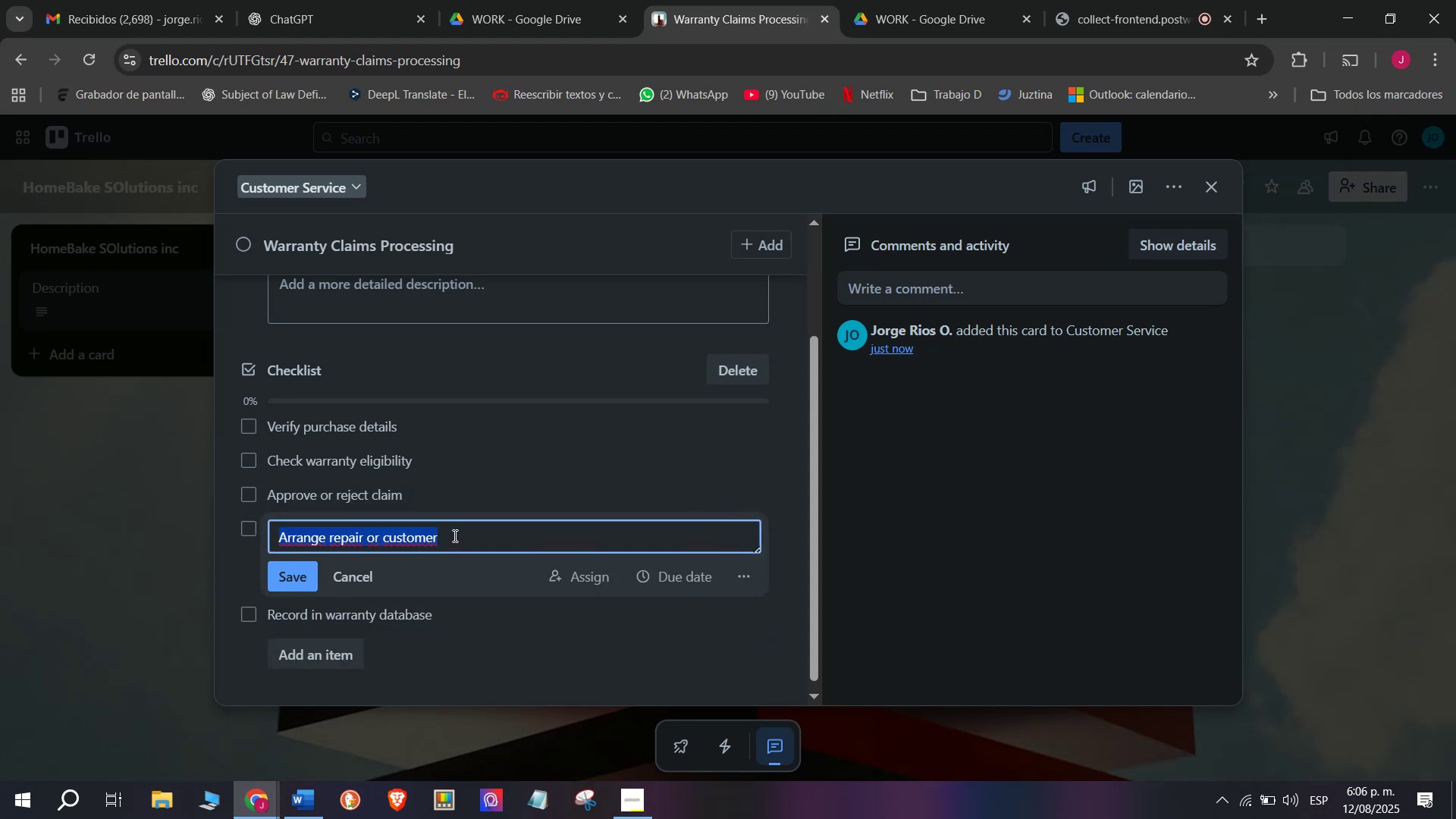 
double_click([456, 532])
 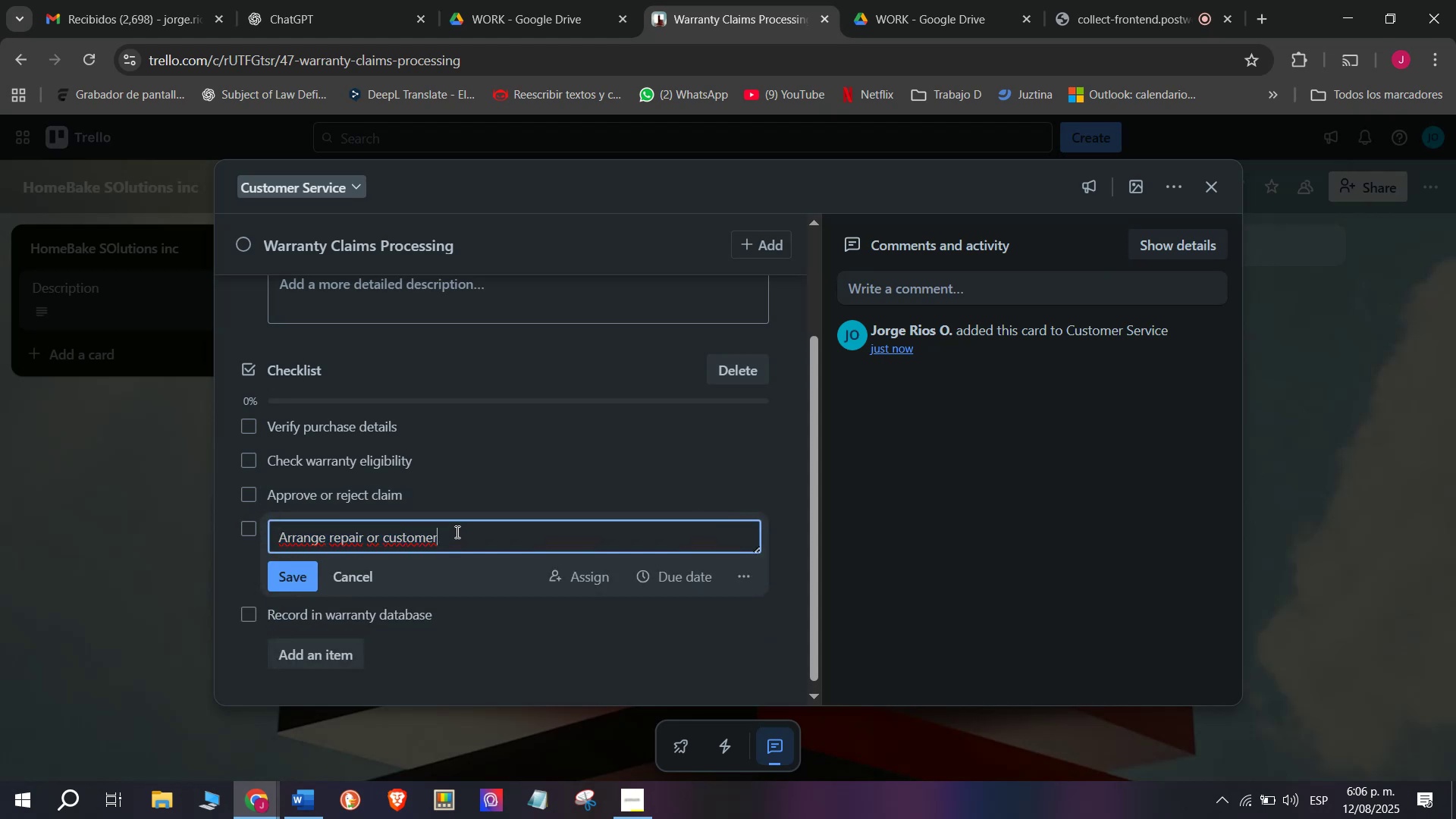 
left_click_drag(start_coordinate=[456, 532], to_coordinate=[413, 541])
 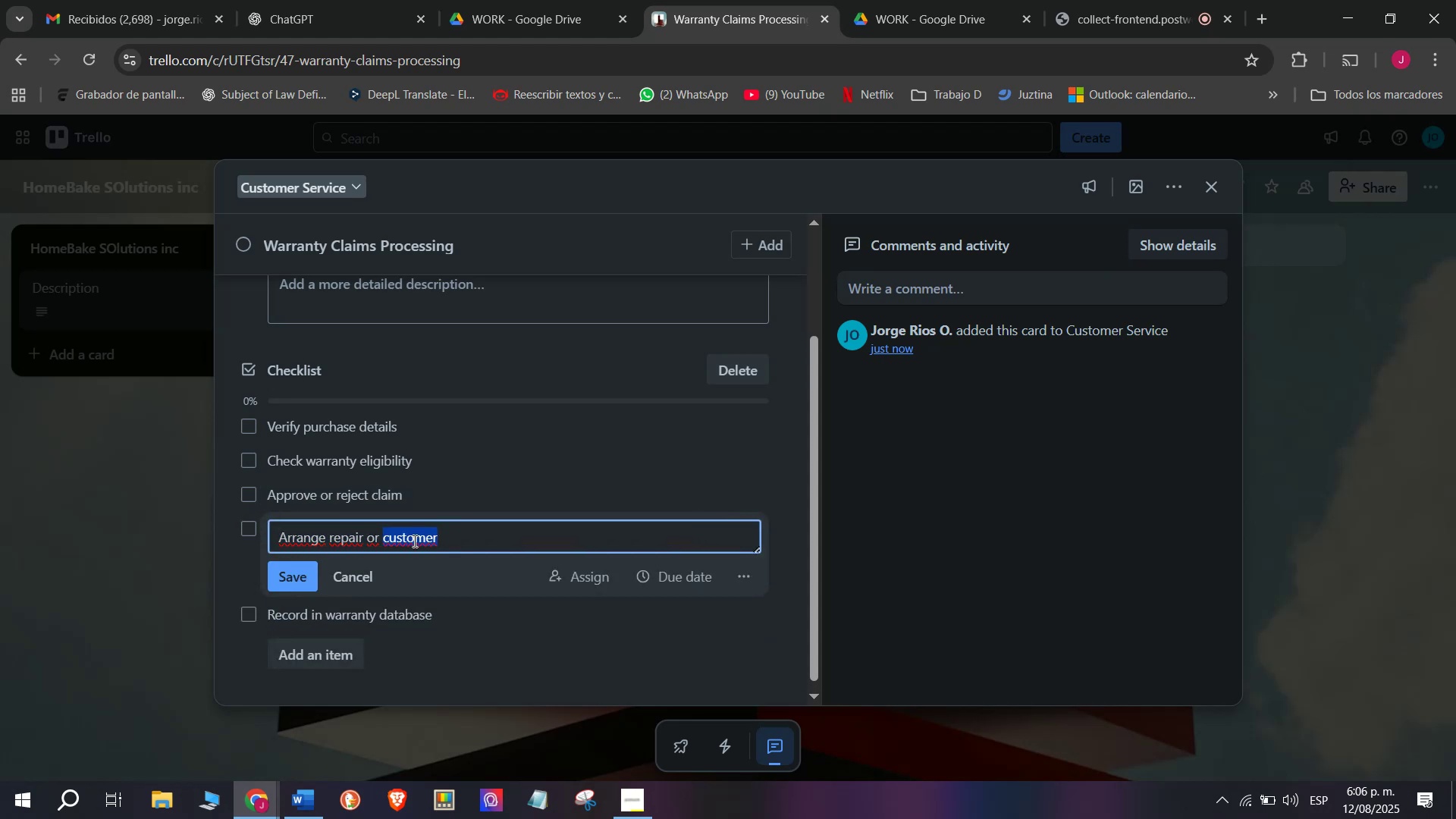 
type(replacement)
 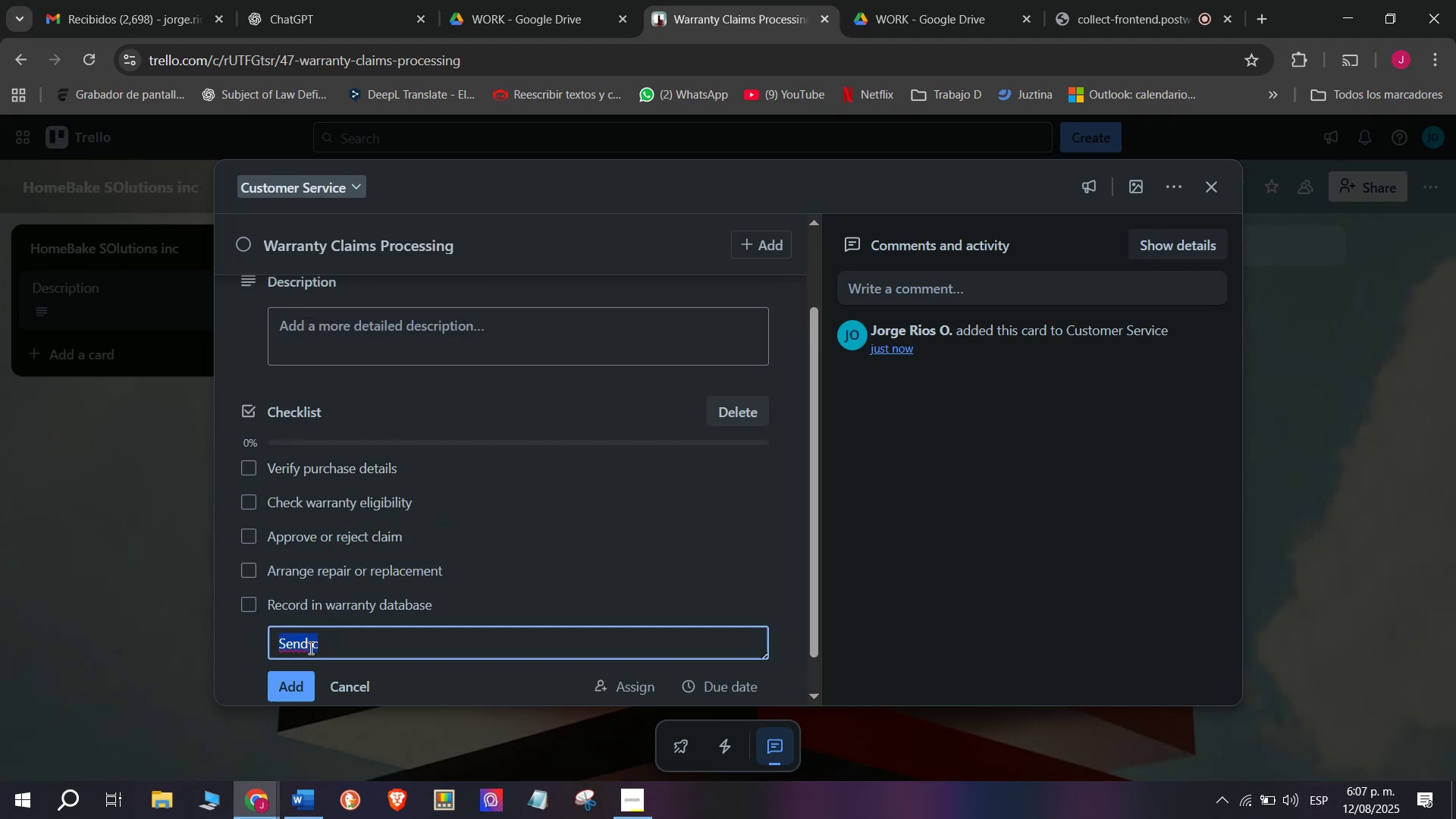 
double_click([355, 646])
 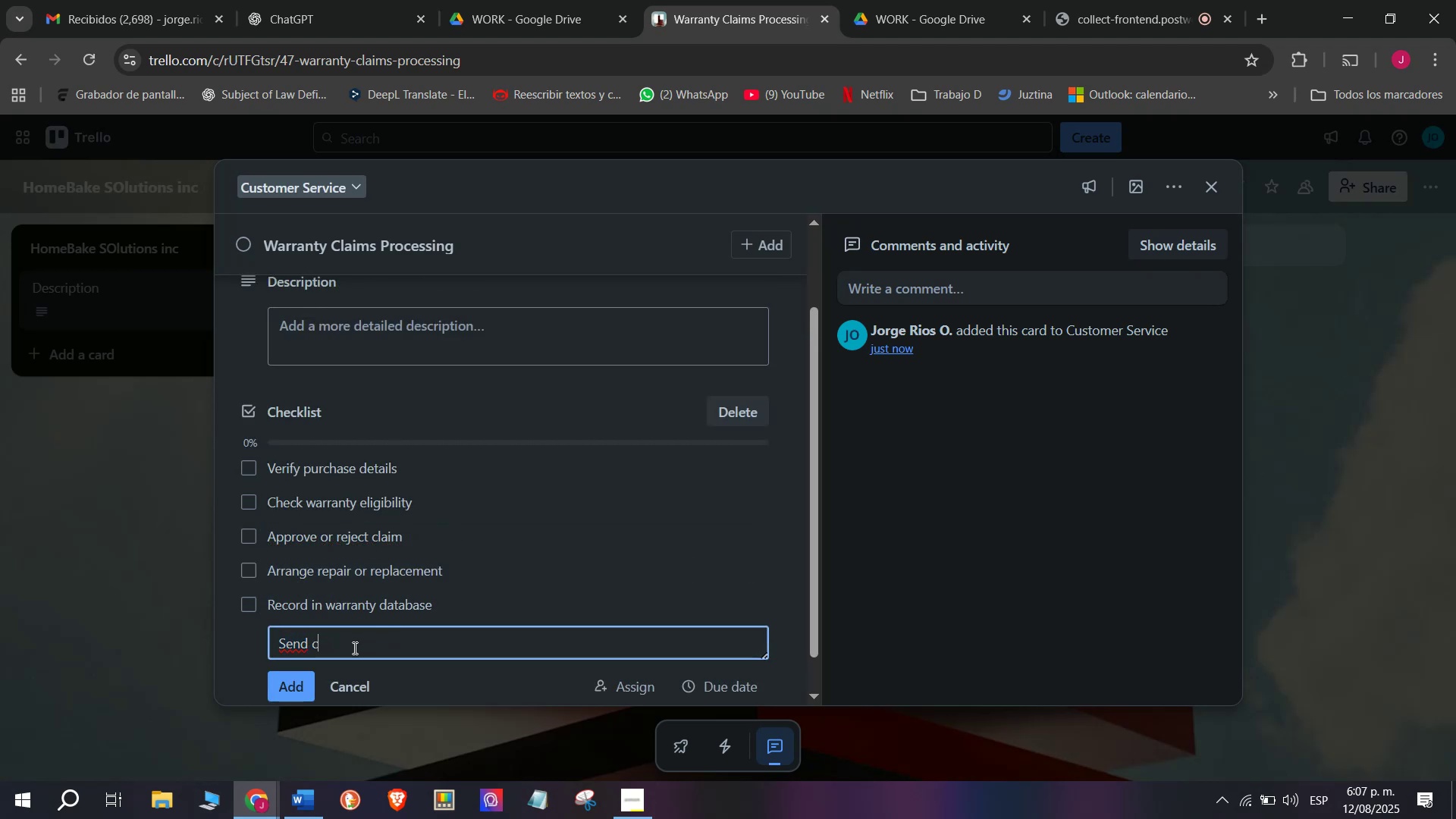 
type(onfirmation to customer)
 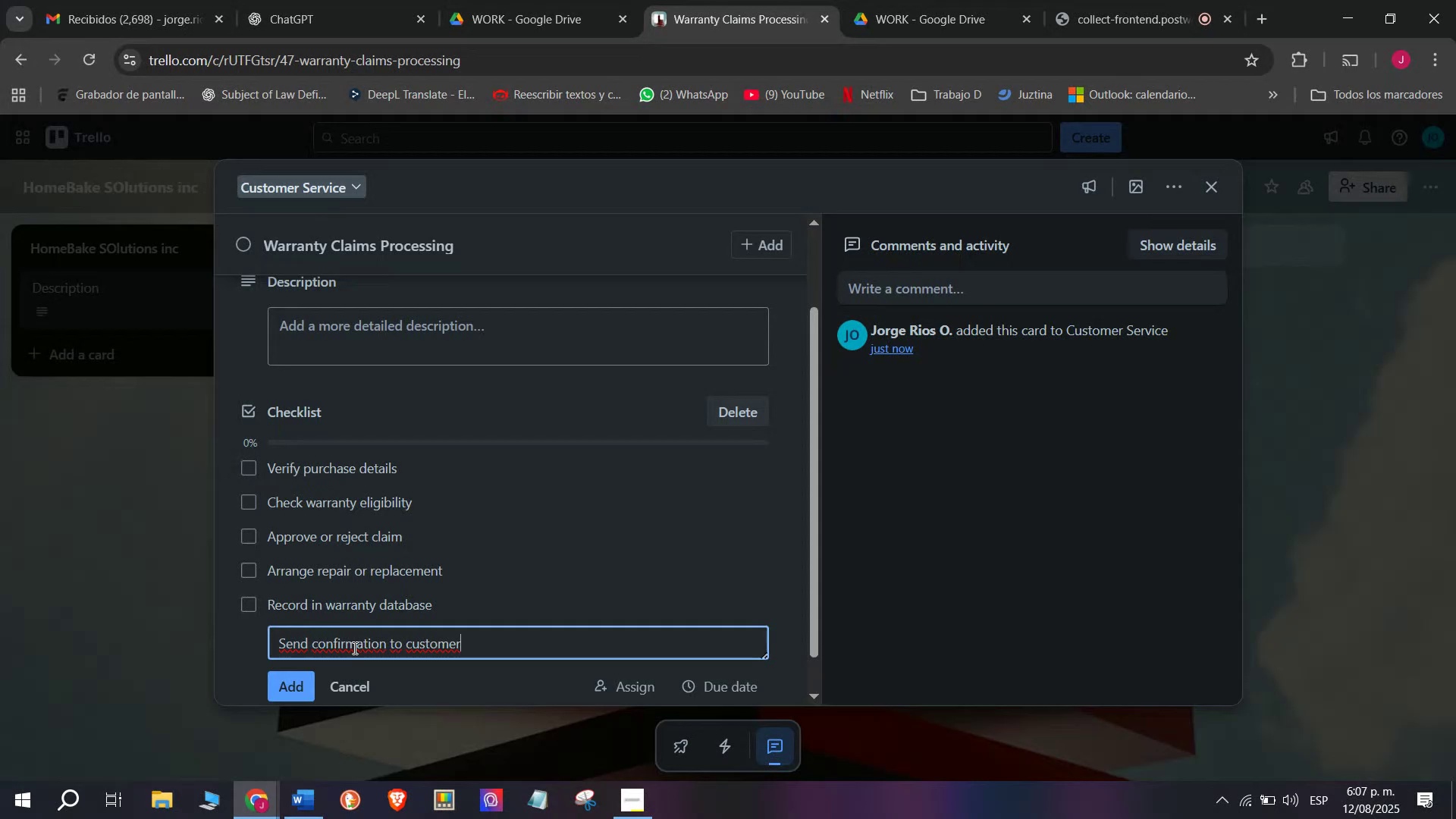 
key(Enter)
 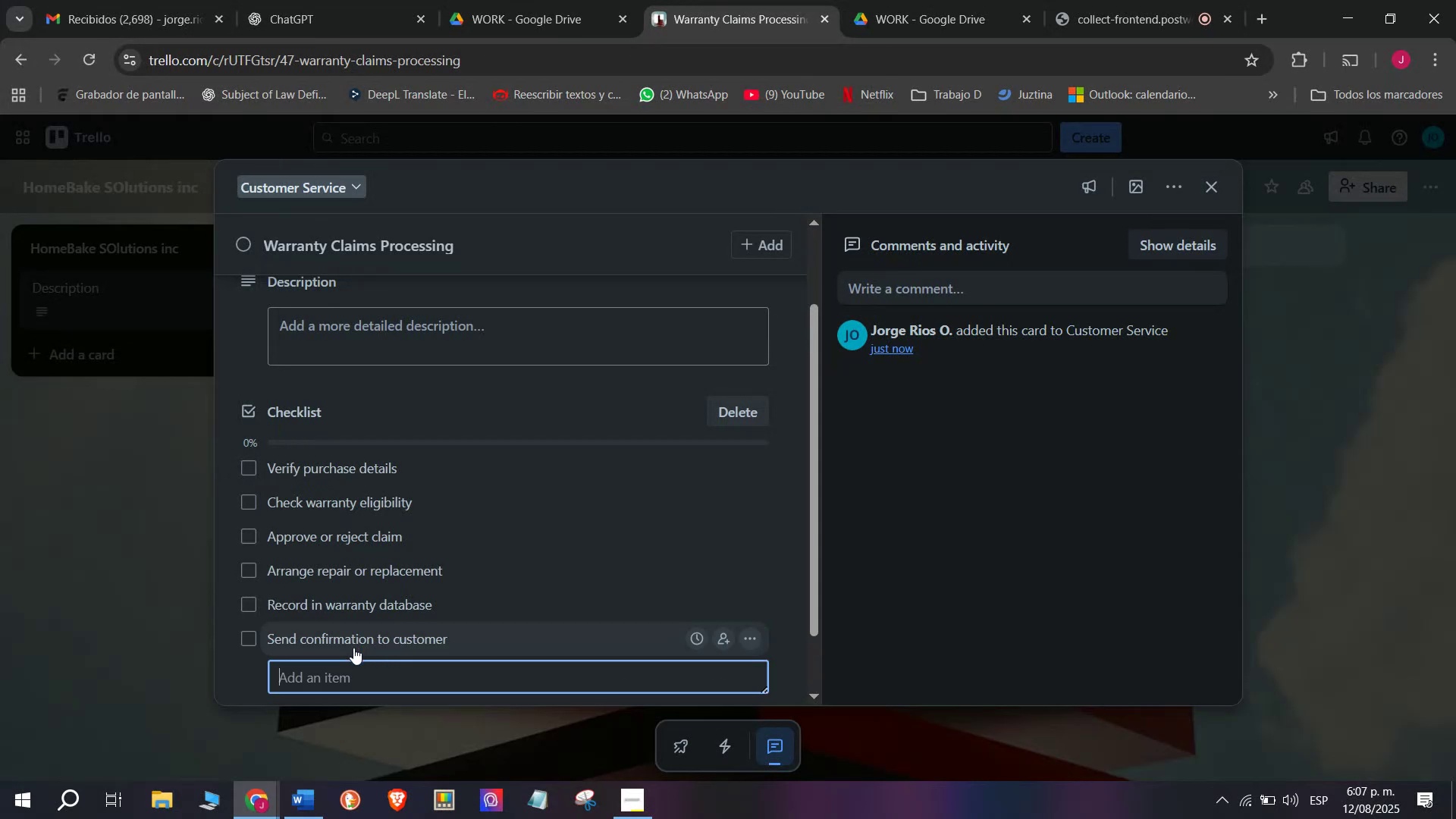 
left_click_drag(start_coordinate=[353, 648], to_coordinate=[355, 519])
 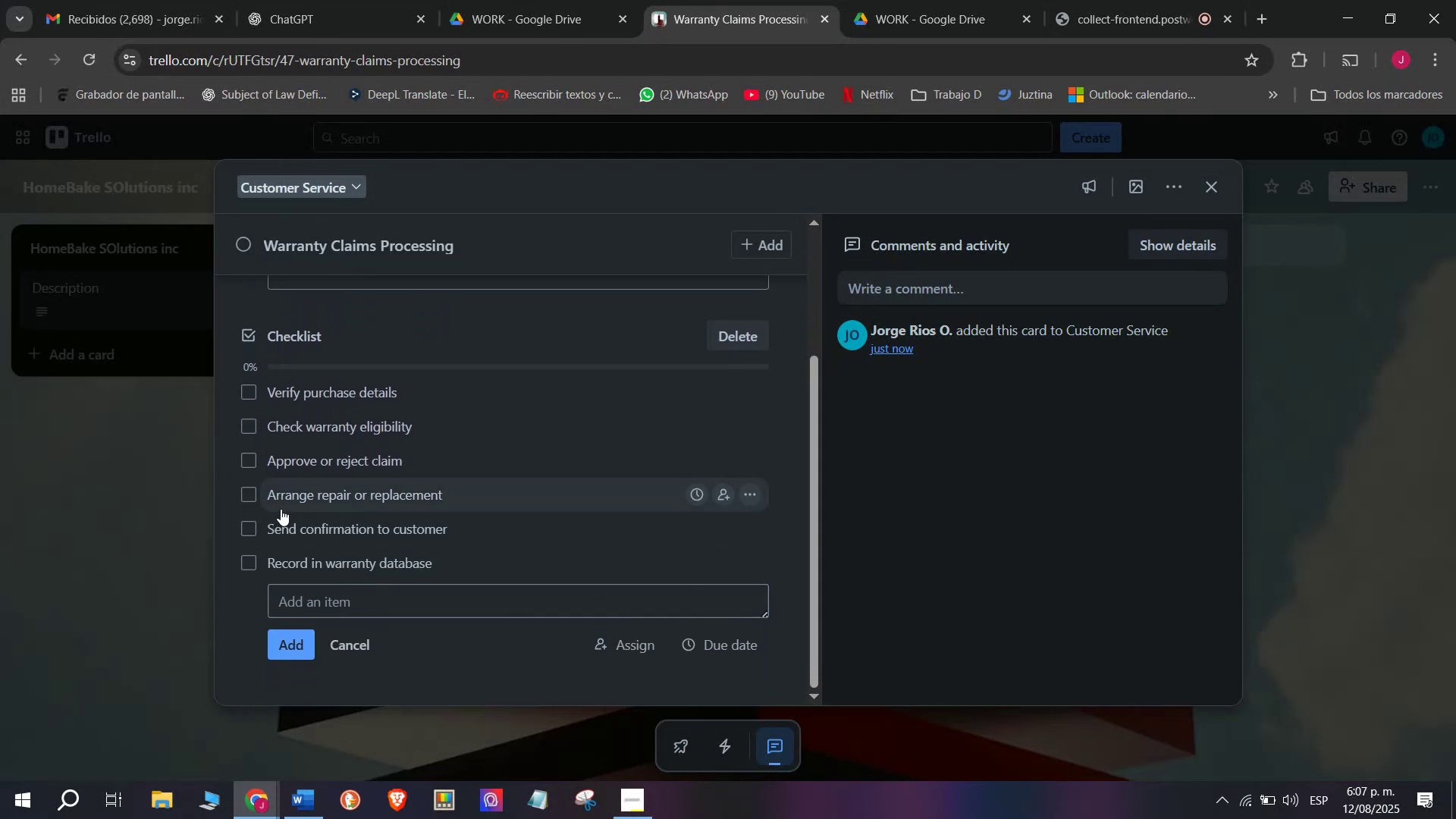 
scroll: coordinate [342, 554], scroll_direction: up, amount: 2.0
 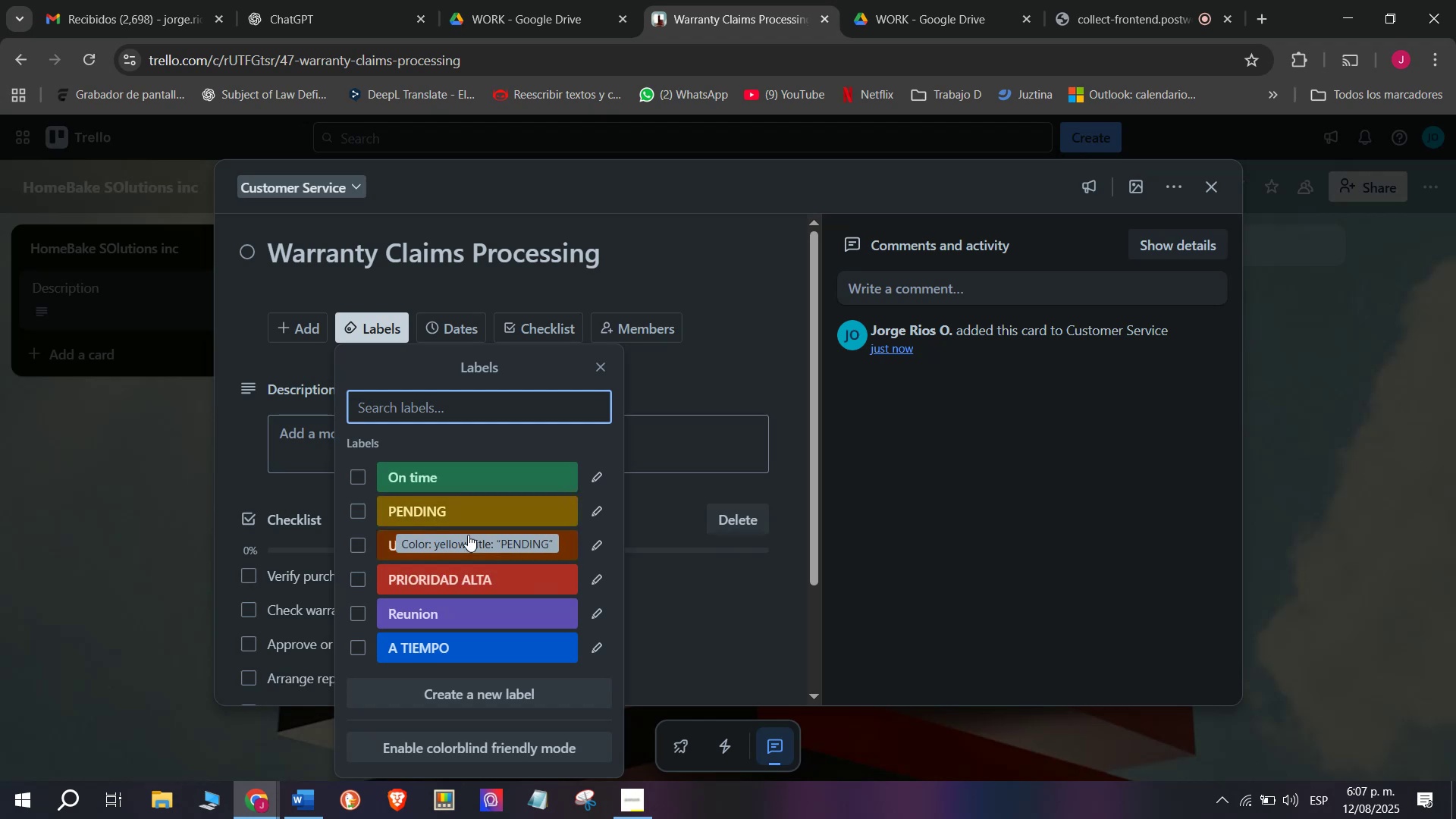 
double_click([174, 553])
 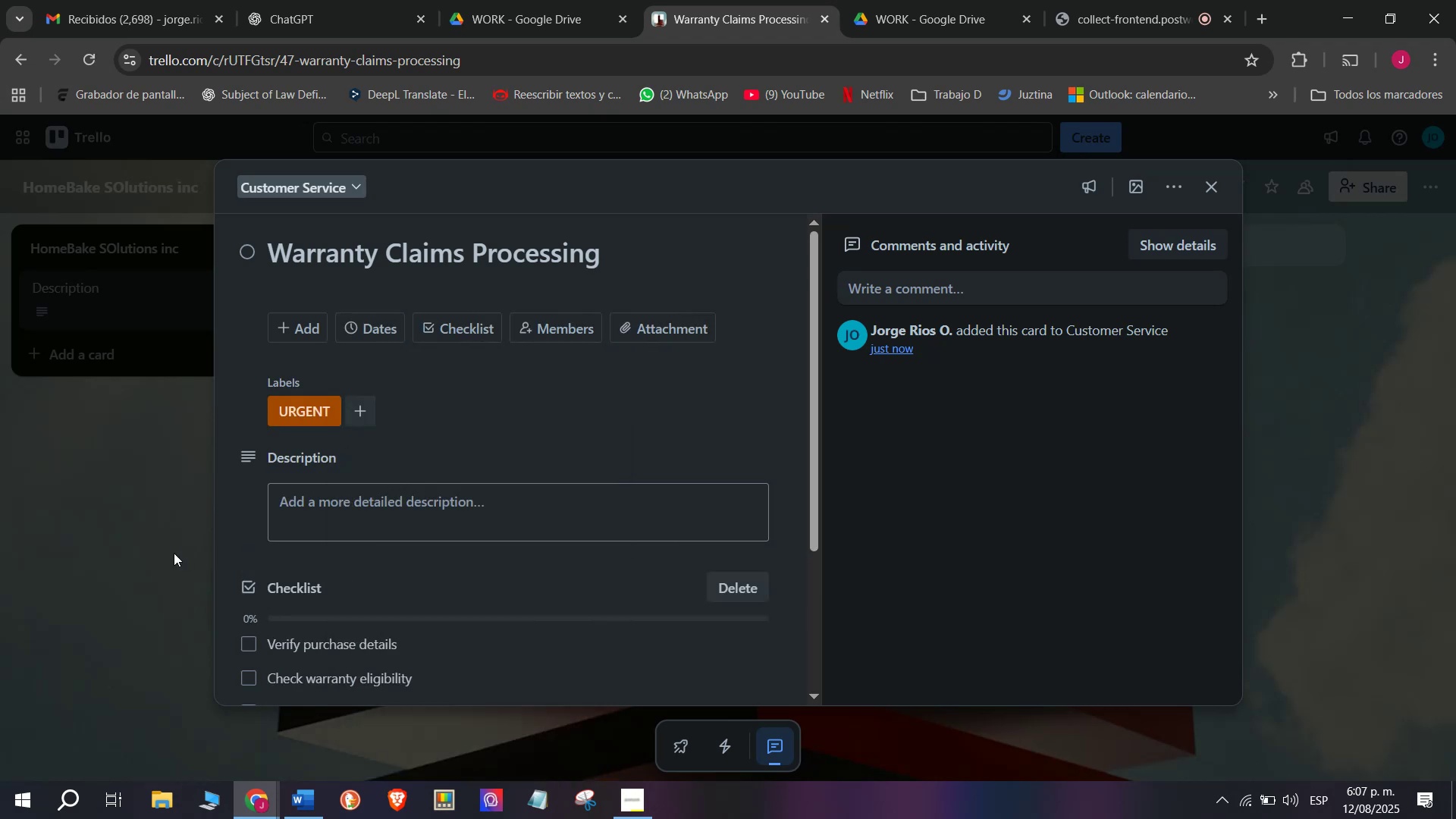 
left_click_drag(start_coordinate=[179, 553], to_coordinate=[186, 558])
 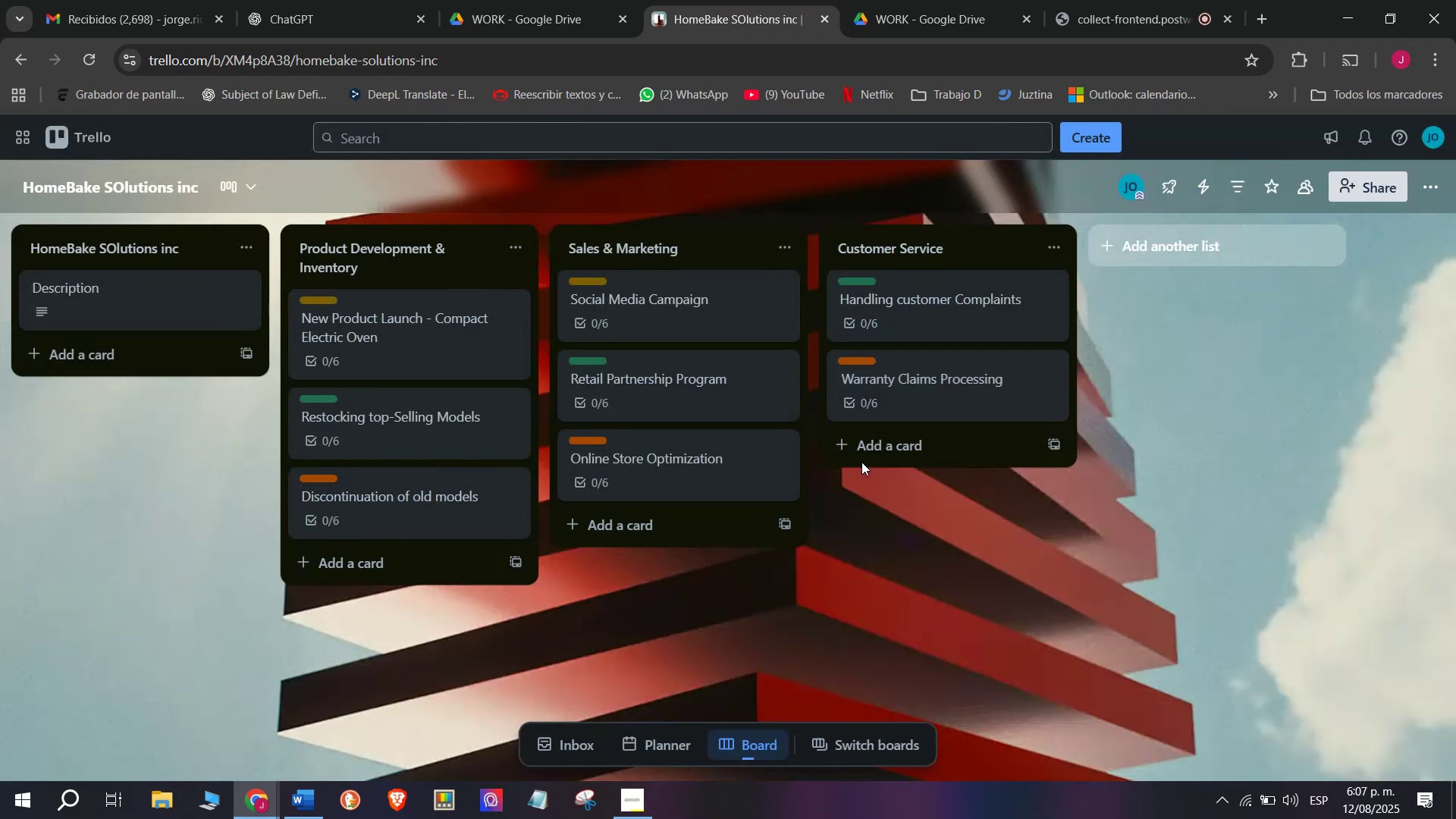 
mouse_move([890, 417])
 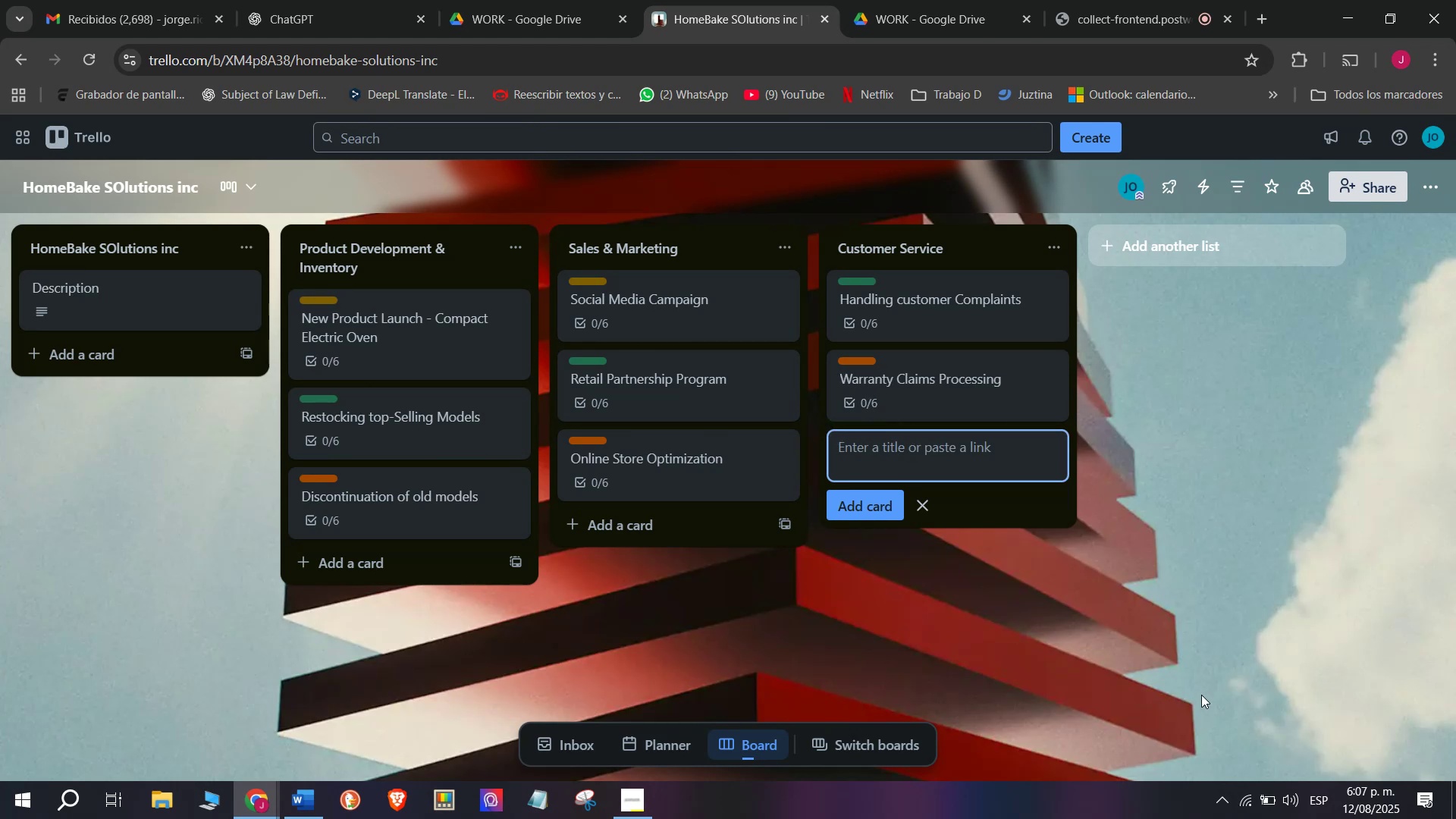 
wait(11.84)
 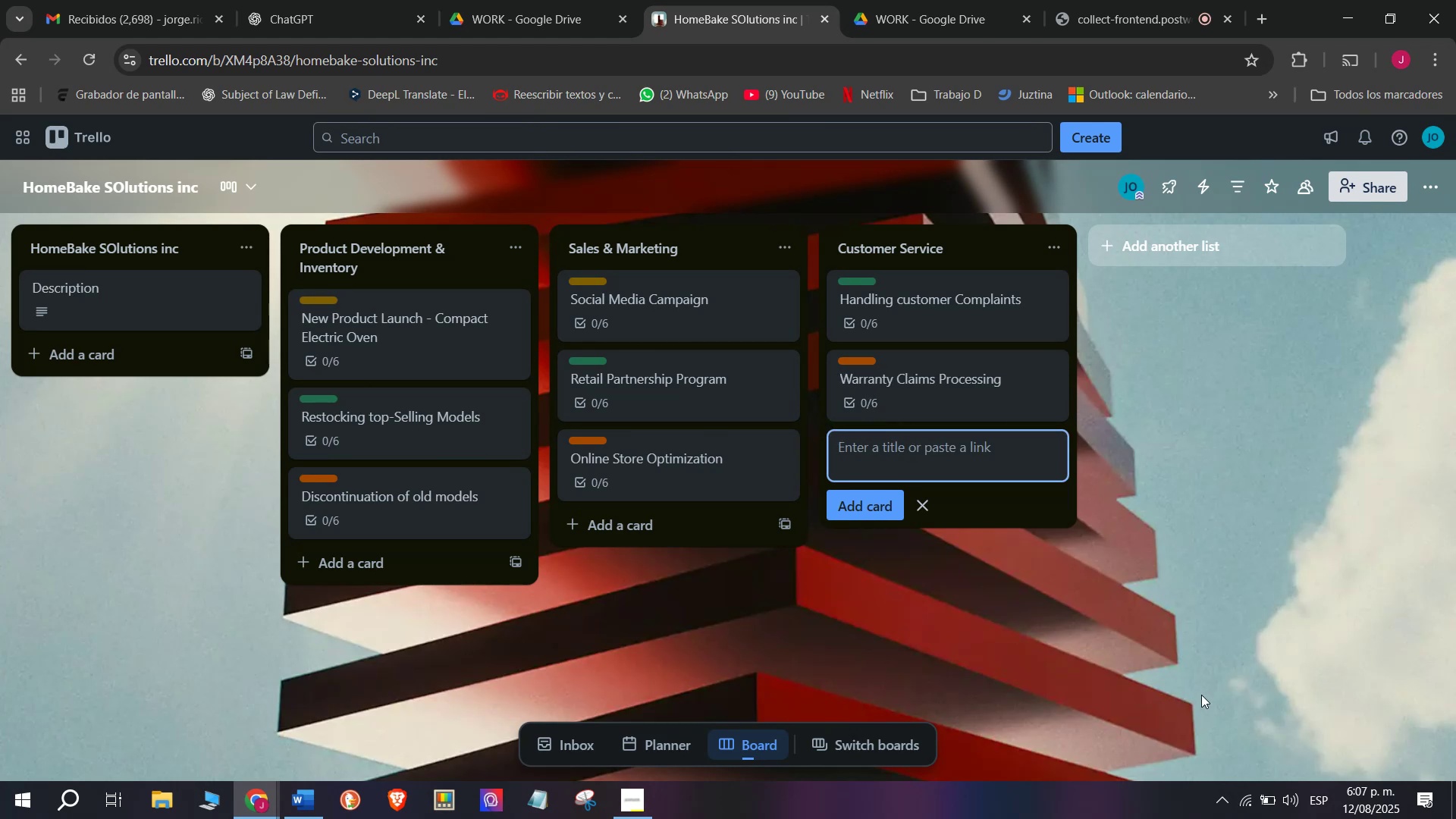 
type(Customer DS)
key(Backspace)
type(S)
key(Backspace)
key(Backspace)
type(Satisfaction Surveys)
 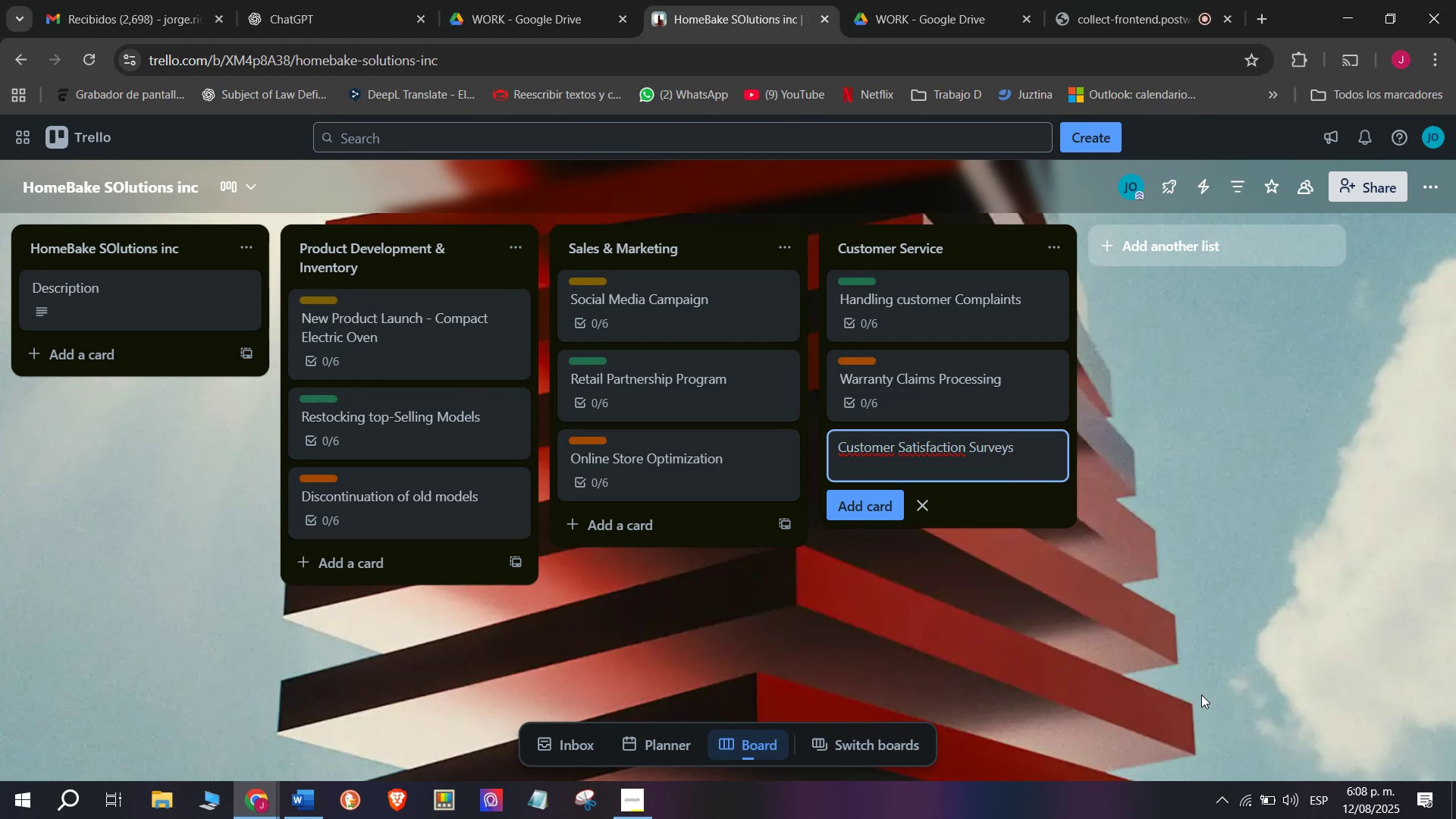 
key(Enter)
 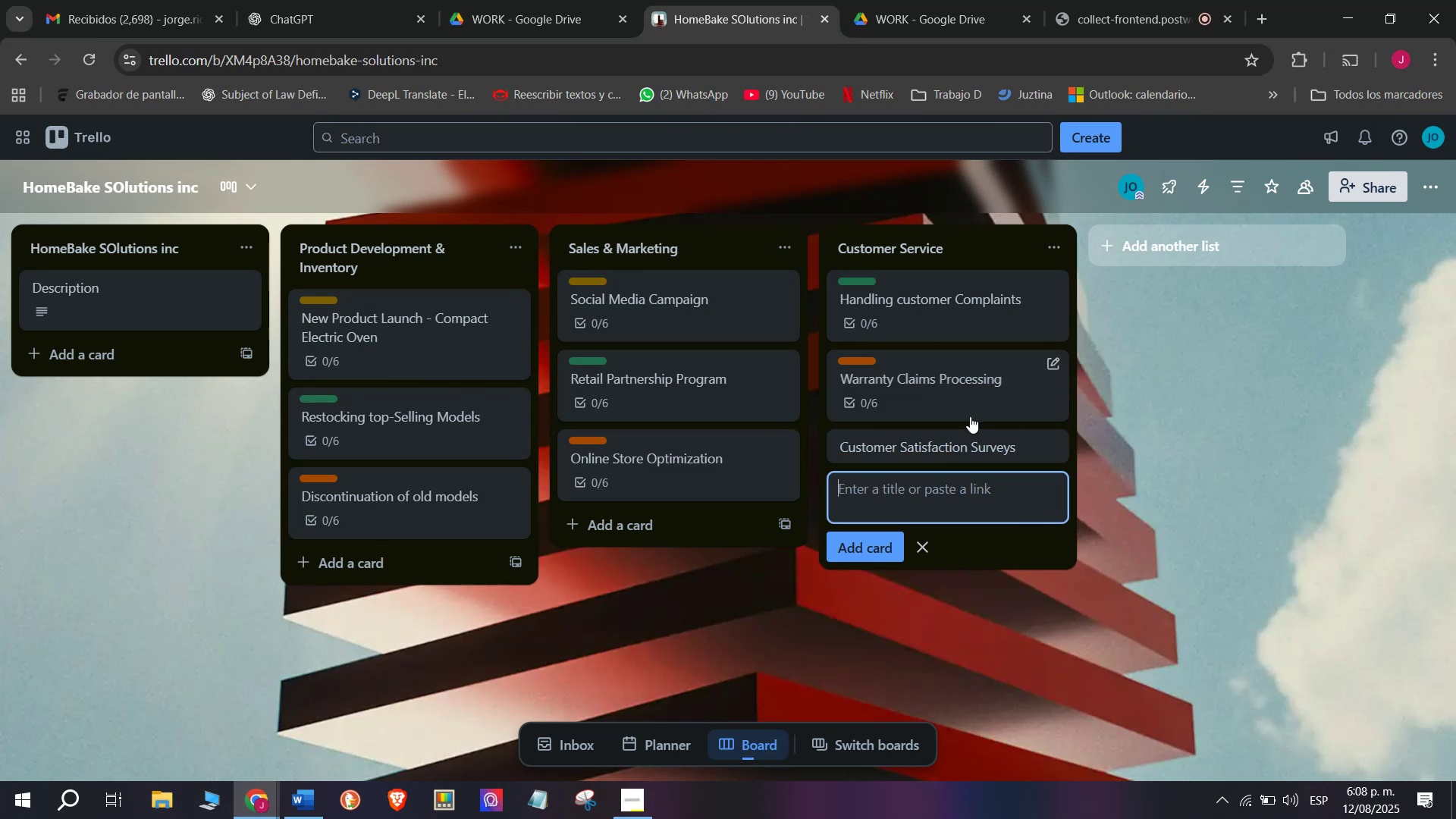 
left_click([963, 449])
 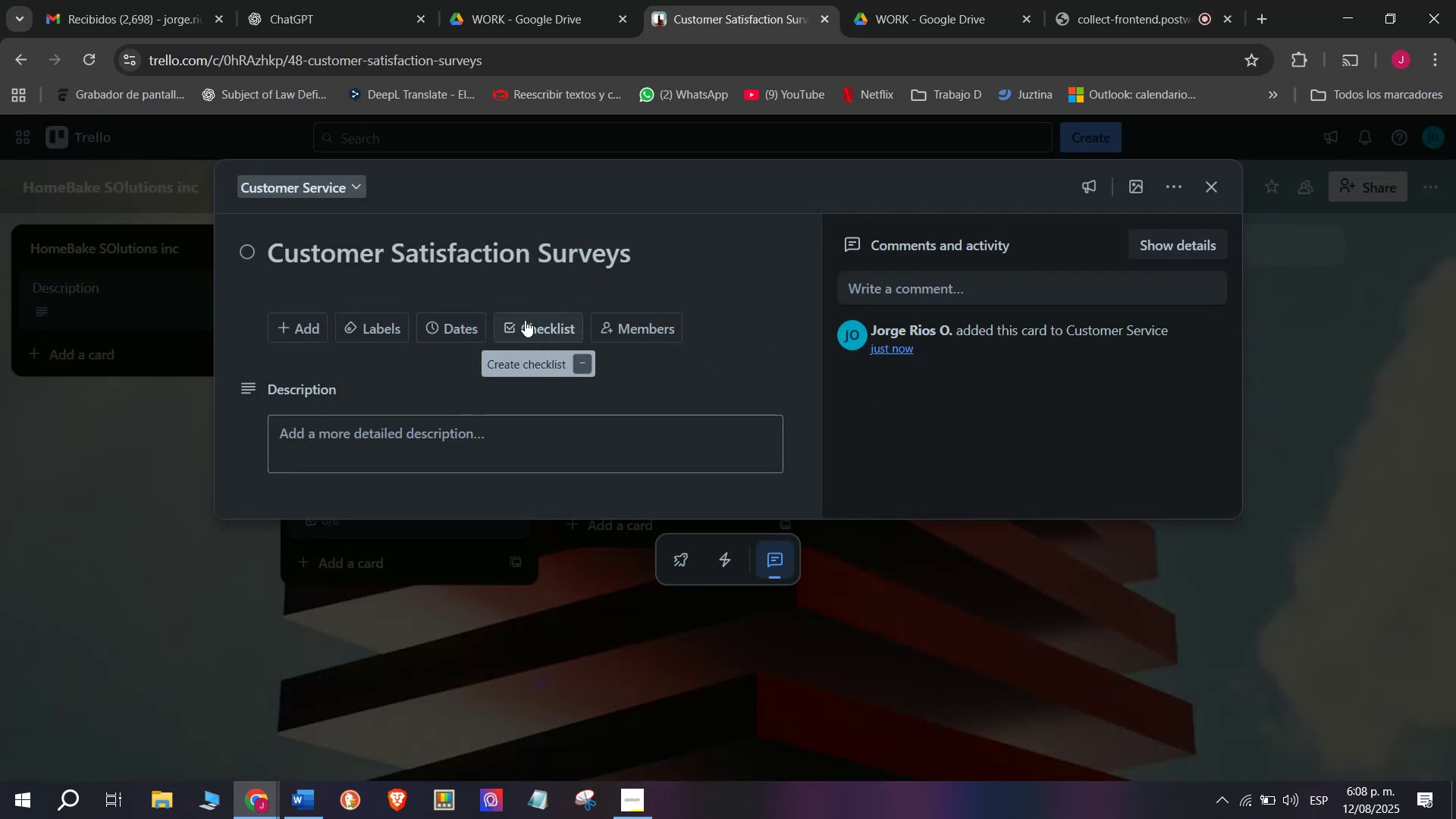 
left_click([525, 316])
 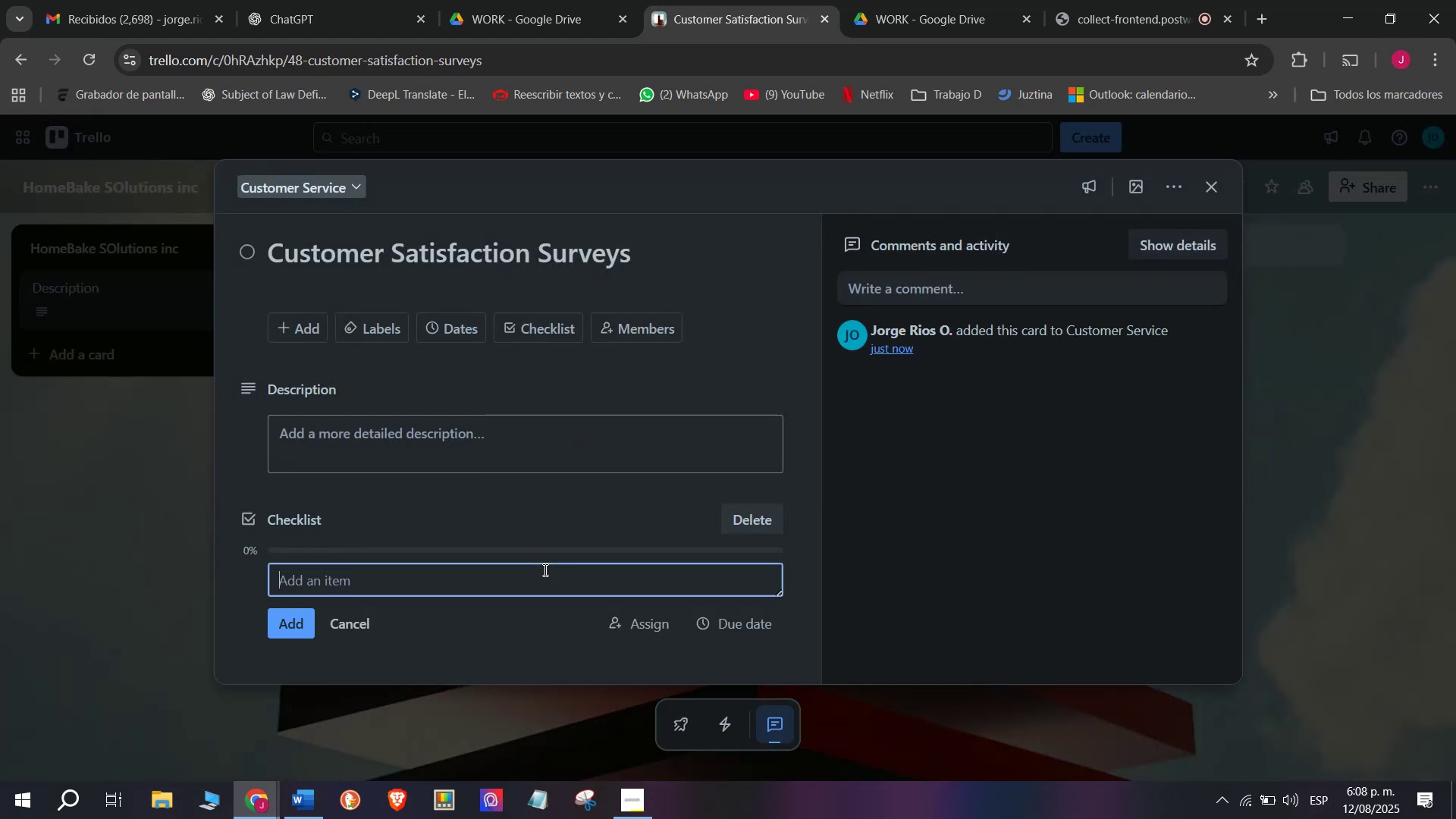 
type(Create survey forms=)
 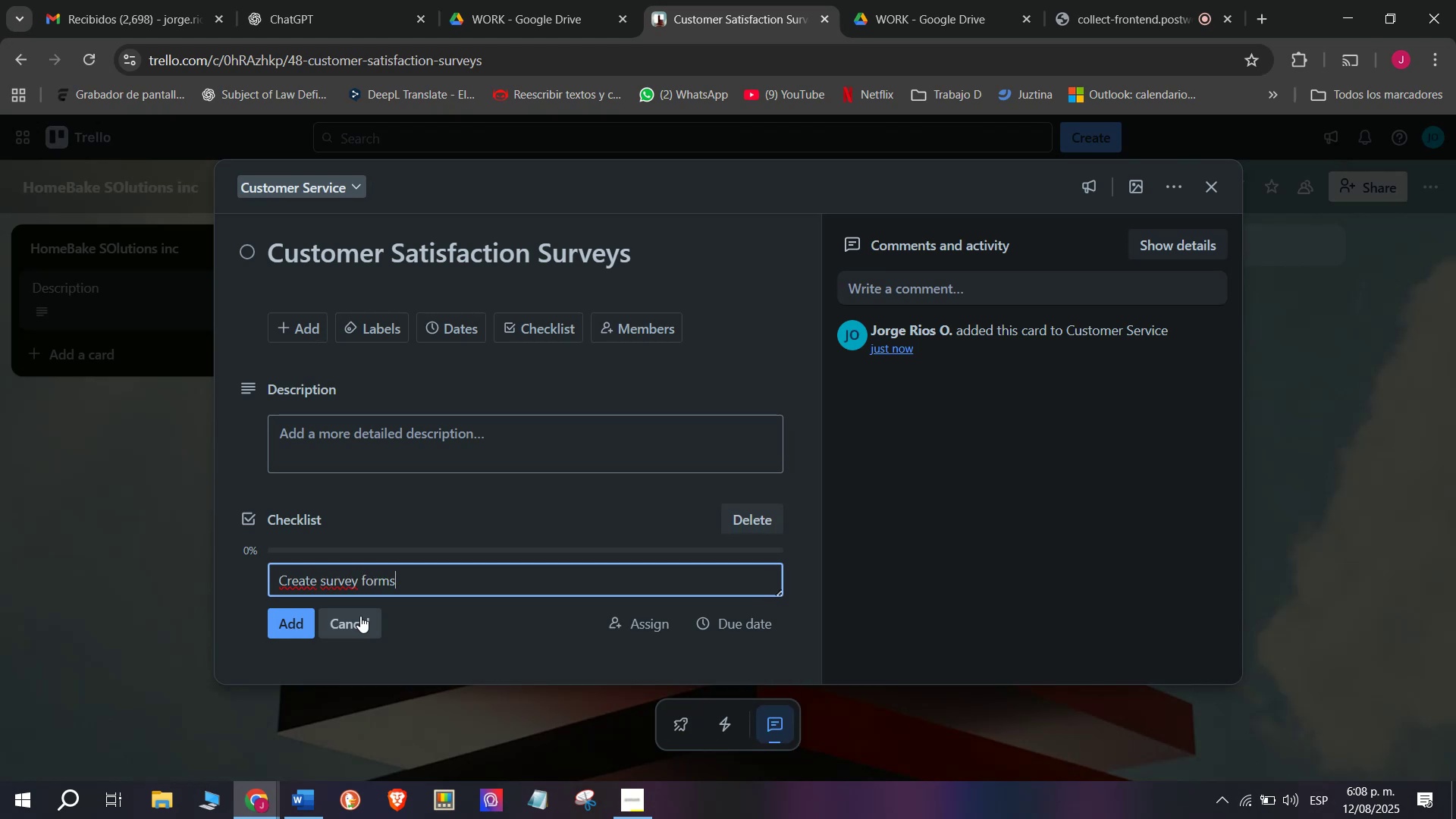 
key(Enter)
 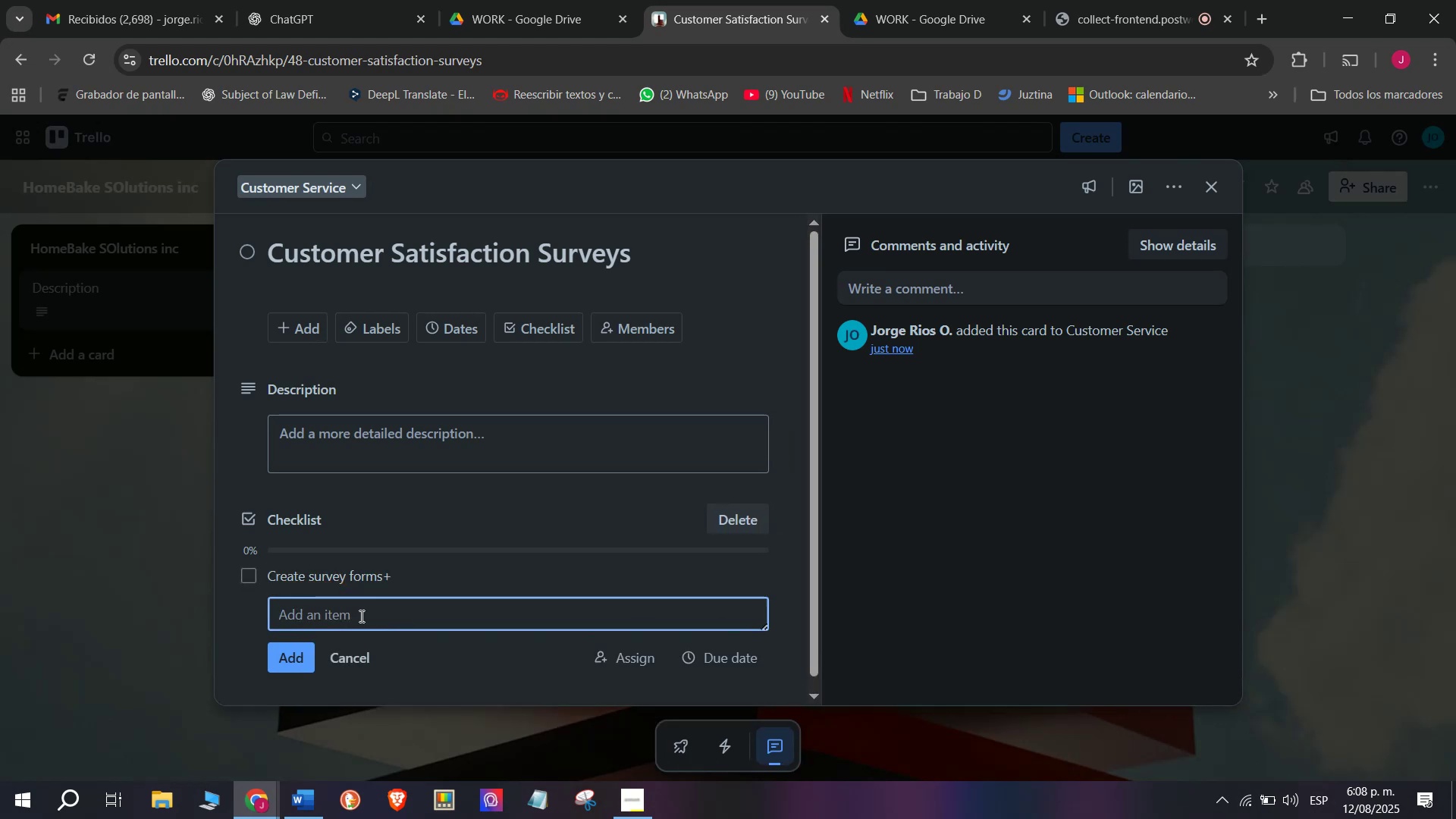 
type(Email survey)
 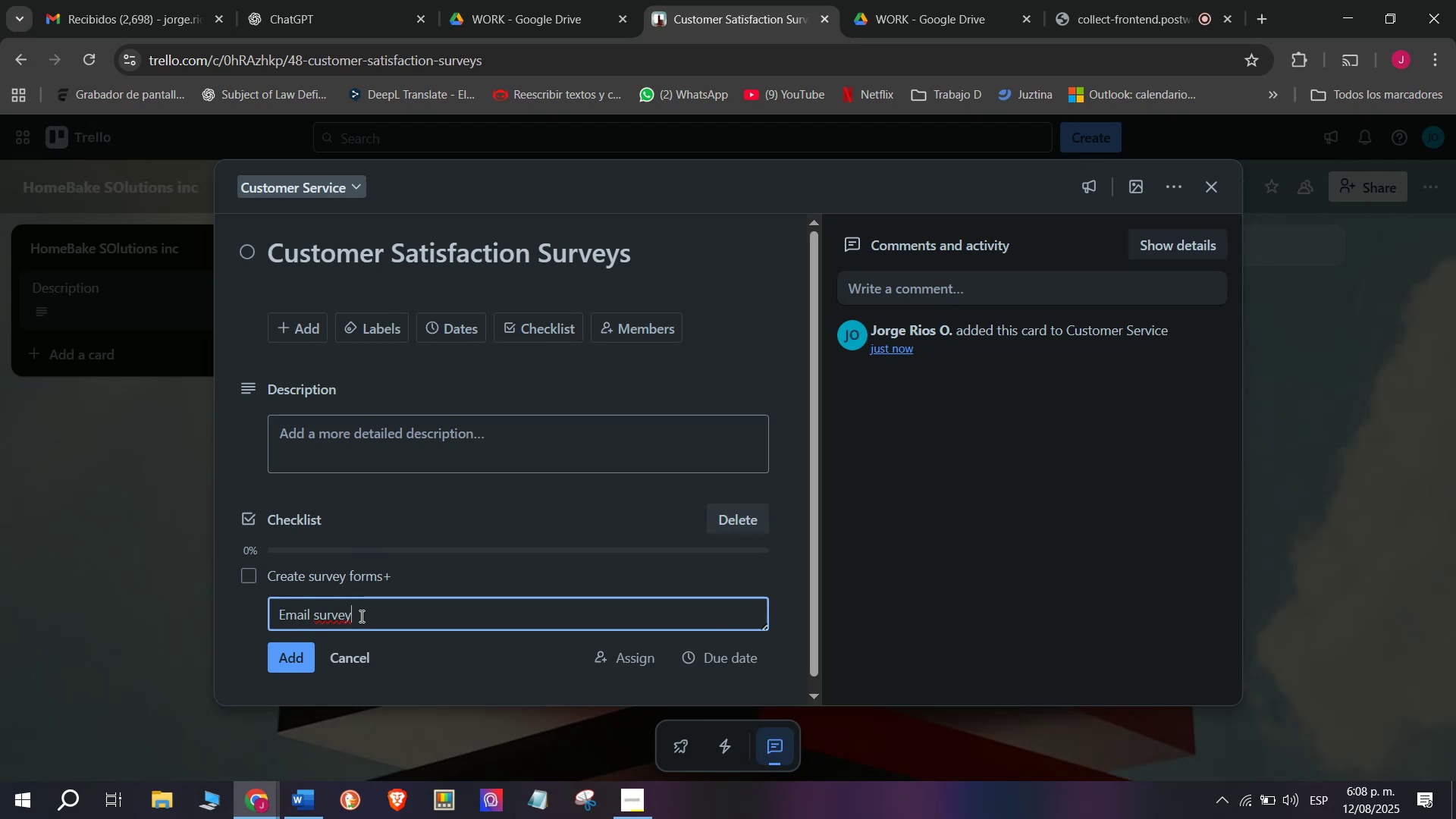 
type(s to recent buyers)
 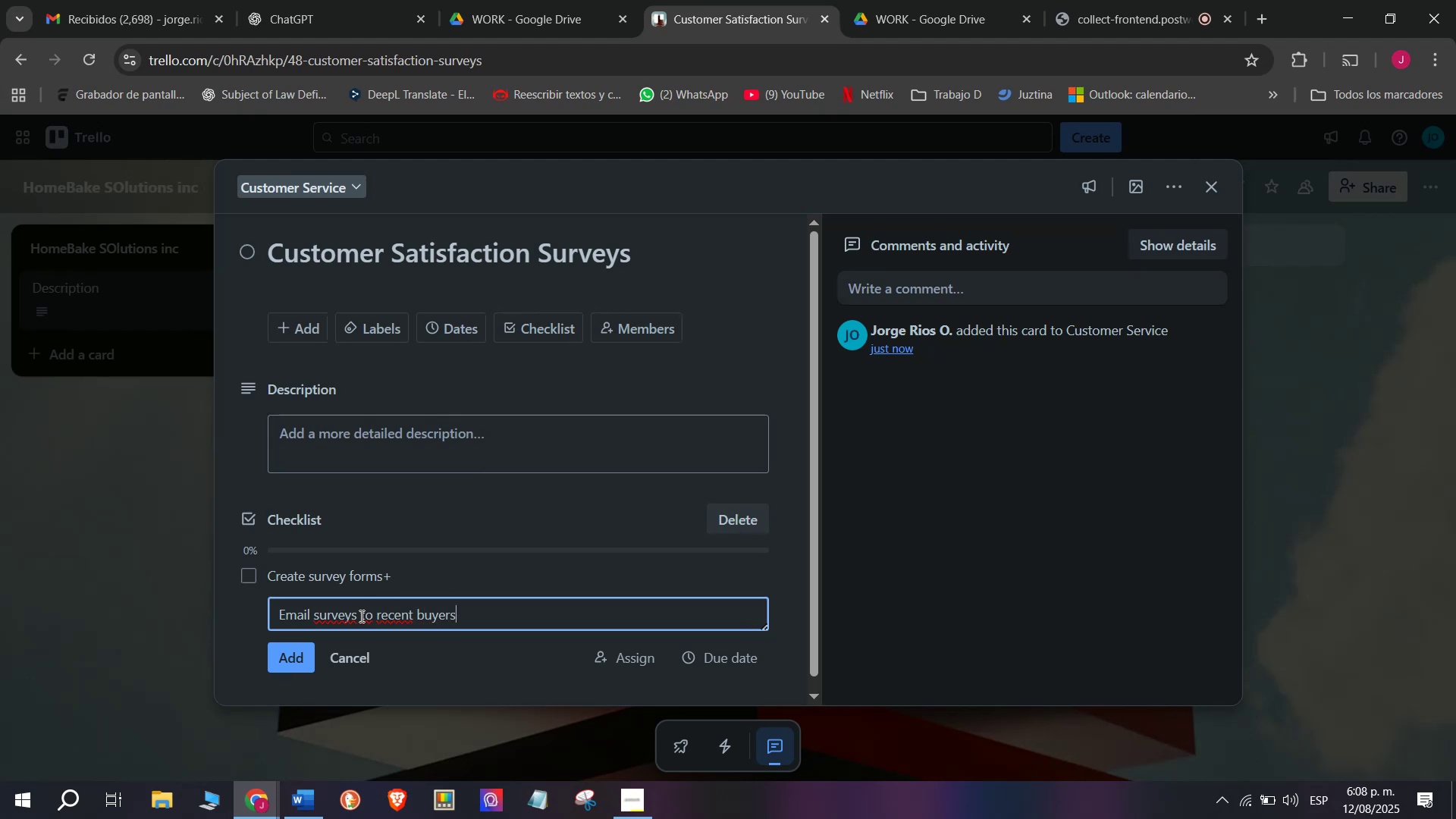 
key(Enter)
 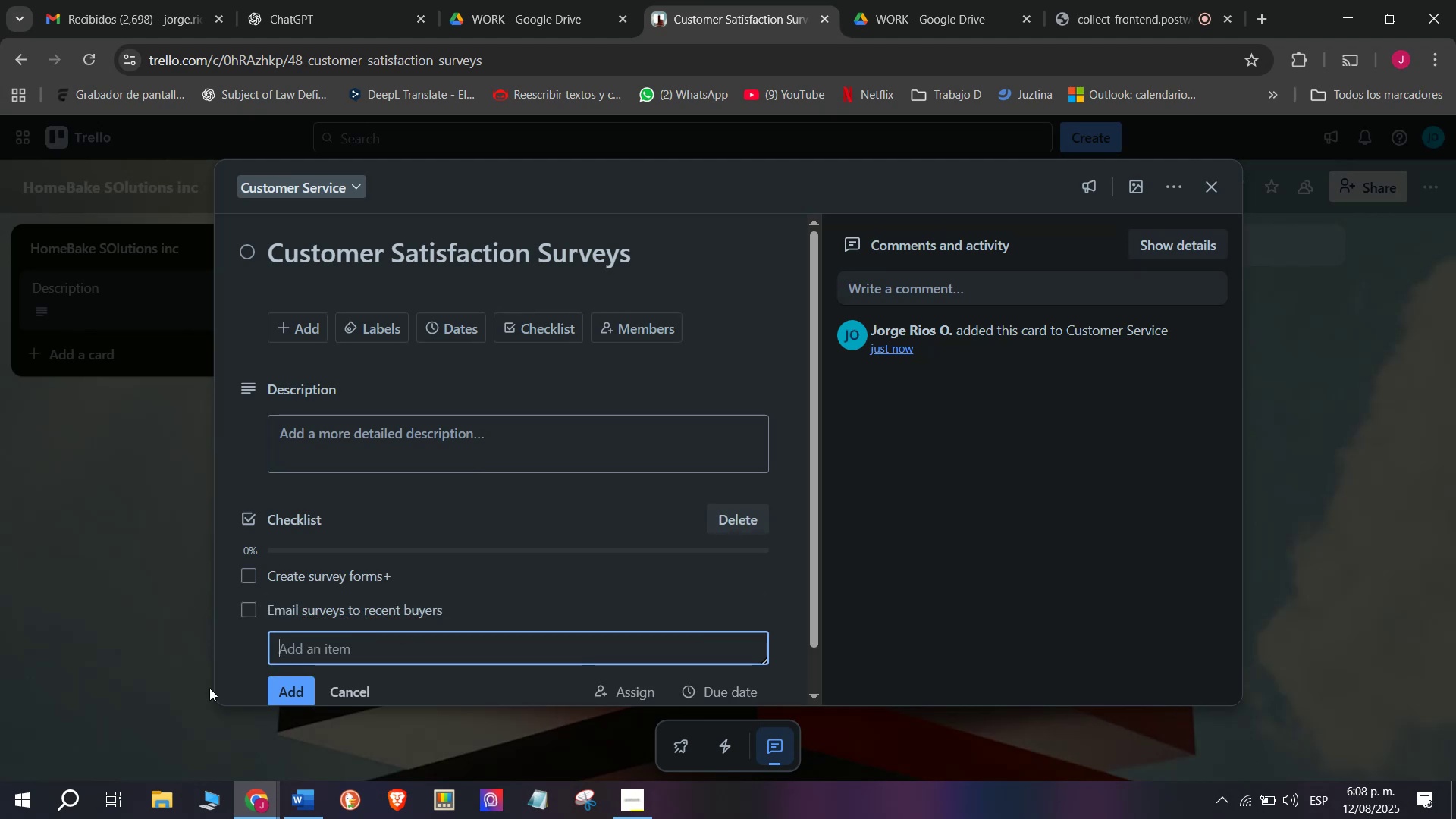 
type(Collect )
 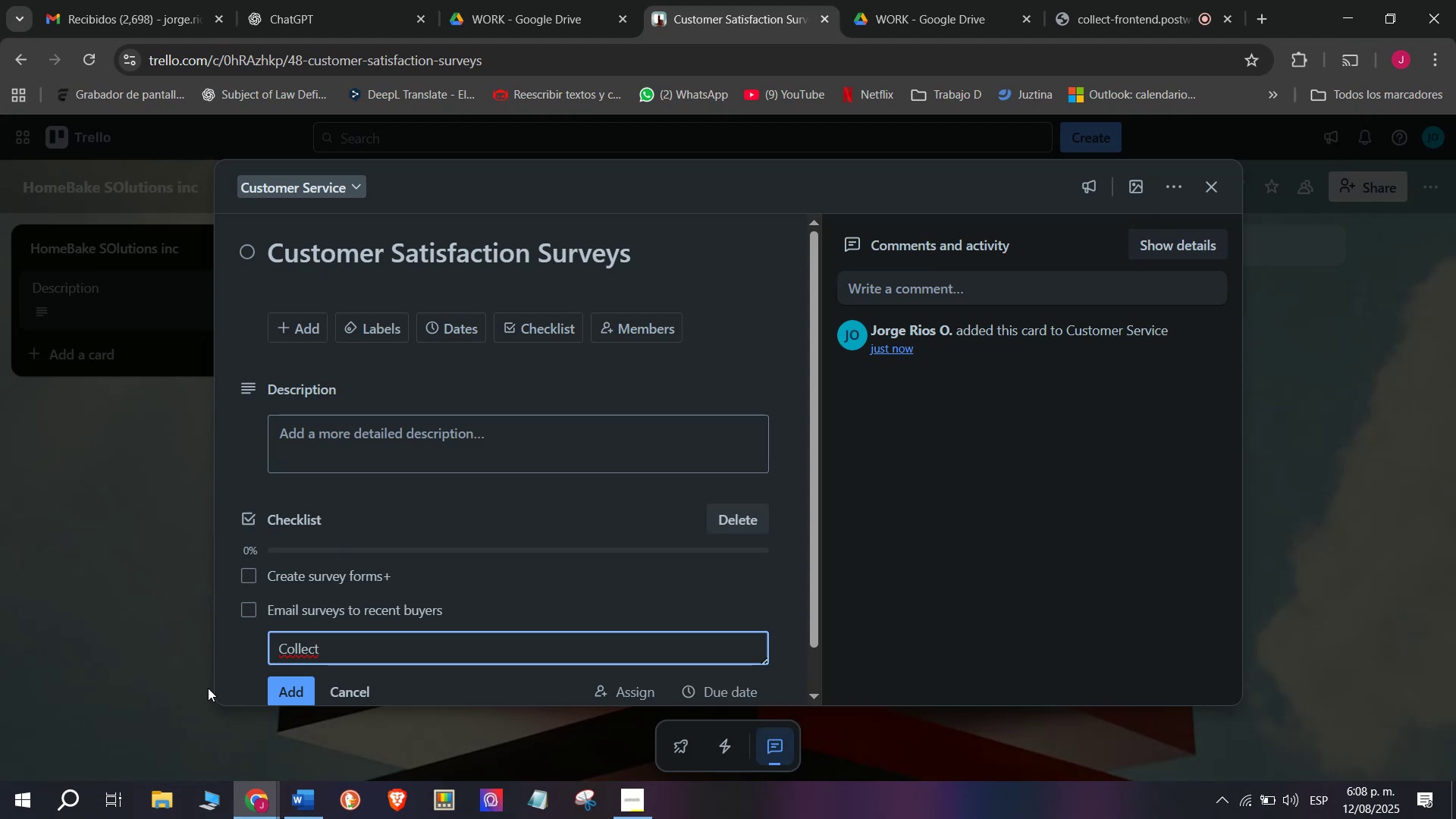 
wait(9.04)
 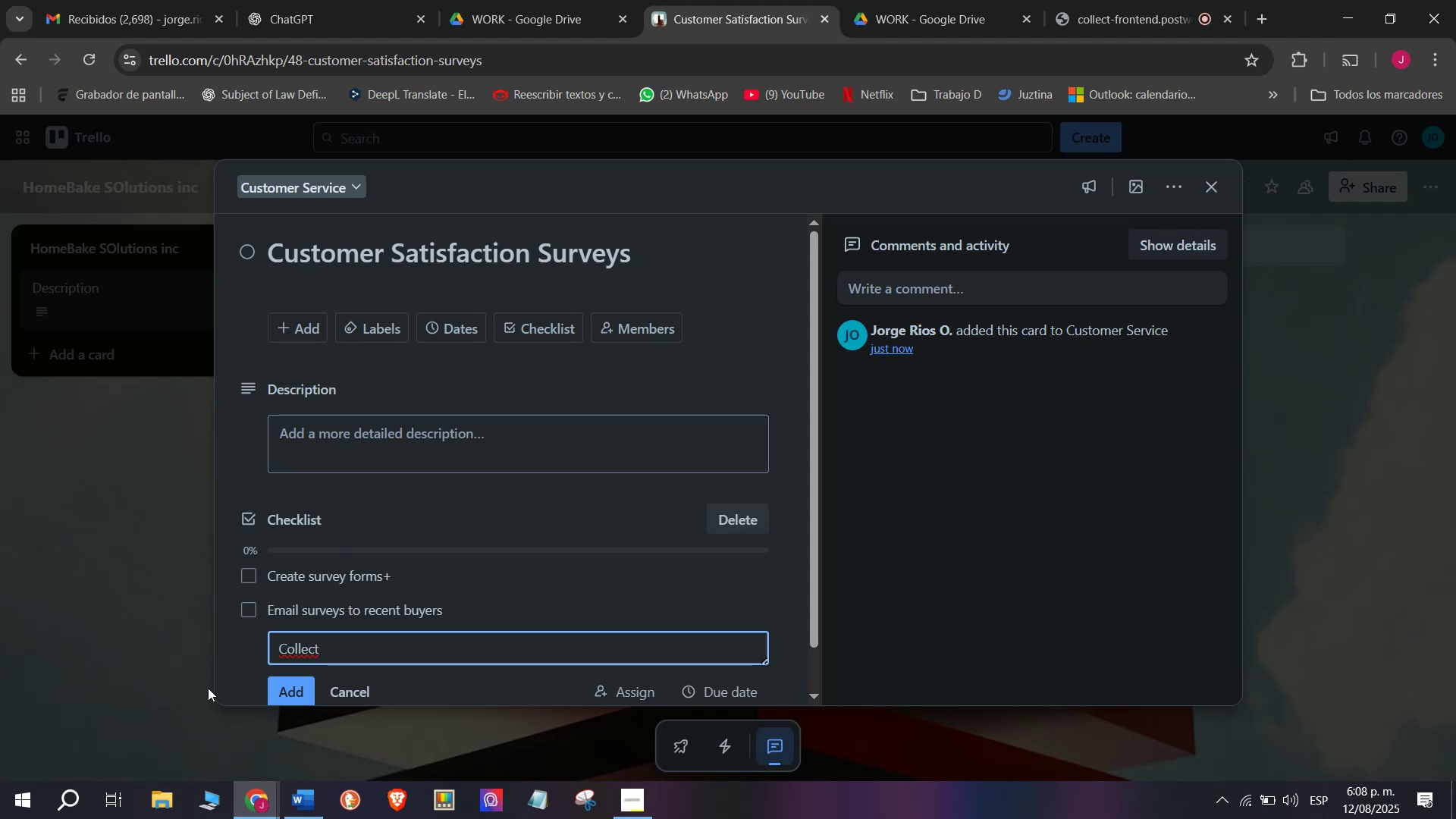 
type(responses)
 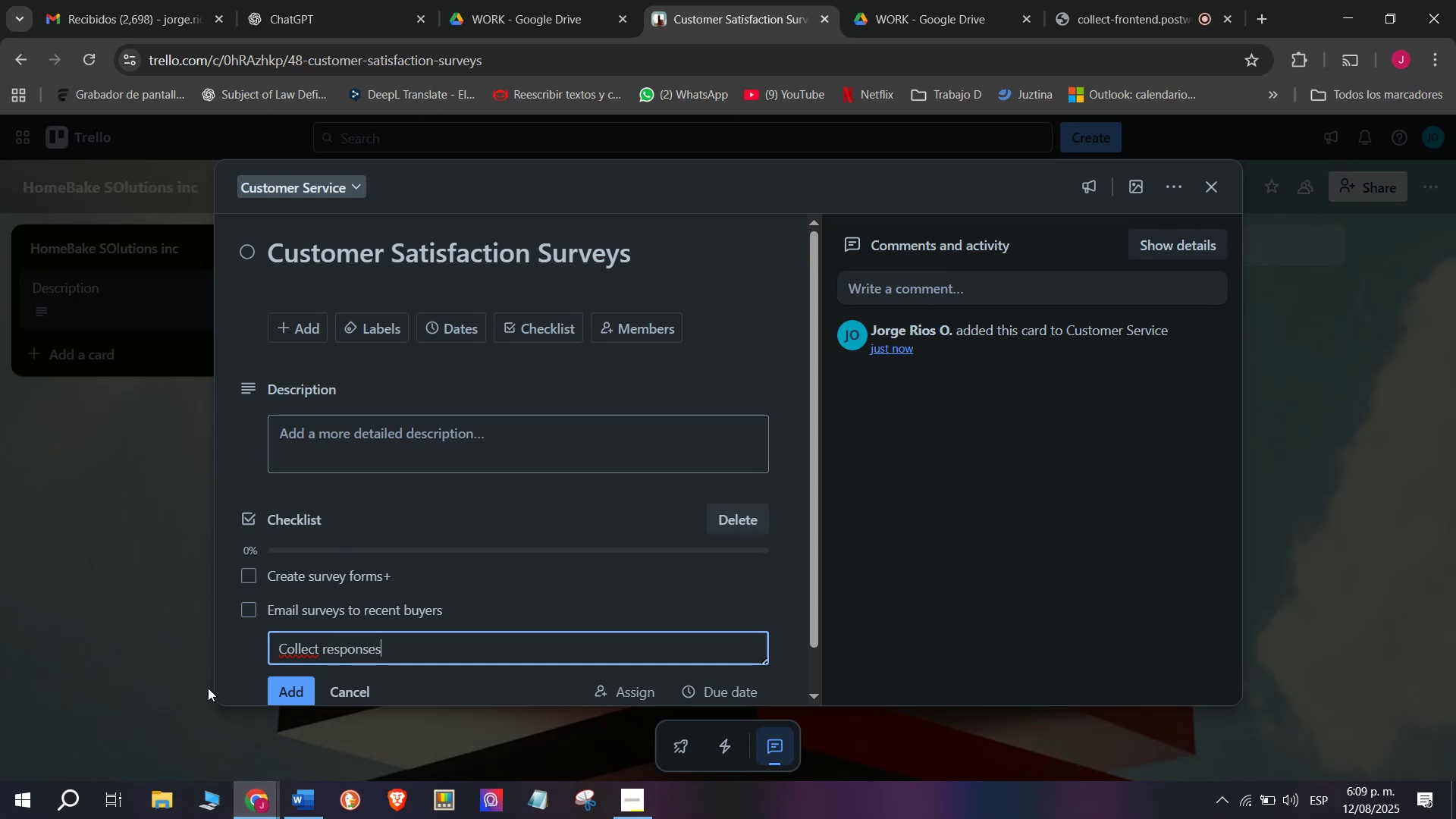 
key(Enter)
 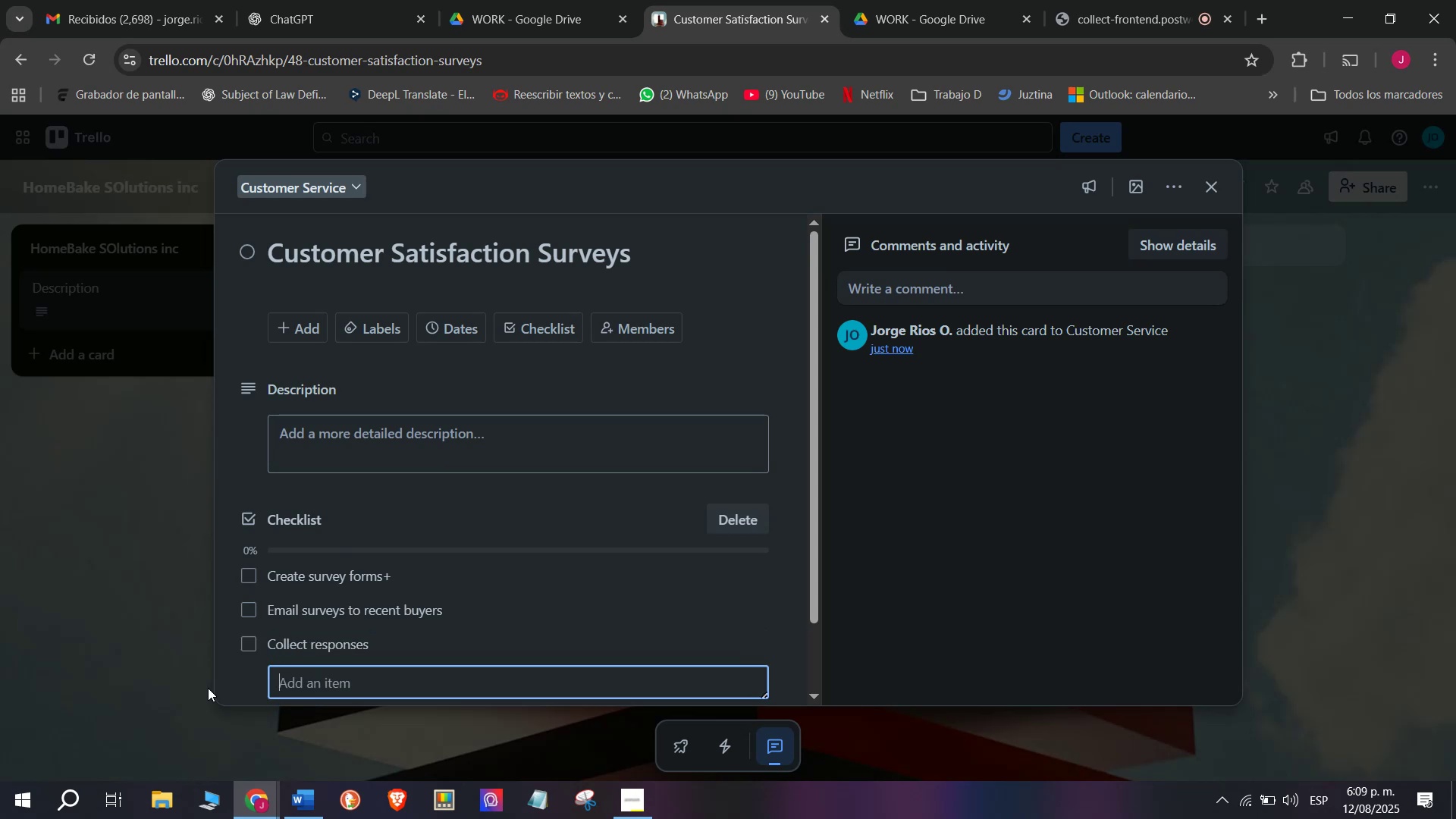 
type(Analyze Fedd)
key(Backspace)
type(ed)
key(Backspace)
key(Backspace)
key(Backspace)
type(edback)
 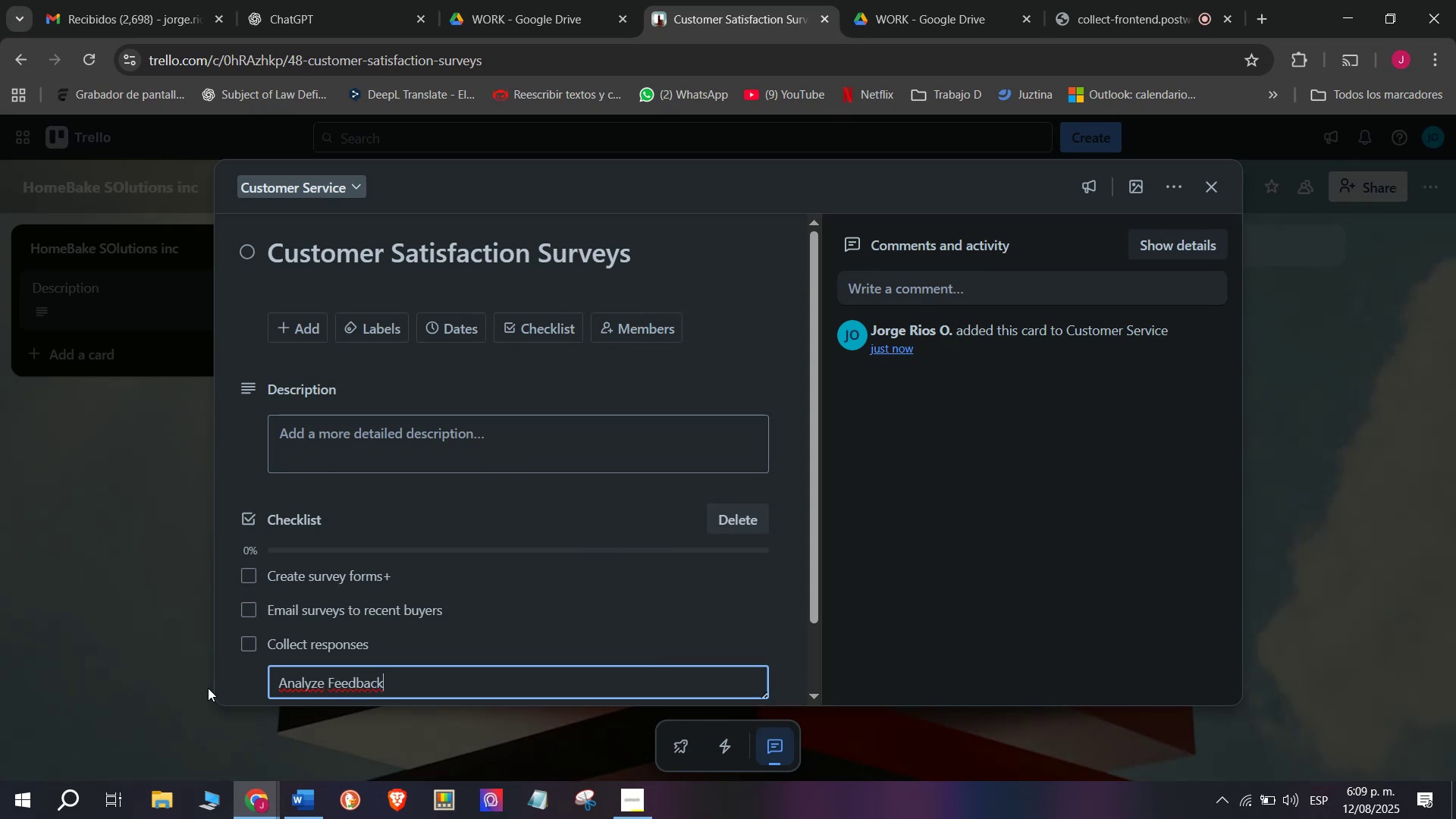 
key(Enter)
 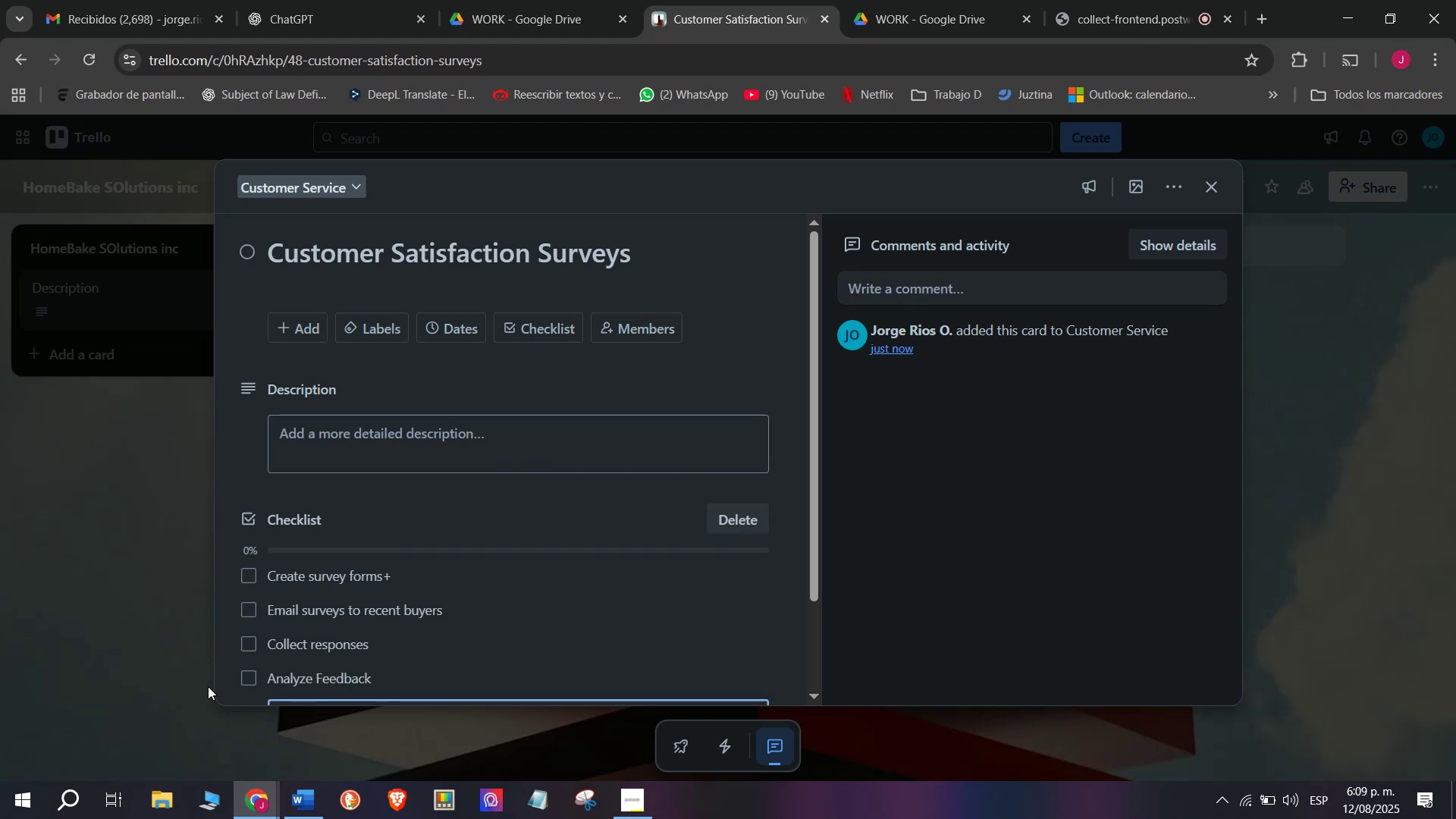 
scroll: coordinate [406, 661], scroll_direction: down, amount: 1.0
 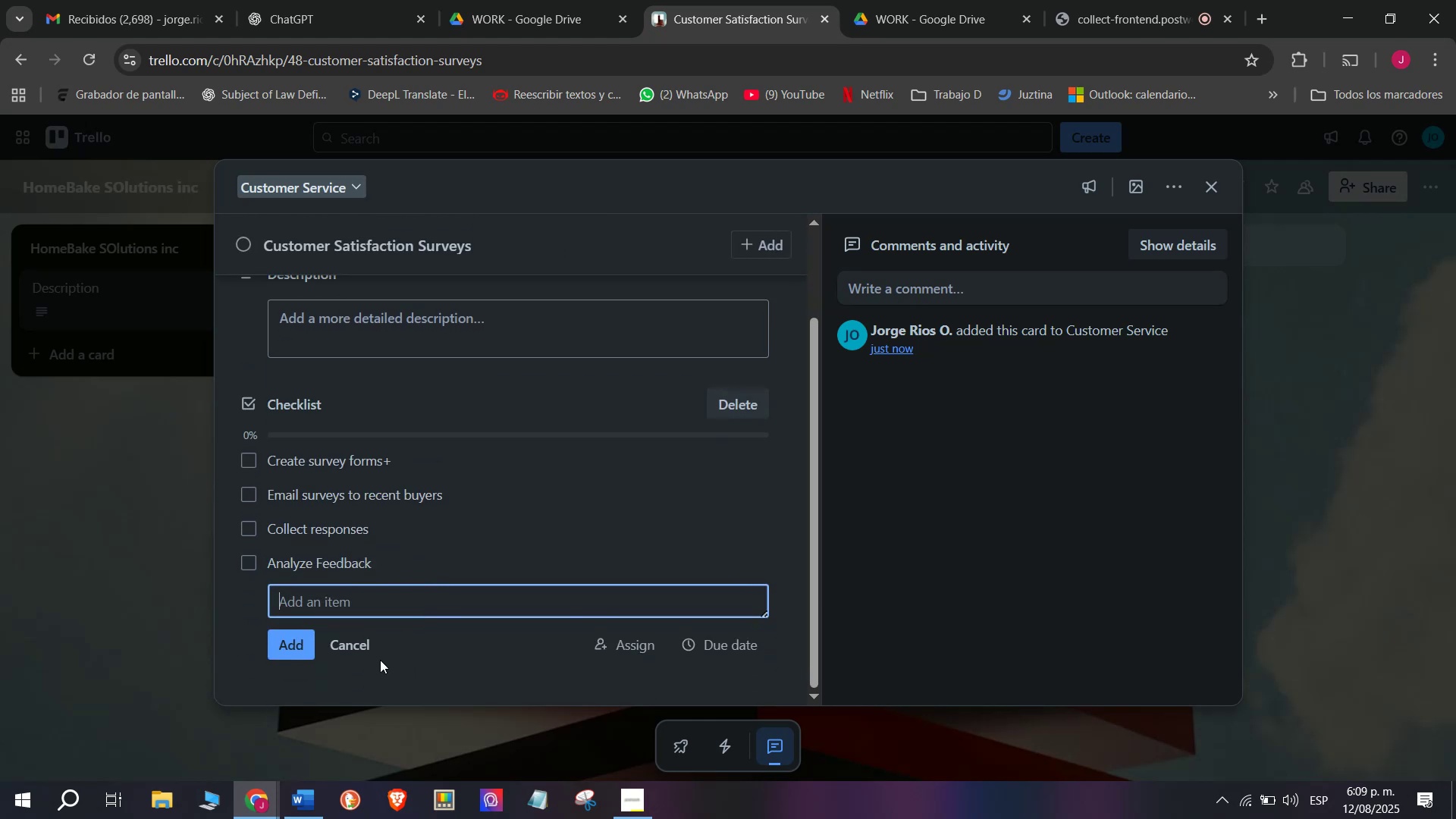 
type(Identify Improvement areas)
 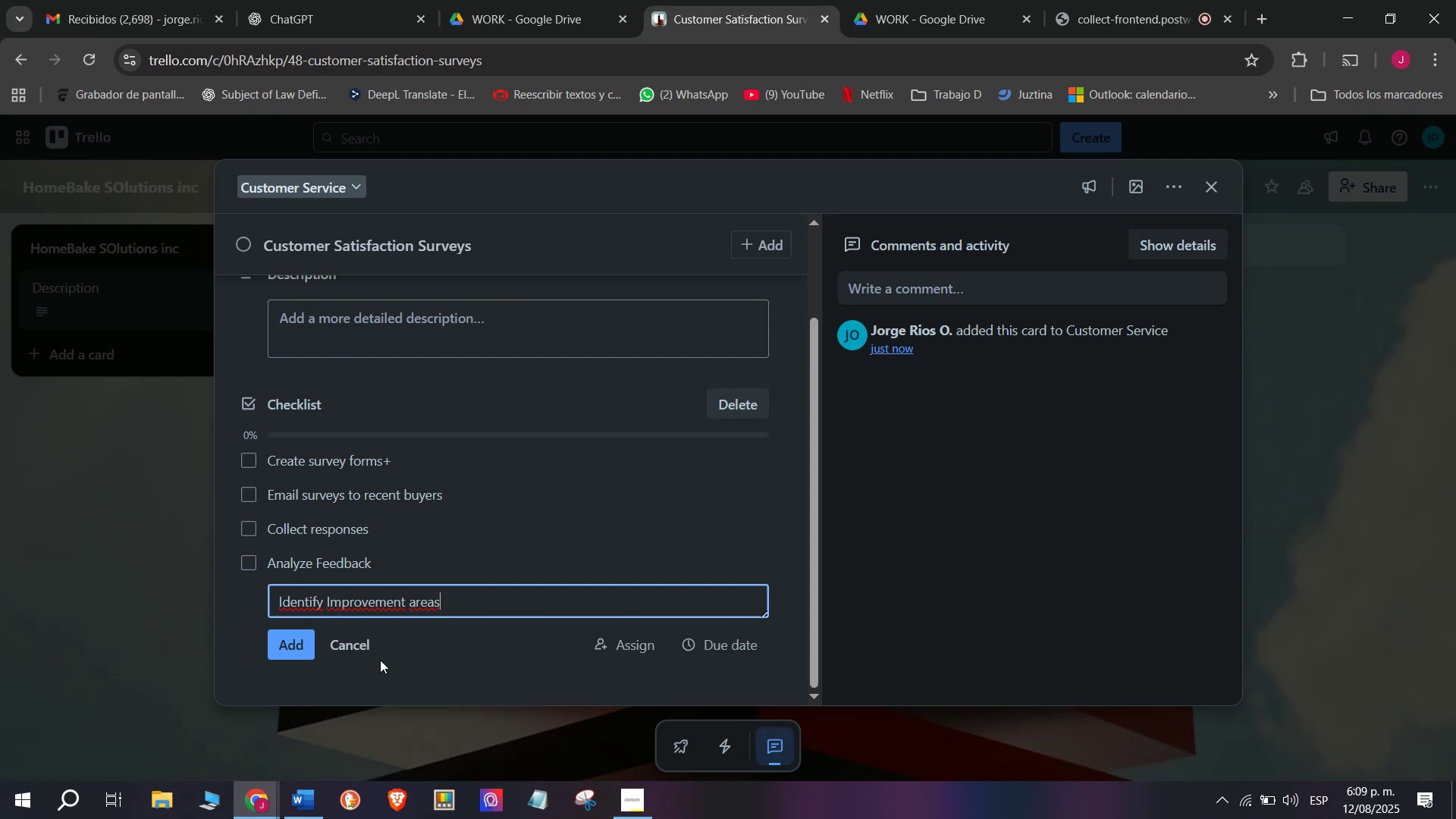 
key(Enter)
 